 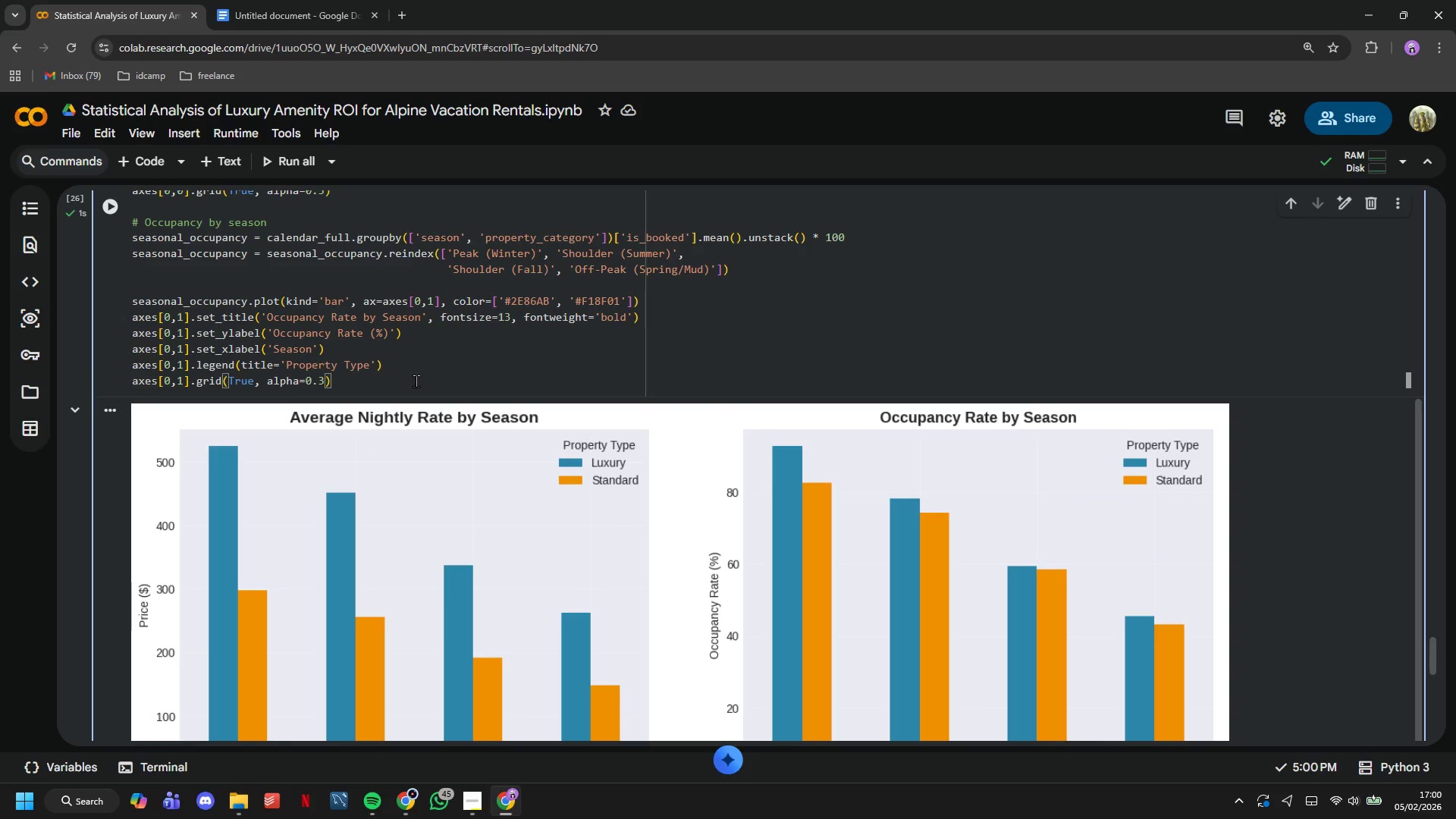 
key(Enter)
 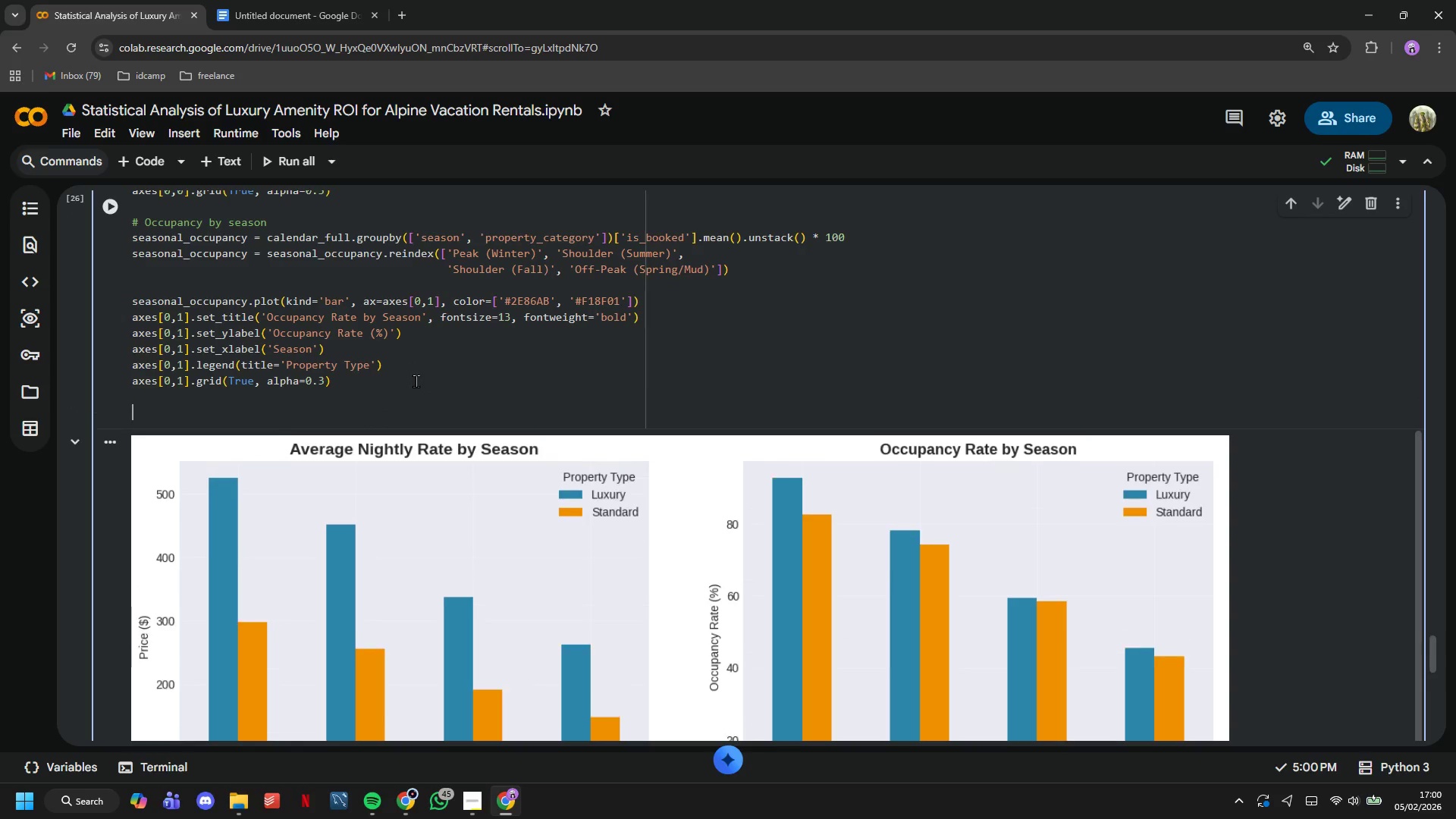 
key(Enter)
 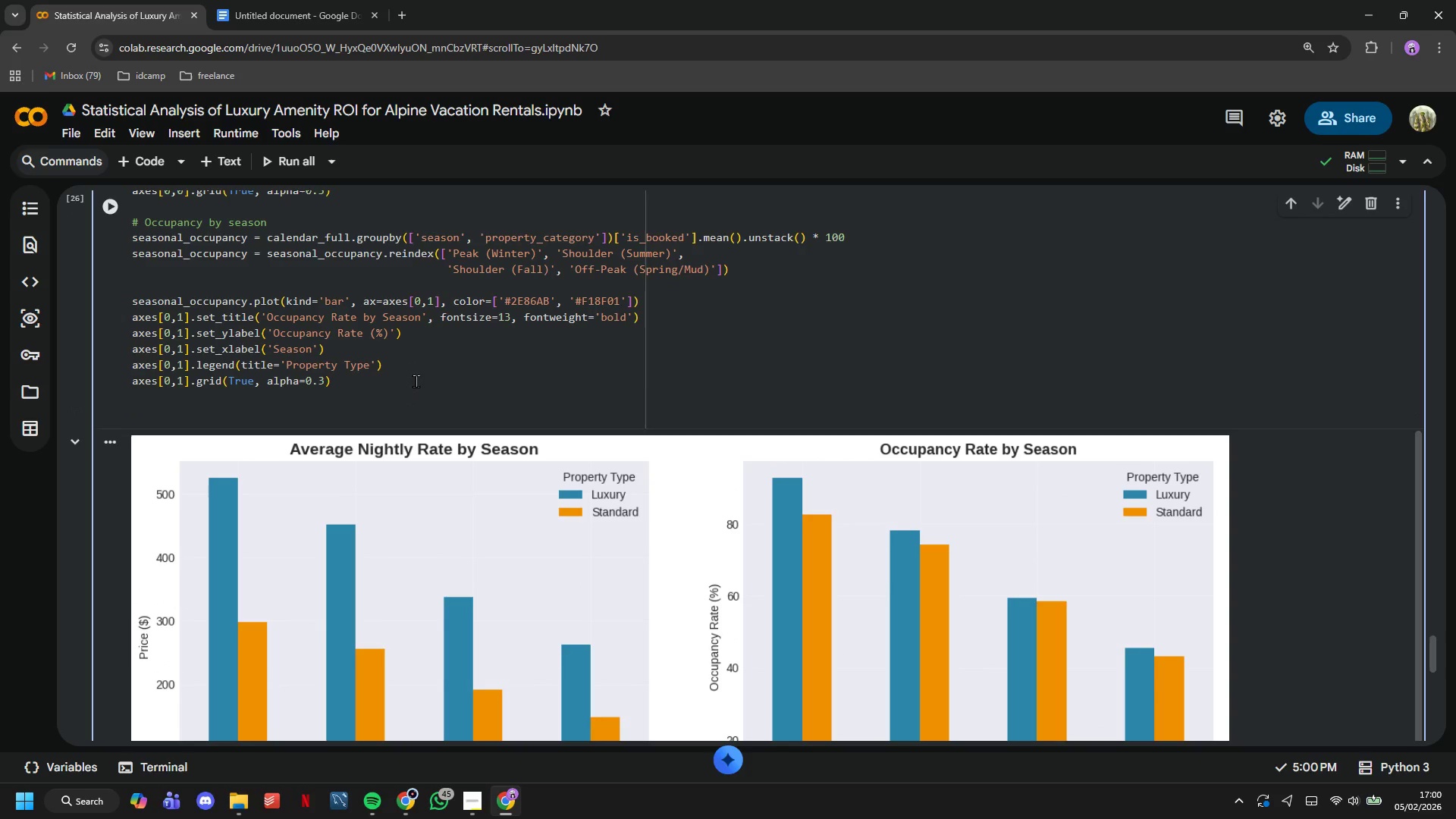 
type(# RevPAR by season)
 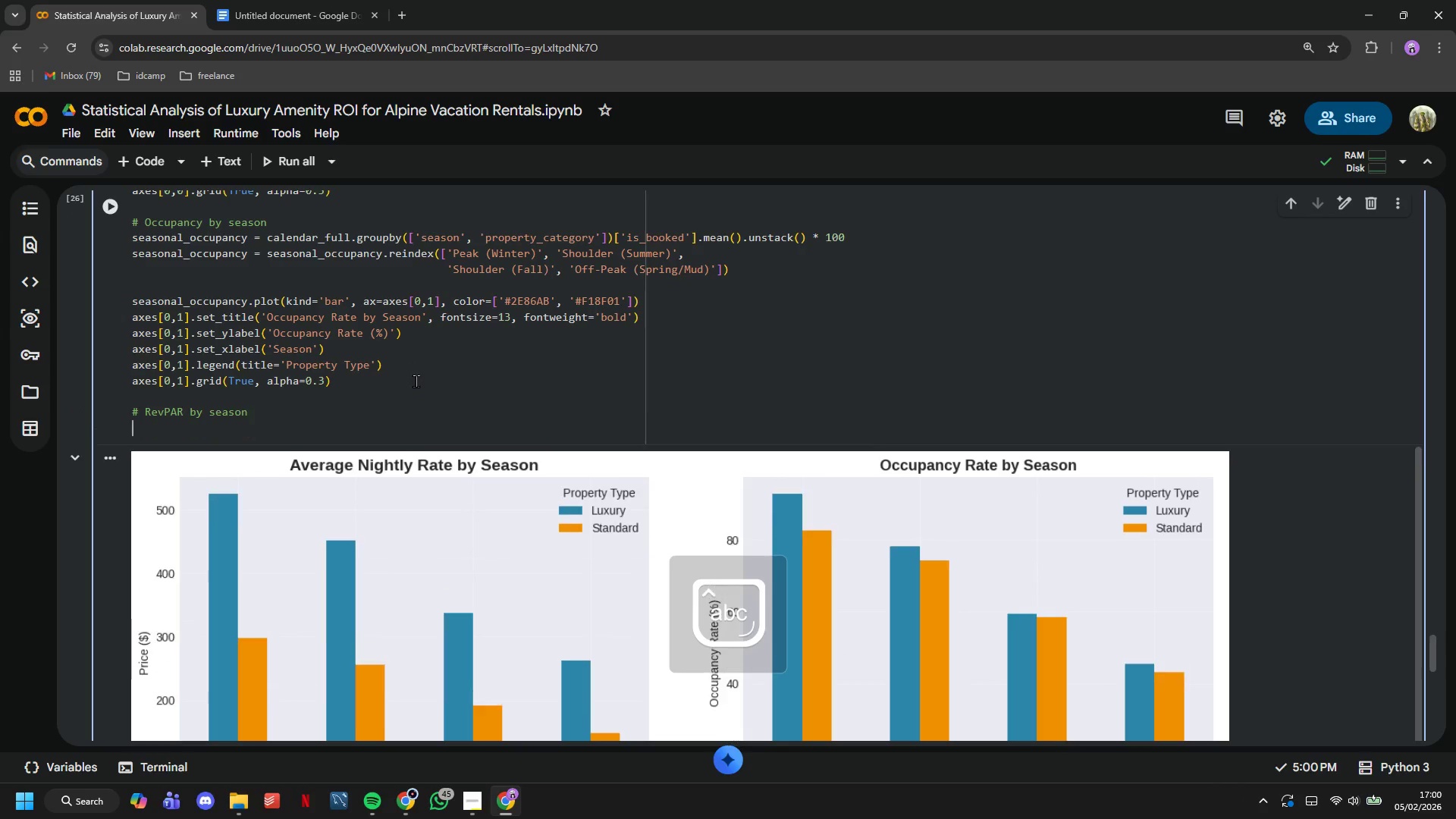 
key(Enter)
 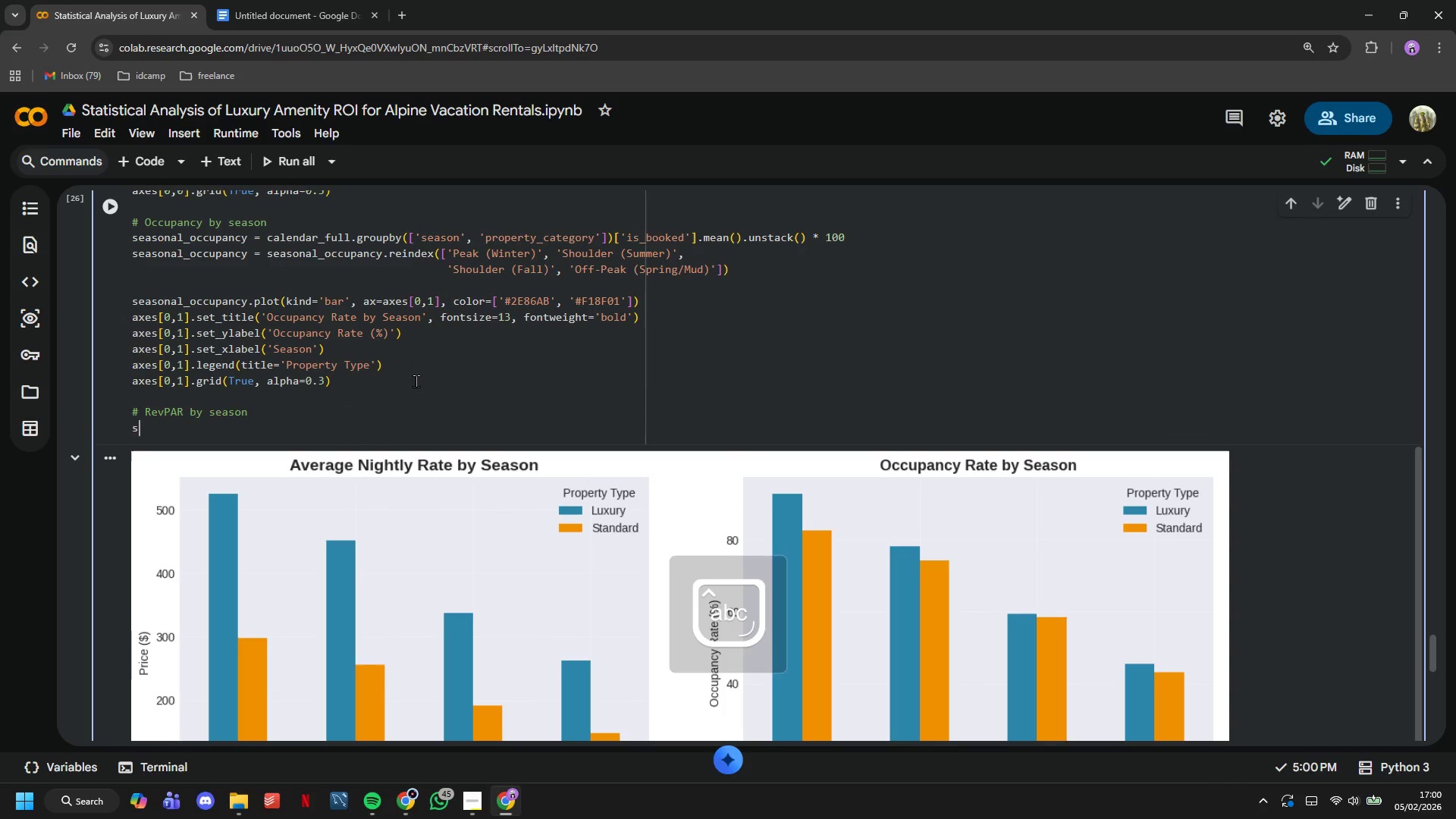 
type(seasonal_revpar = calendar_full.groupby(['season)
 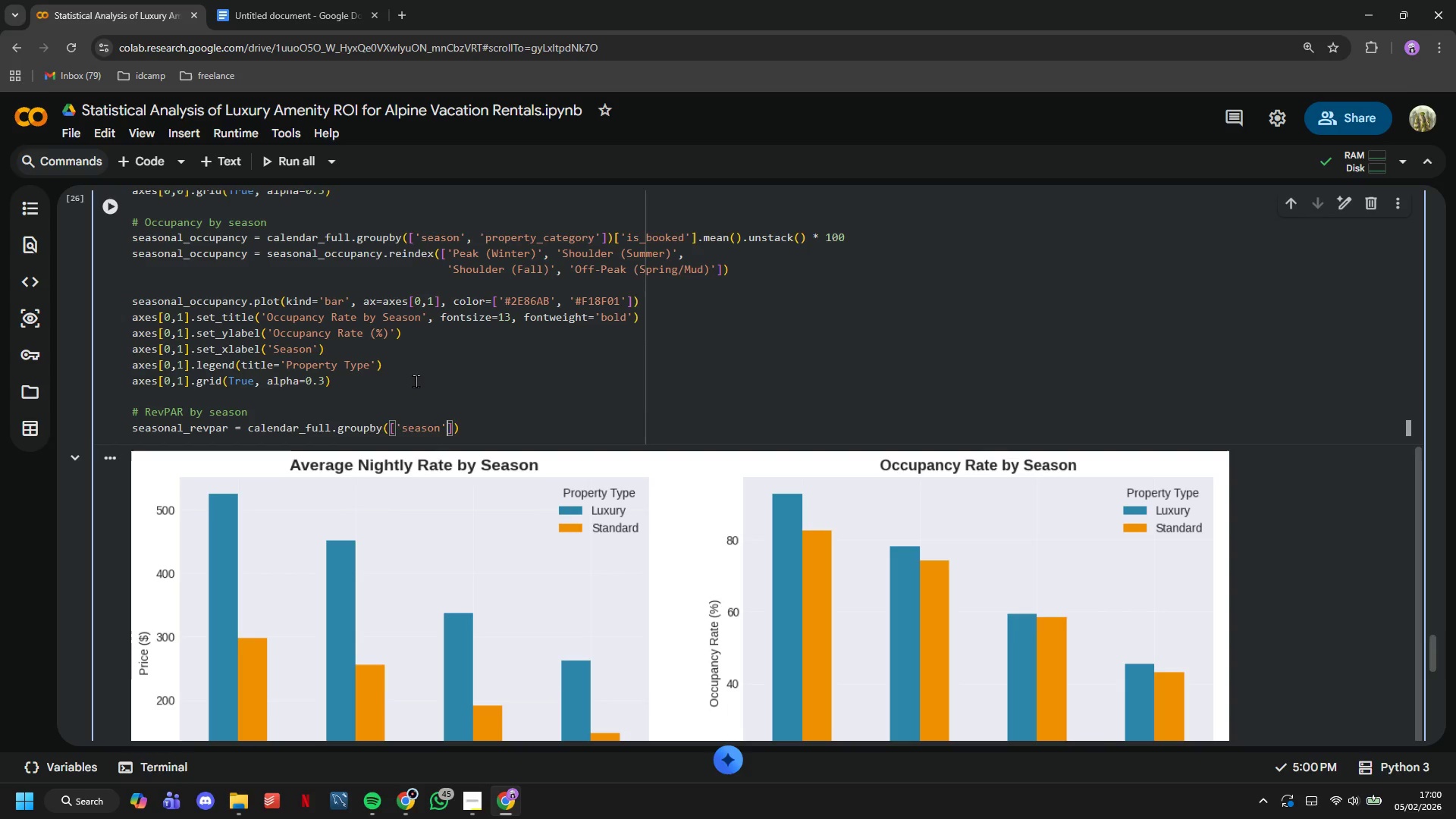 
 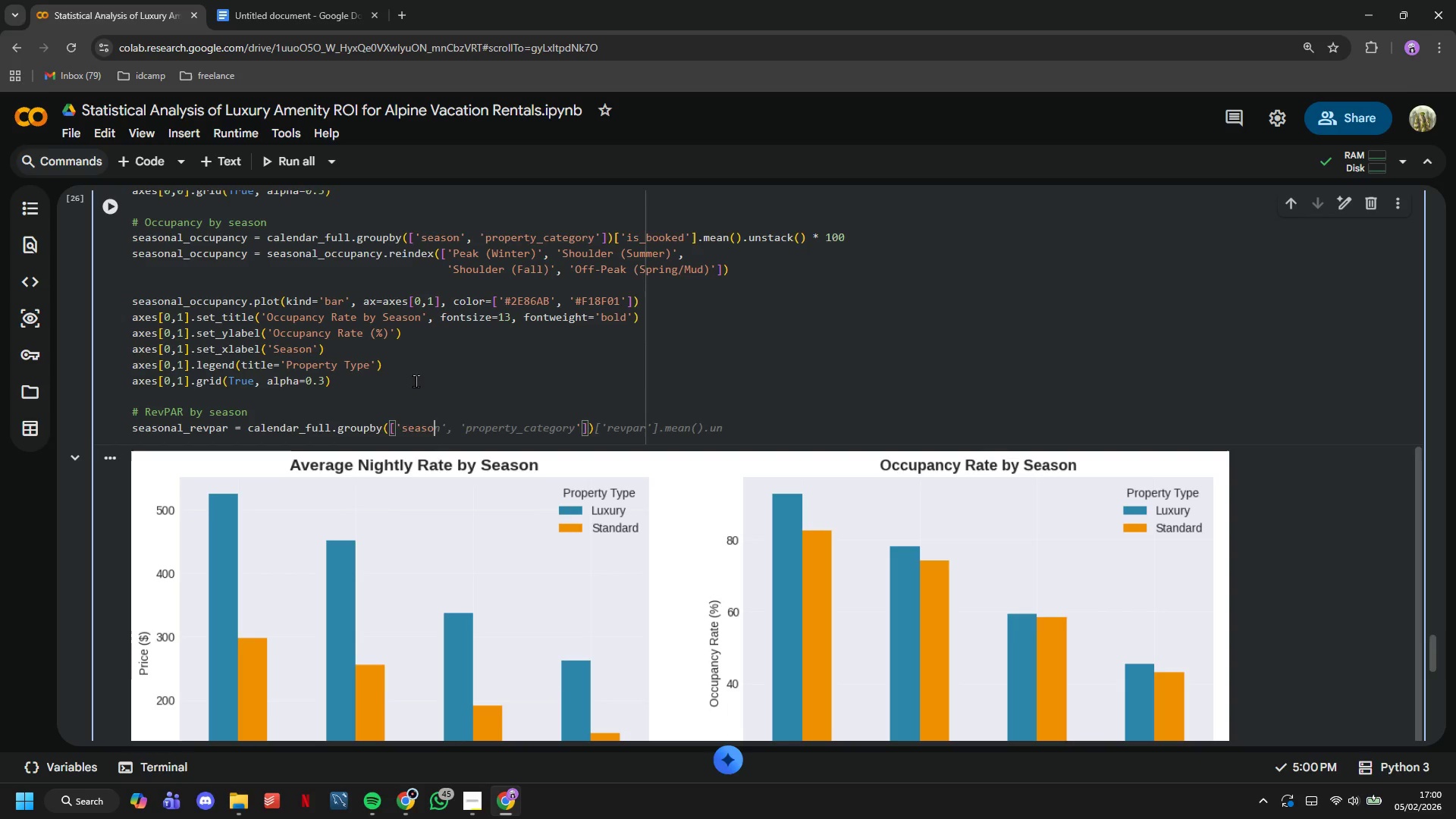 
key(ArrowRight)
 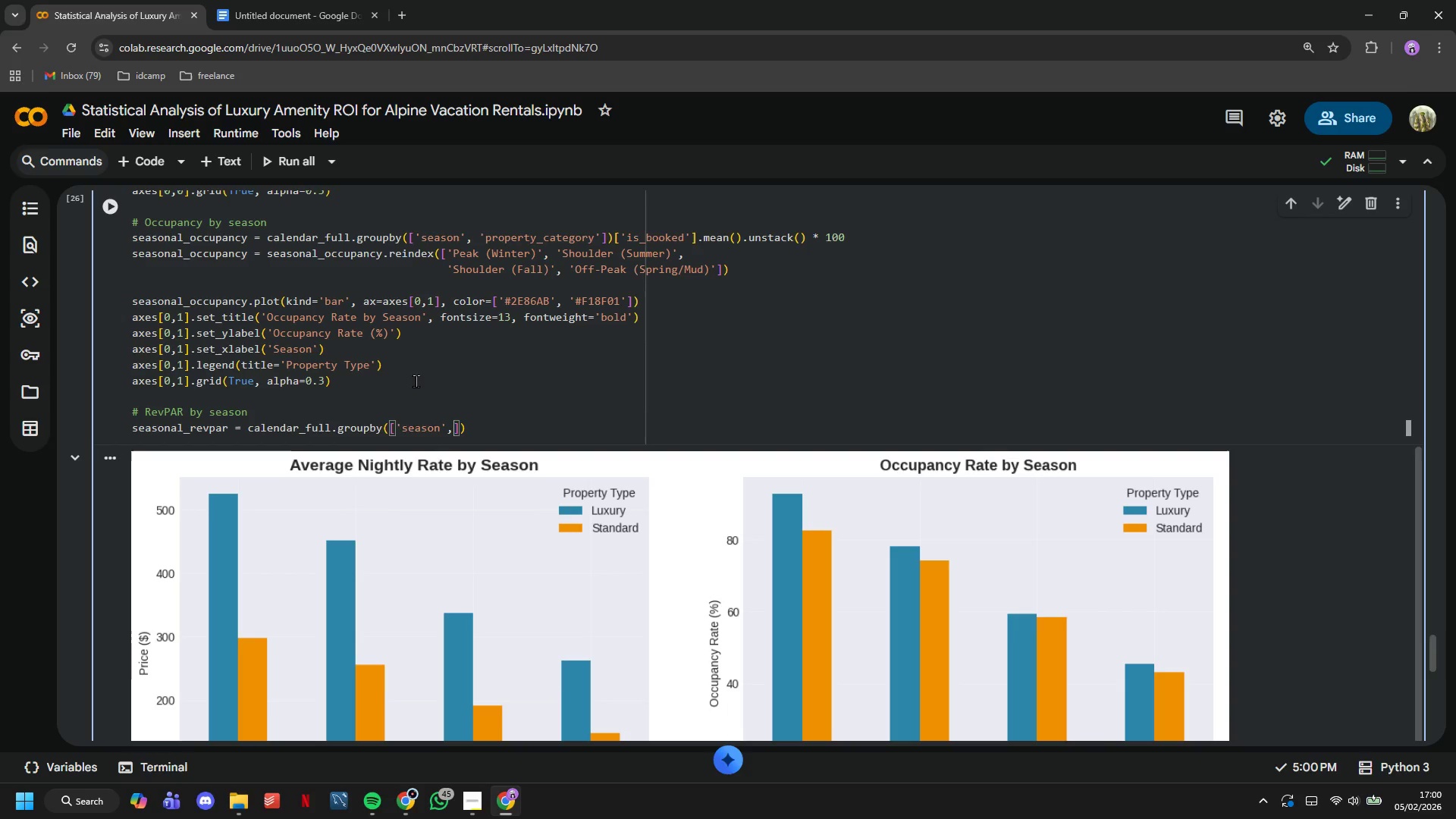 
type(, 'property_category)
 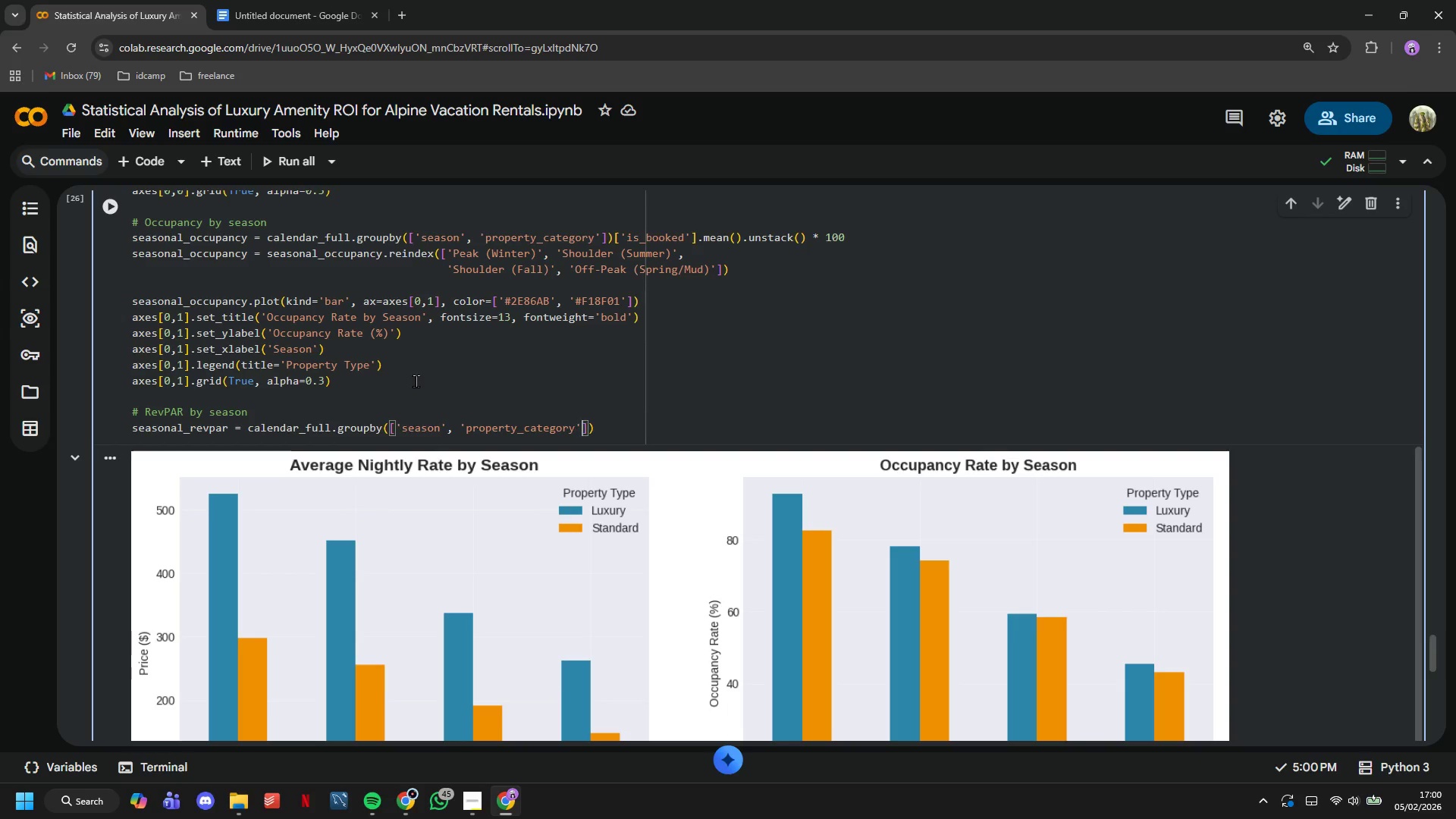 
key(ArrowRight)
 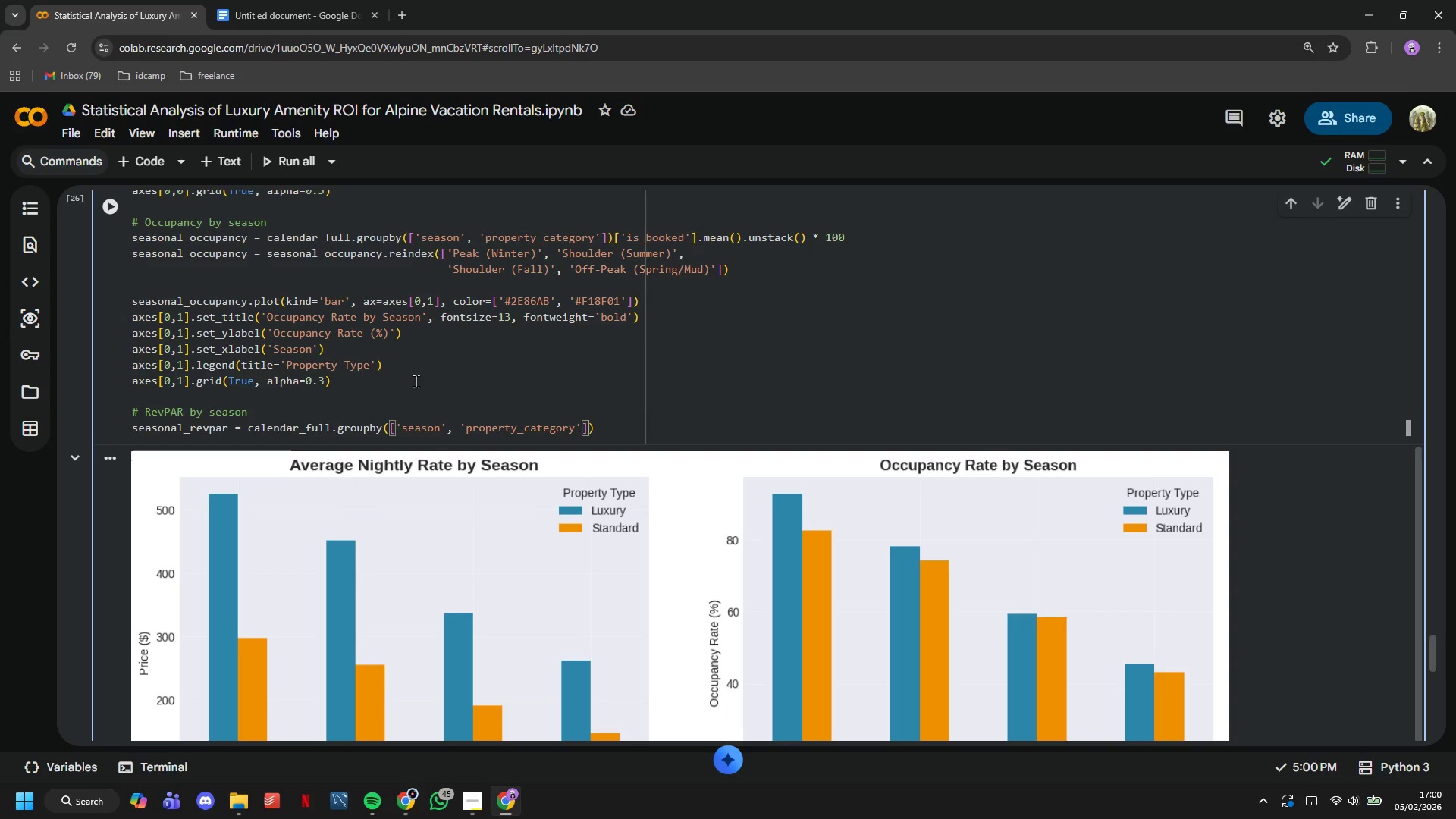 
key(ArrowRight)
 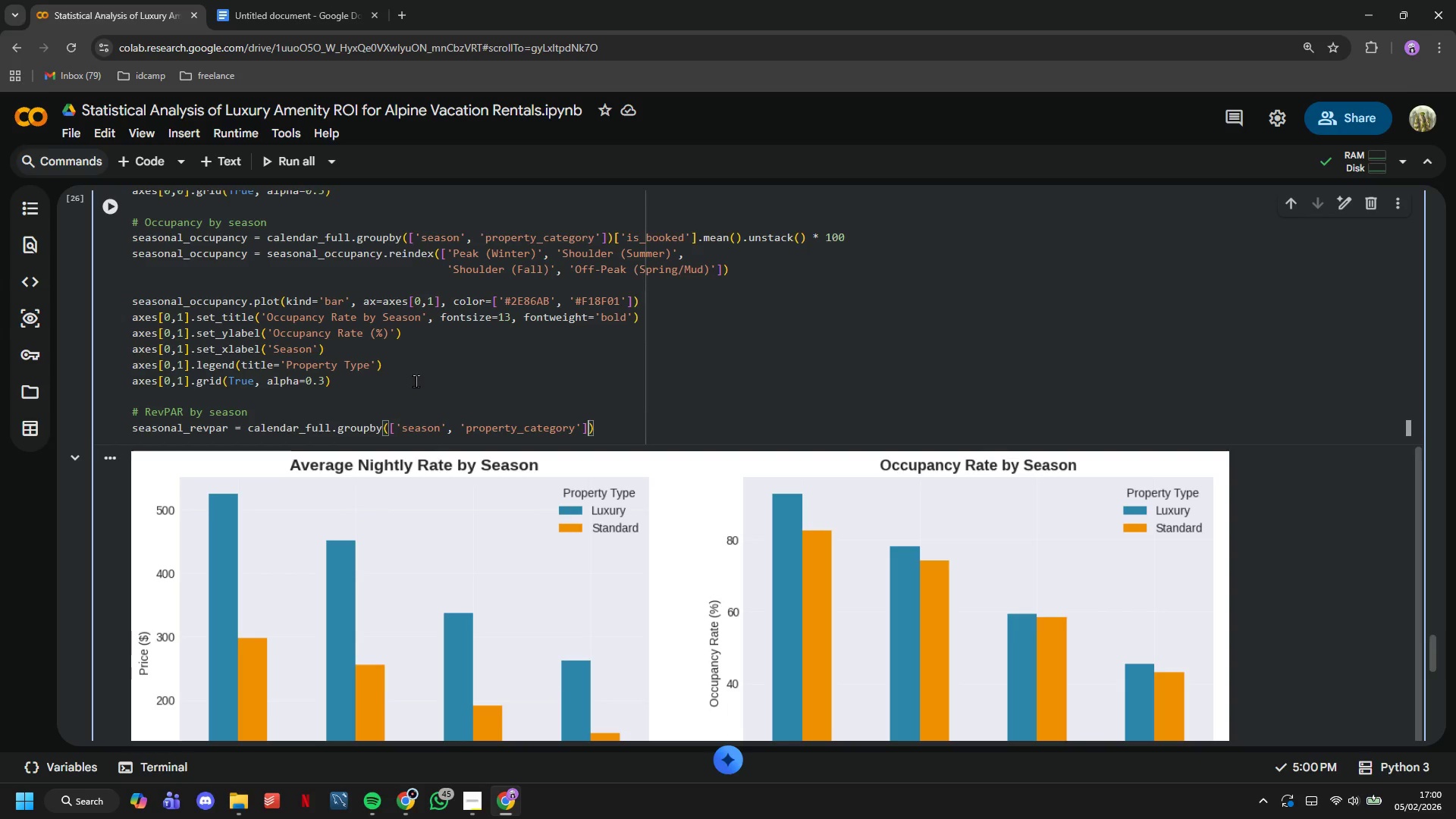 
key(ArrowRight)
 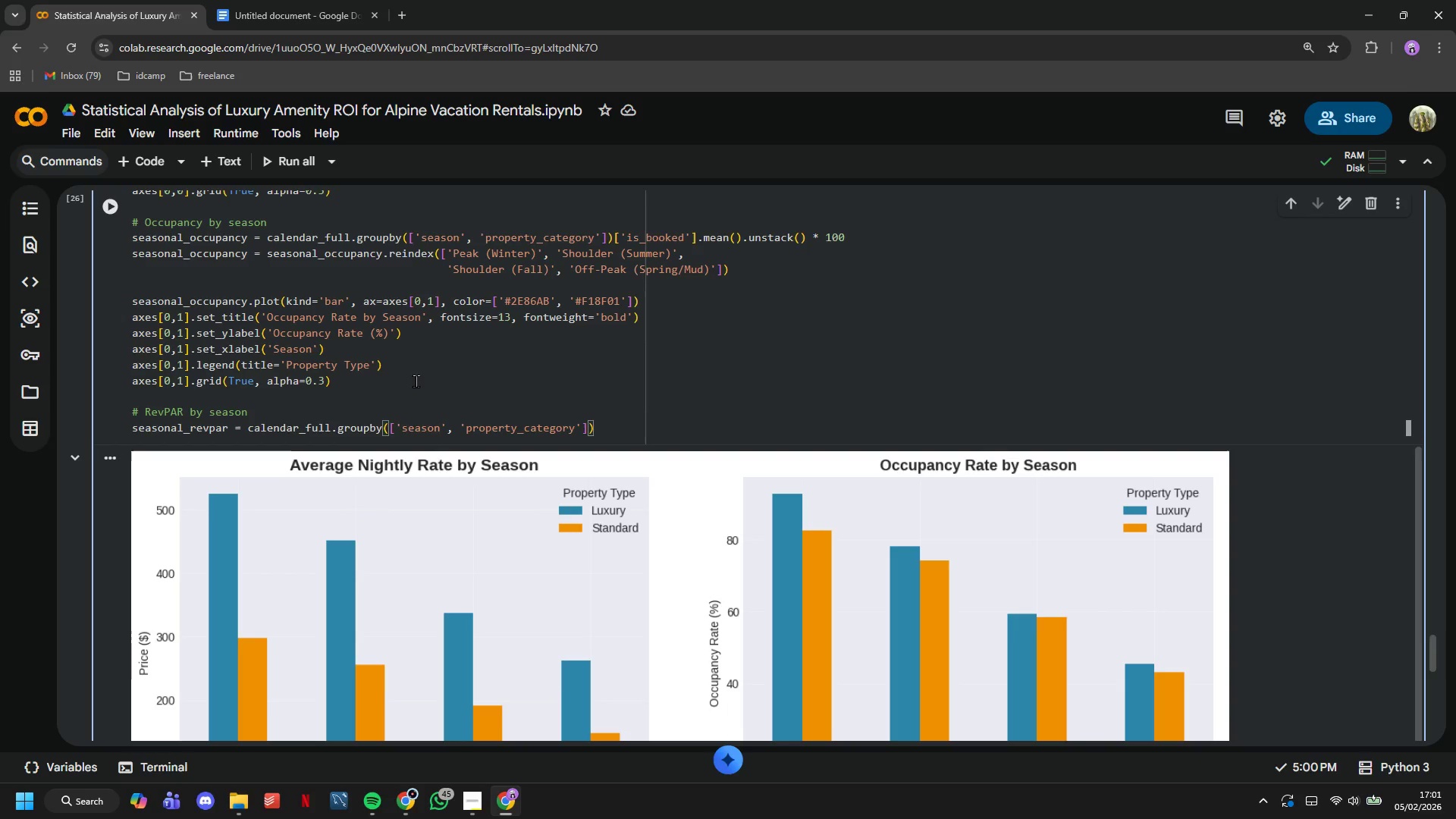 
type(['revpar)
 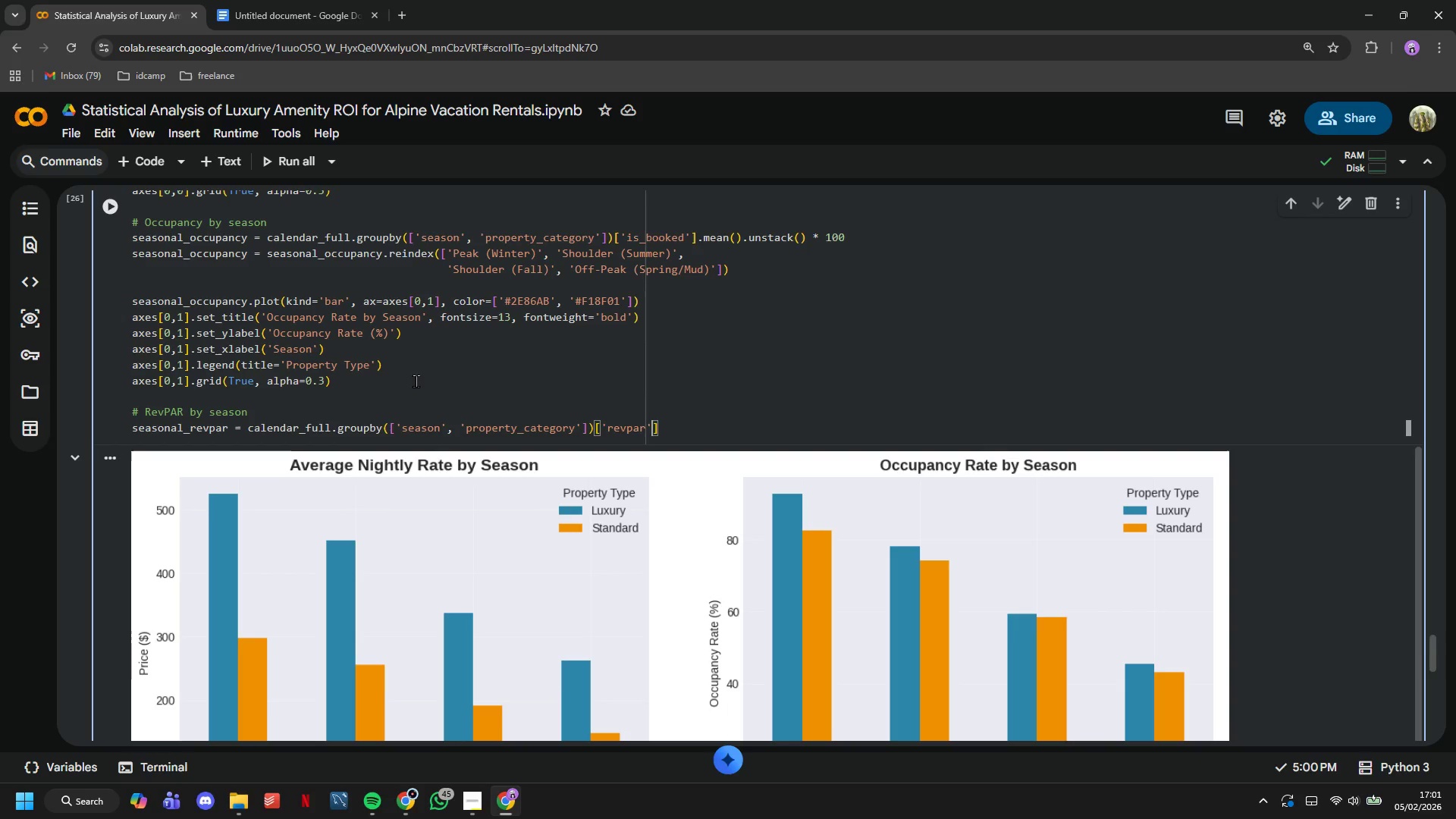 
key(ArrowRight)
 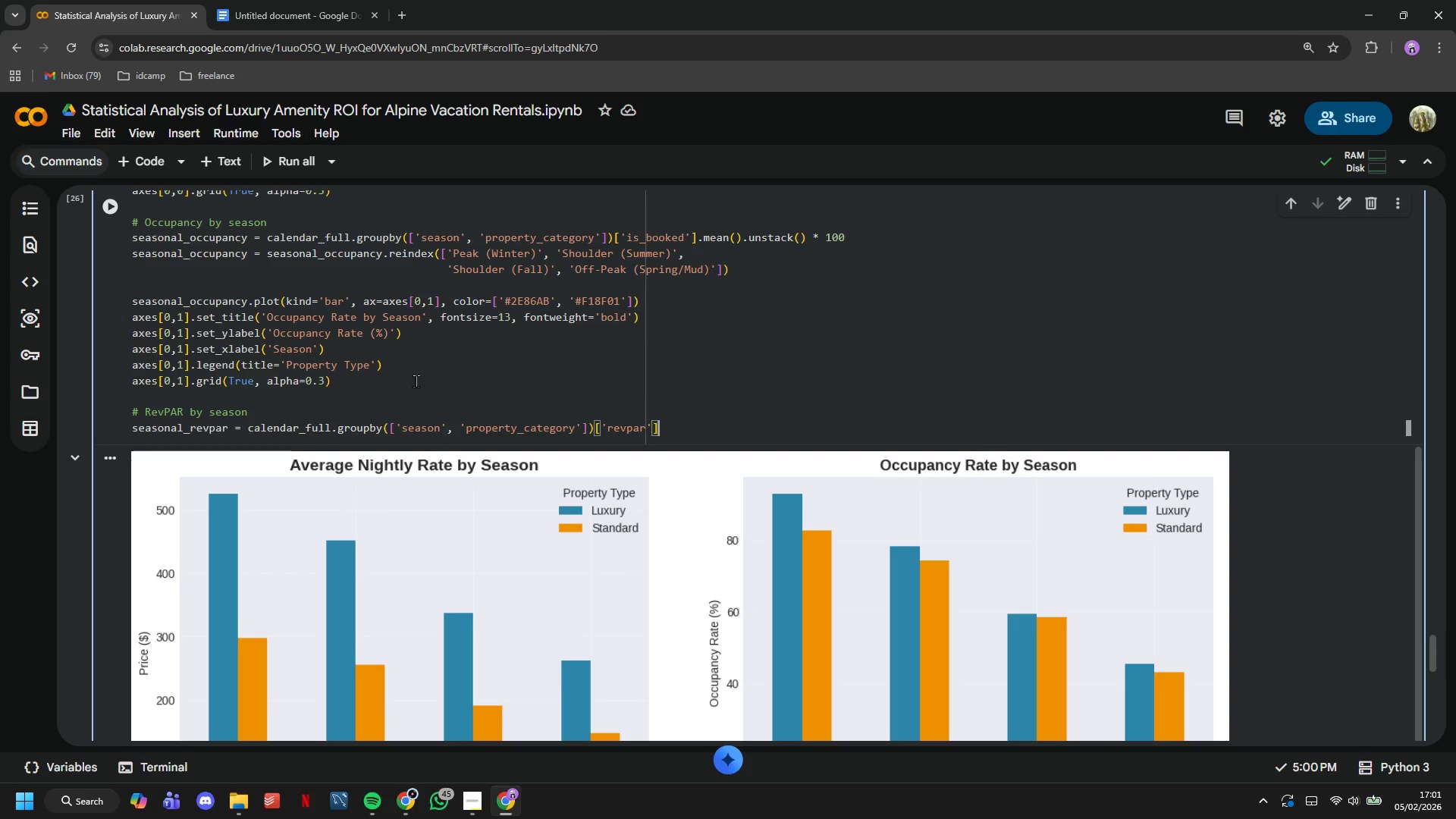 
key(ArrowRight)
 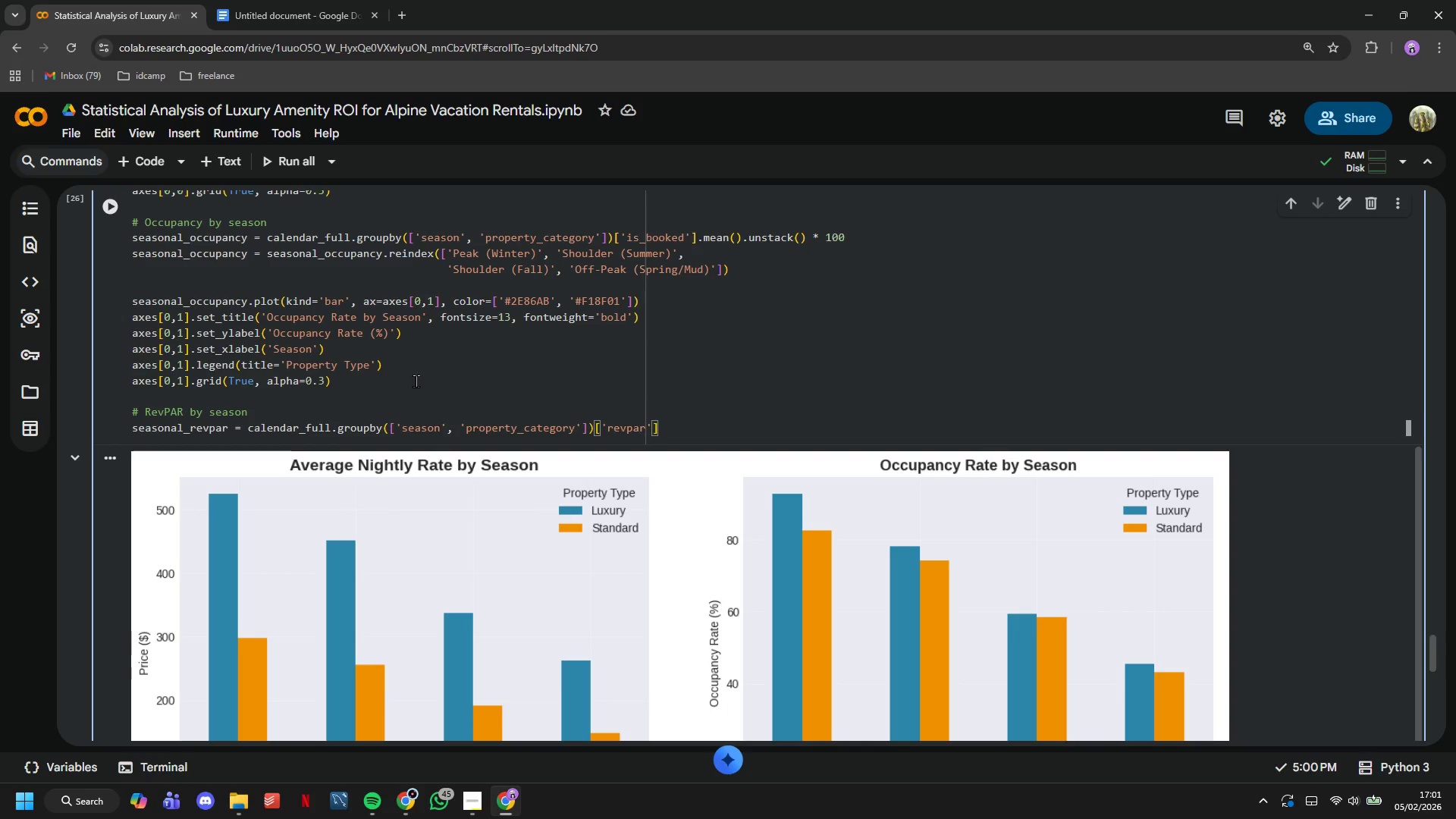 
type(.mean()
 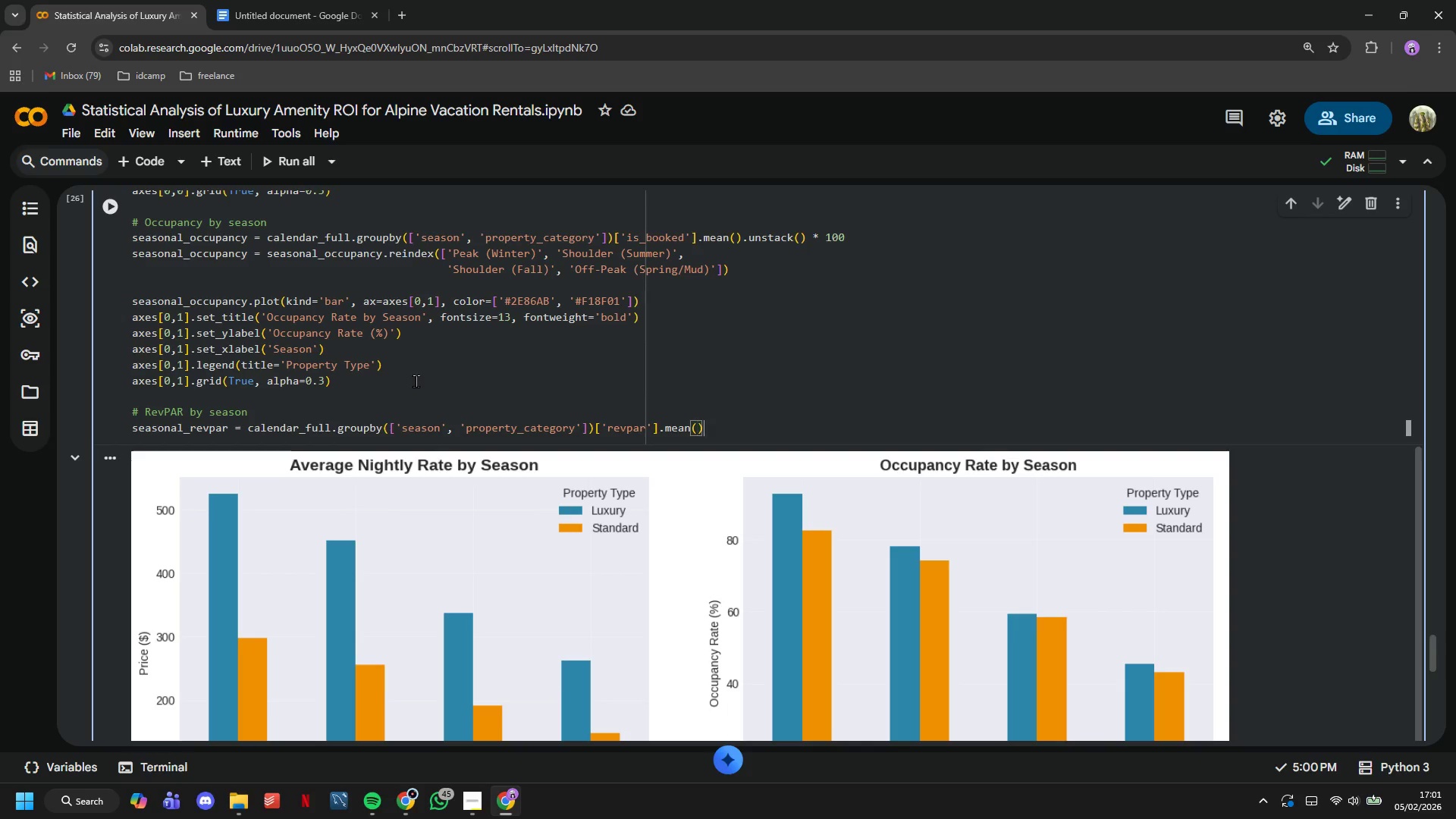 
key(ArrowRight)
 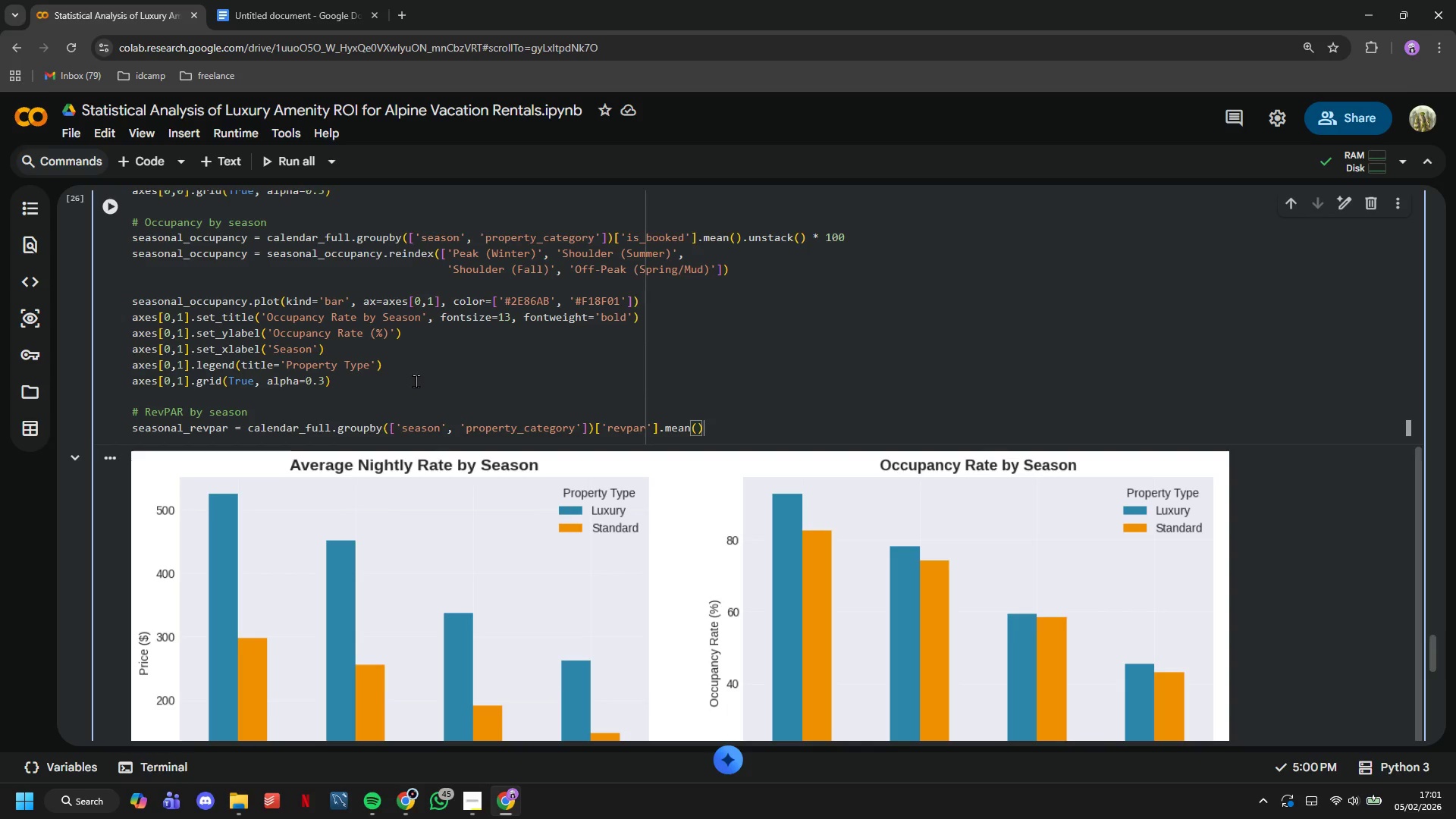 
type(.unstack()
 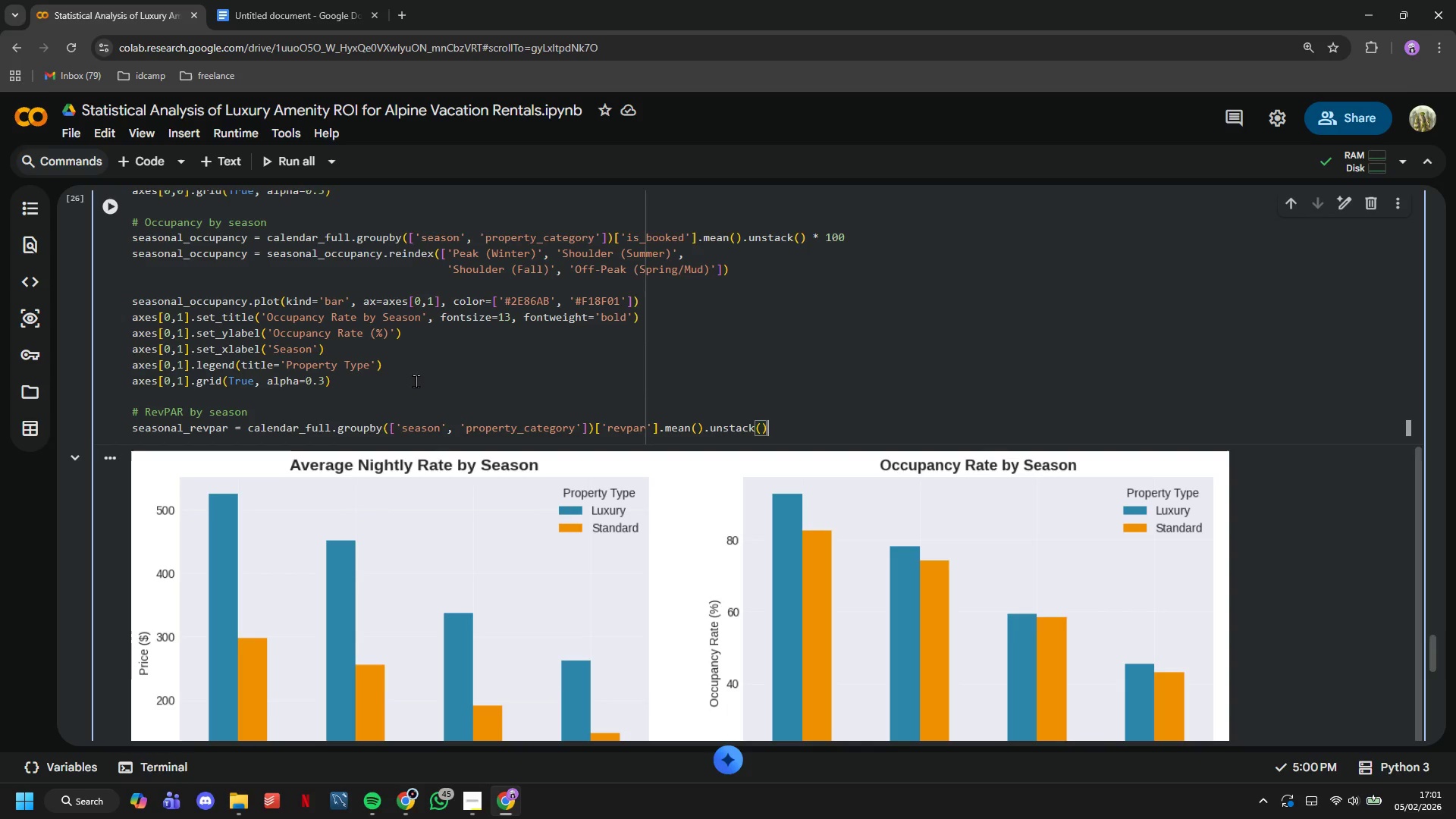 
key(ArrowRight)
 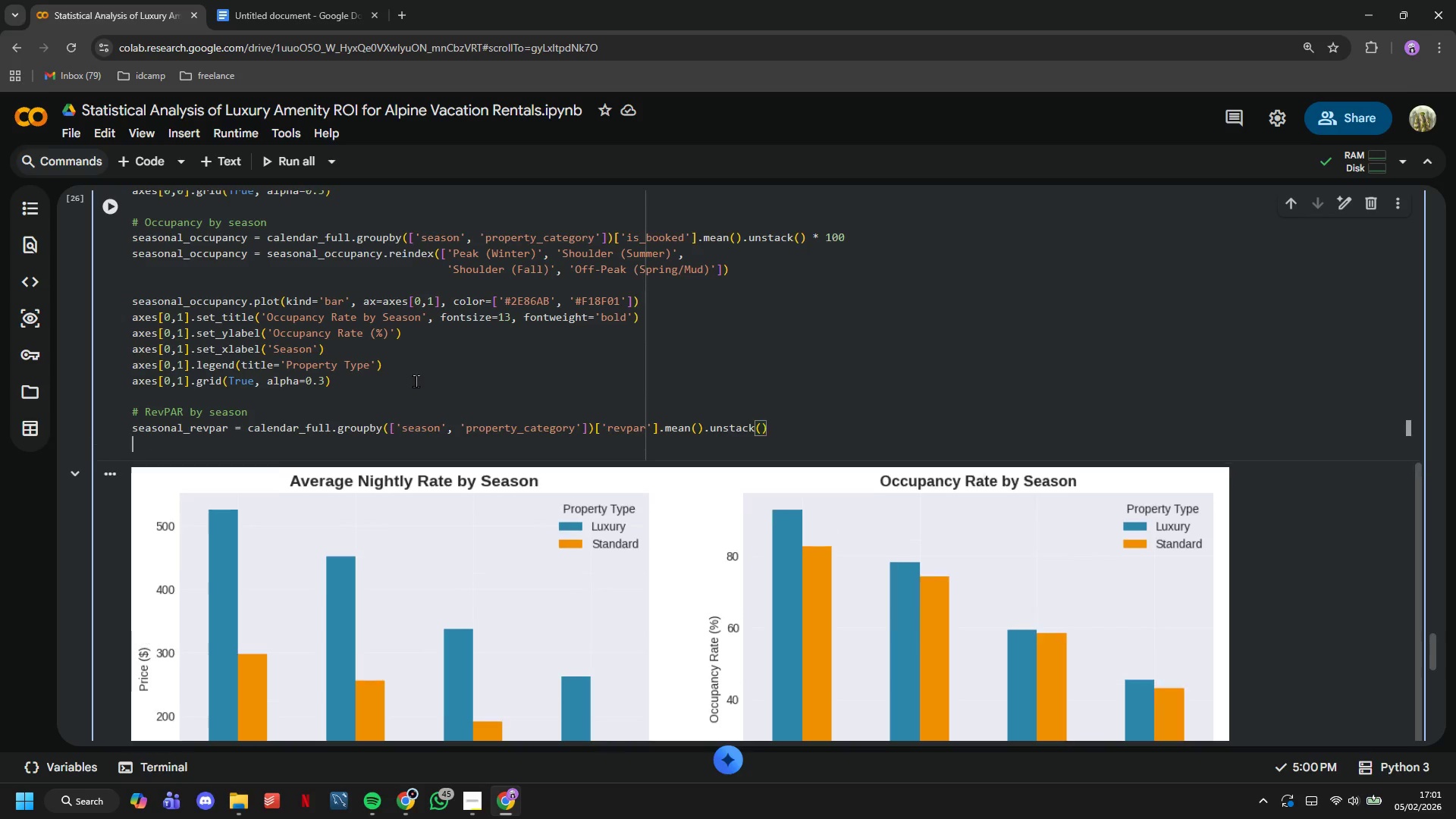 
key(Enter)
 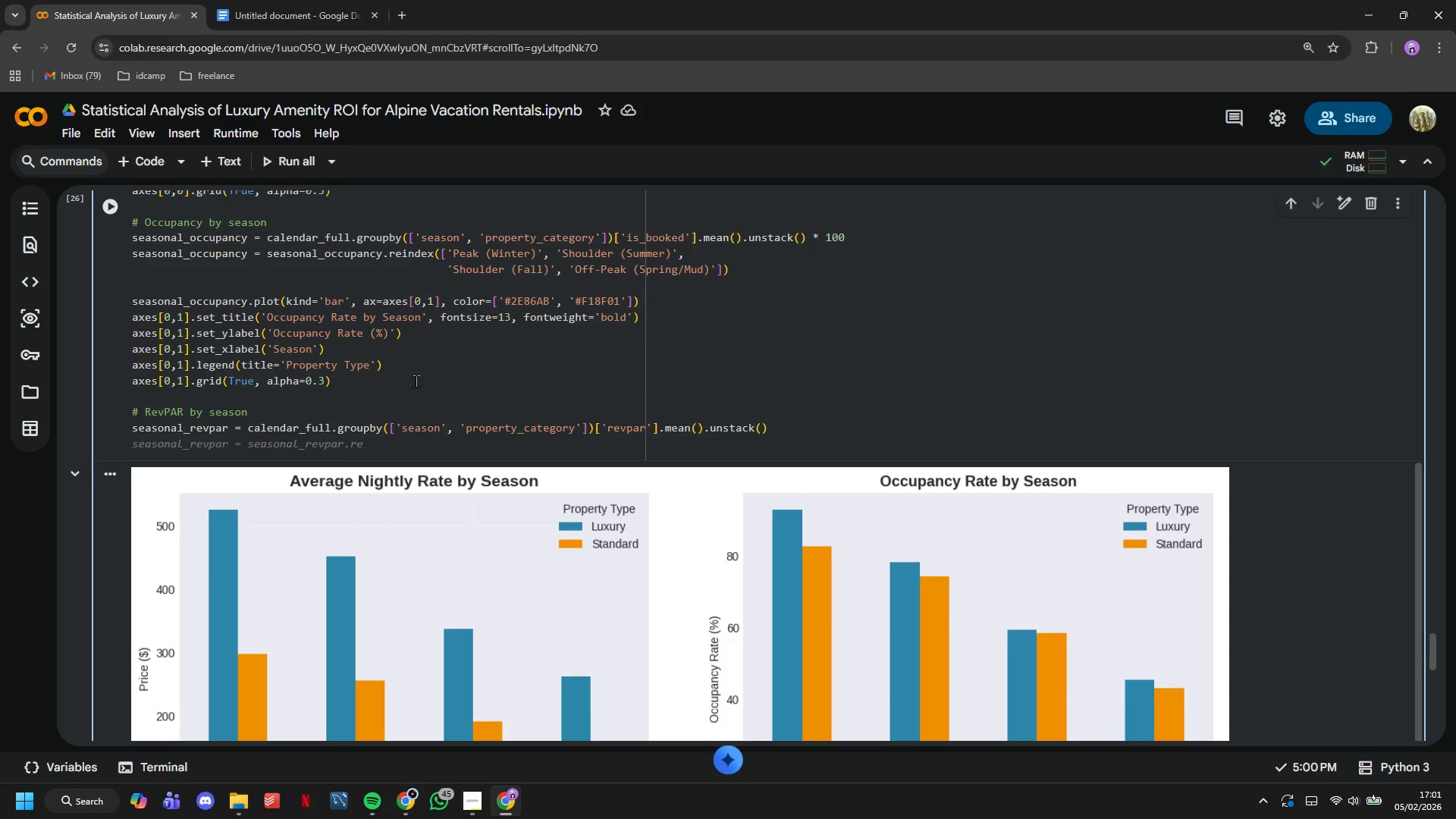 
key(Tab)
type(index)
 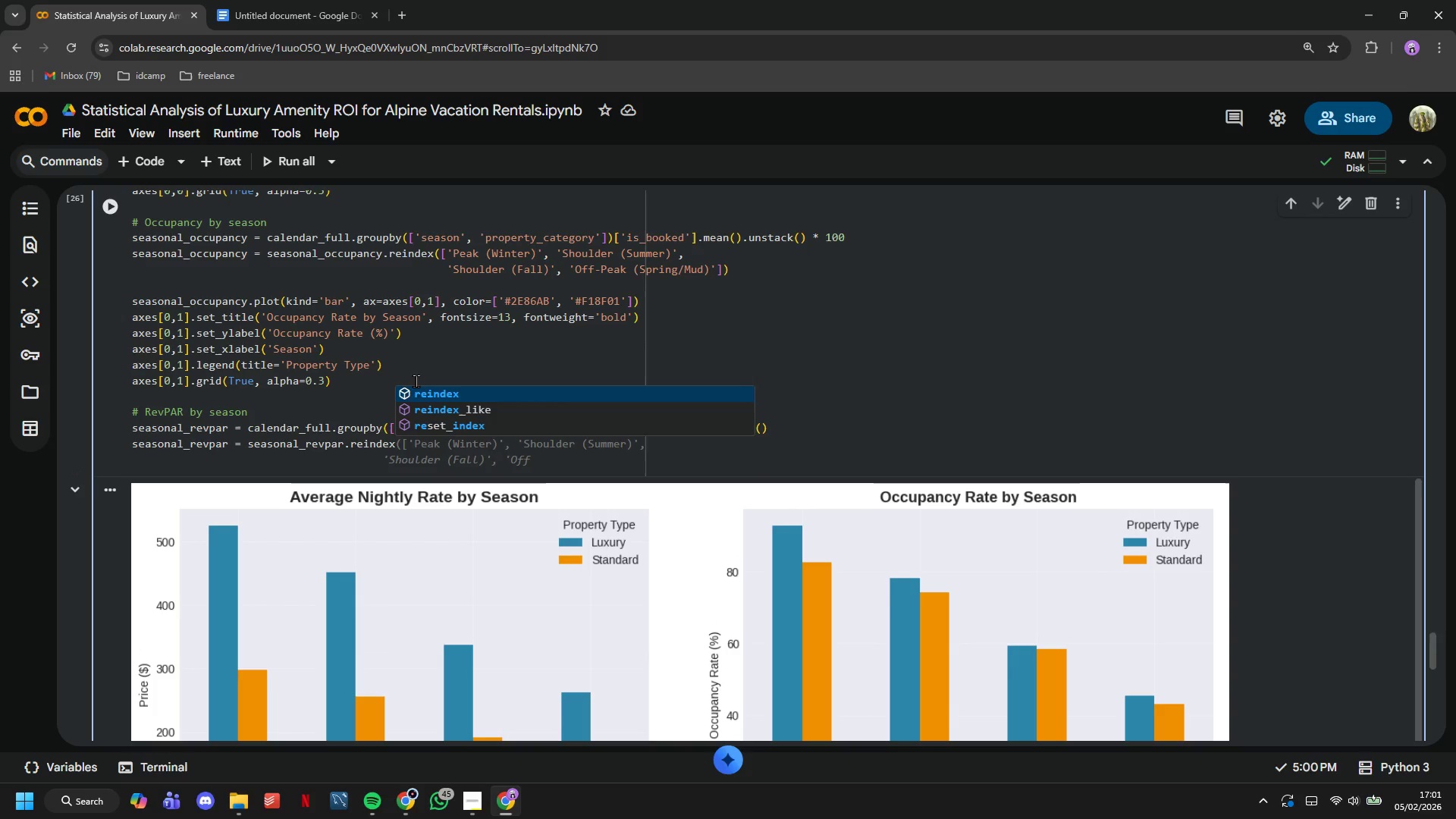 
wait(6.22)
 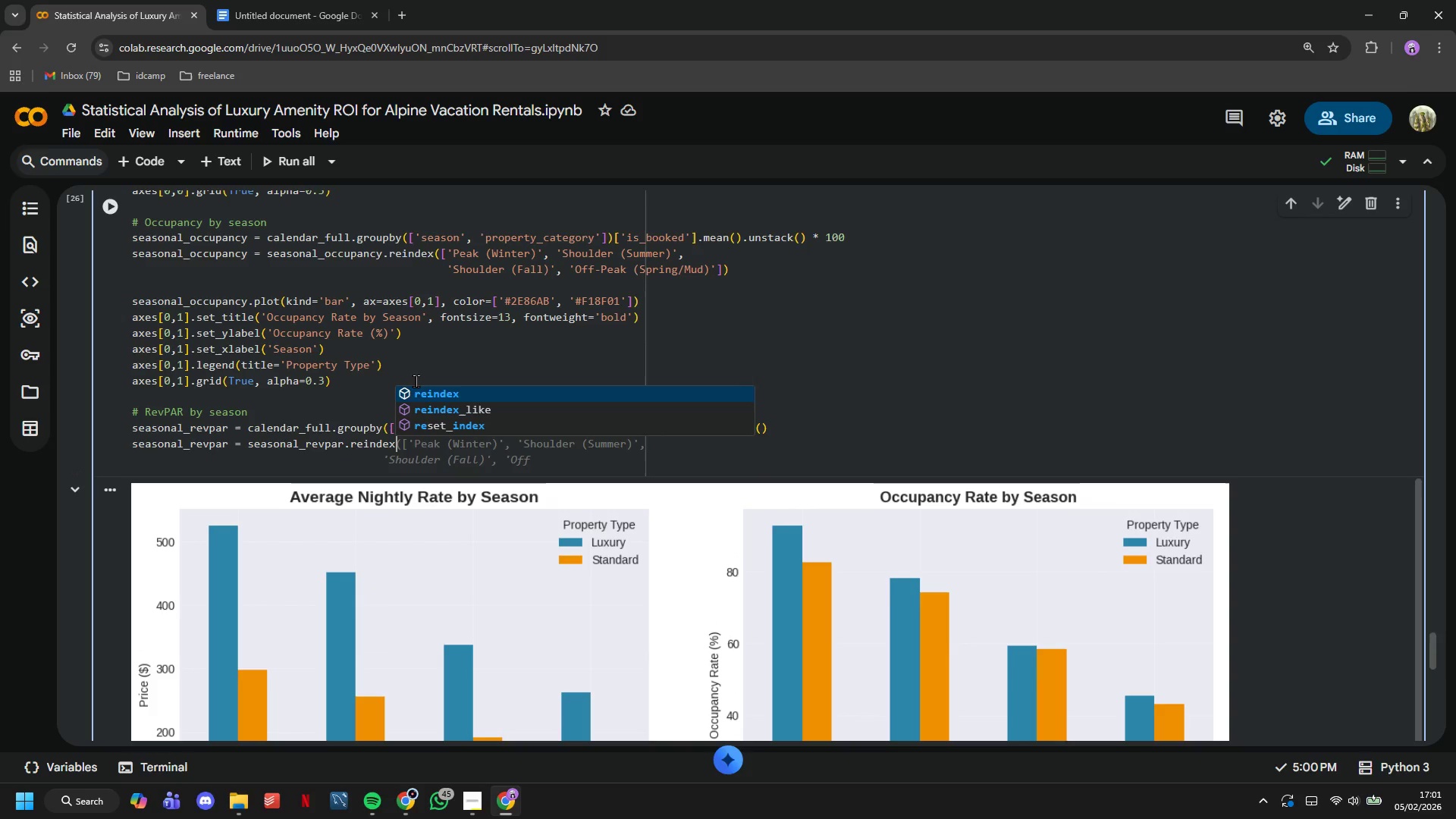 
type((['Peak (Winter)
 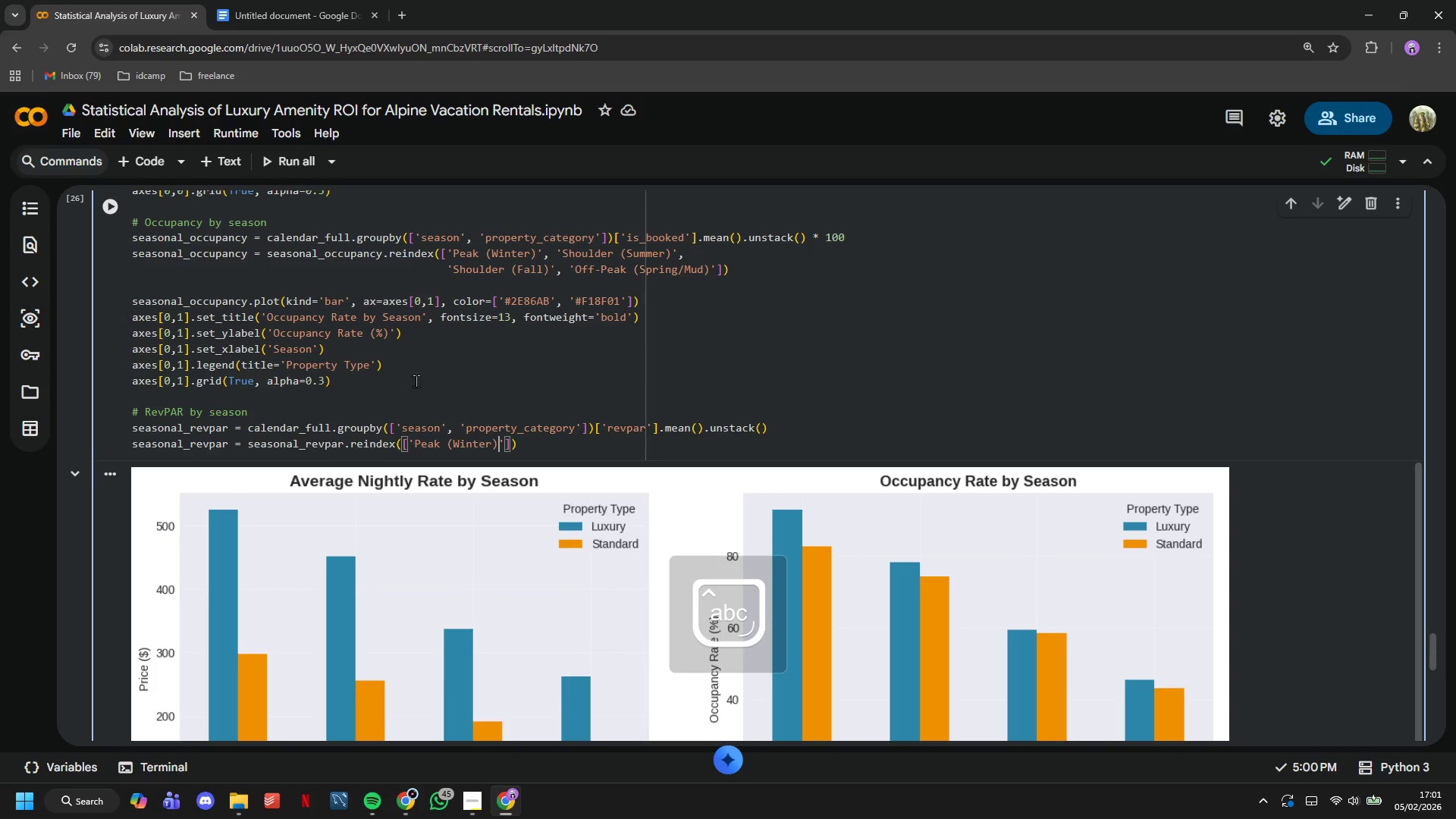 
 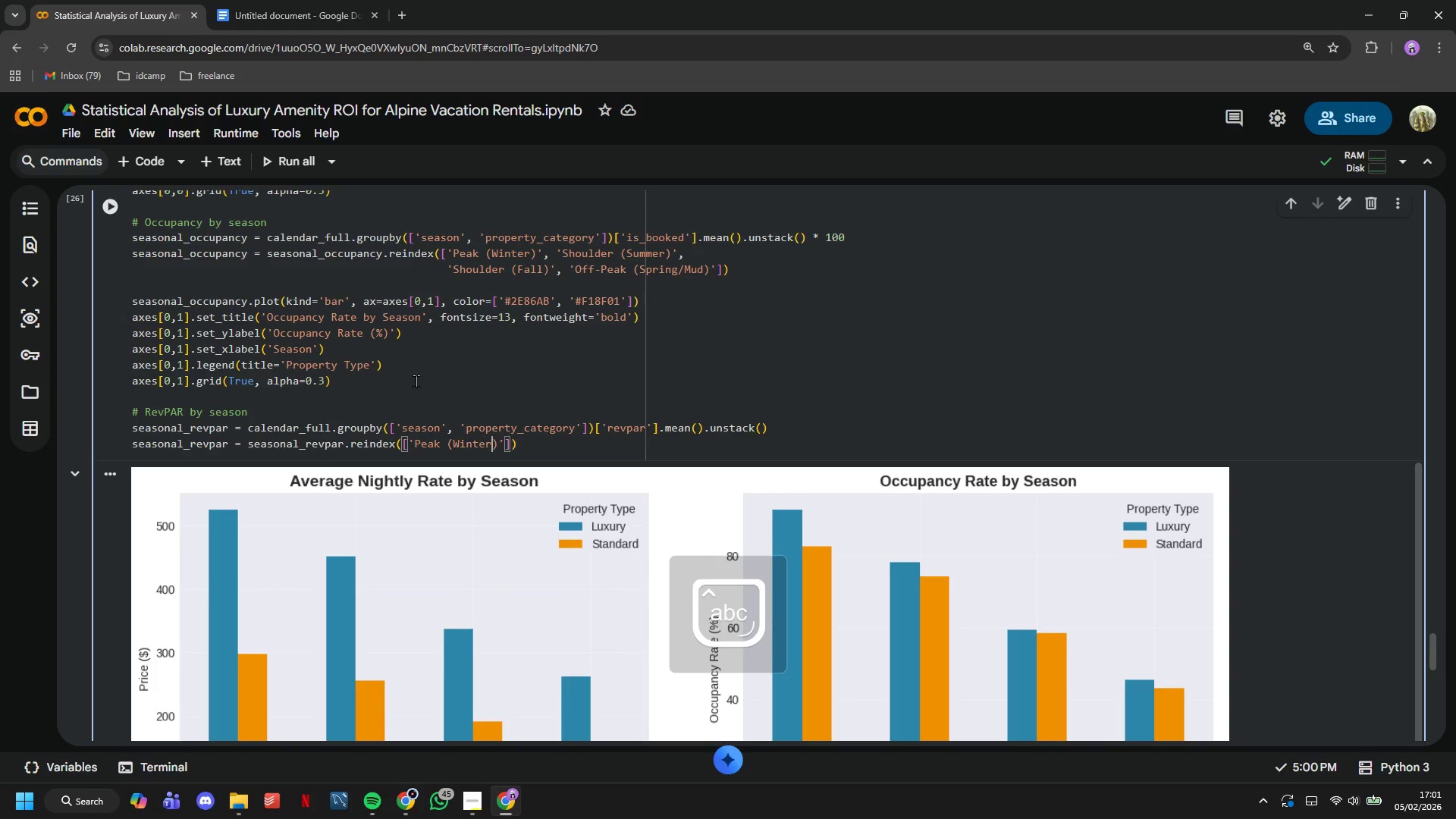 
key(ArrowRight)
 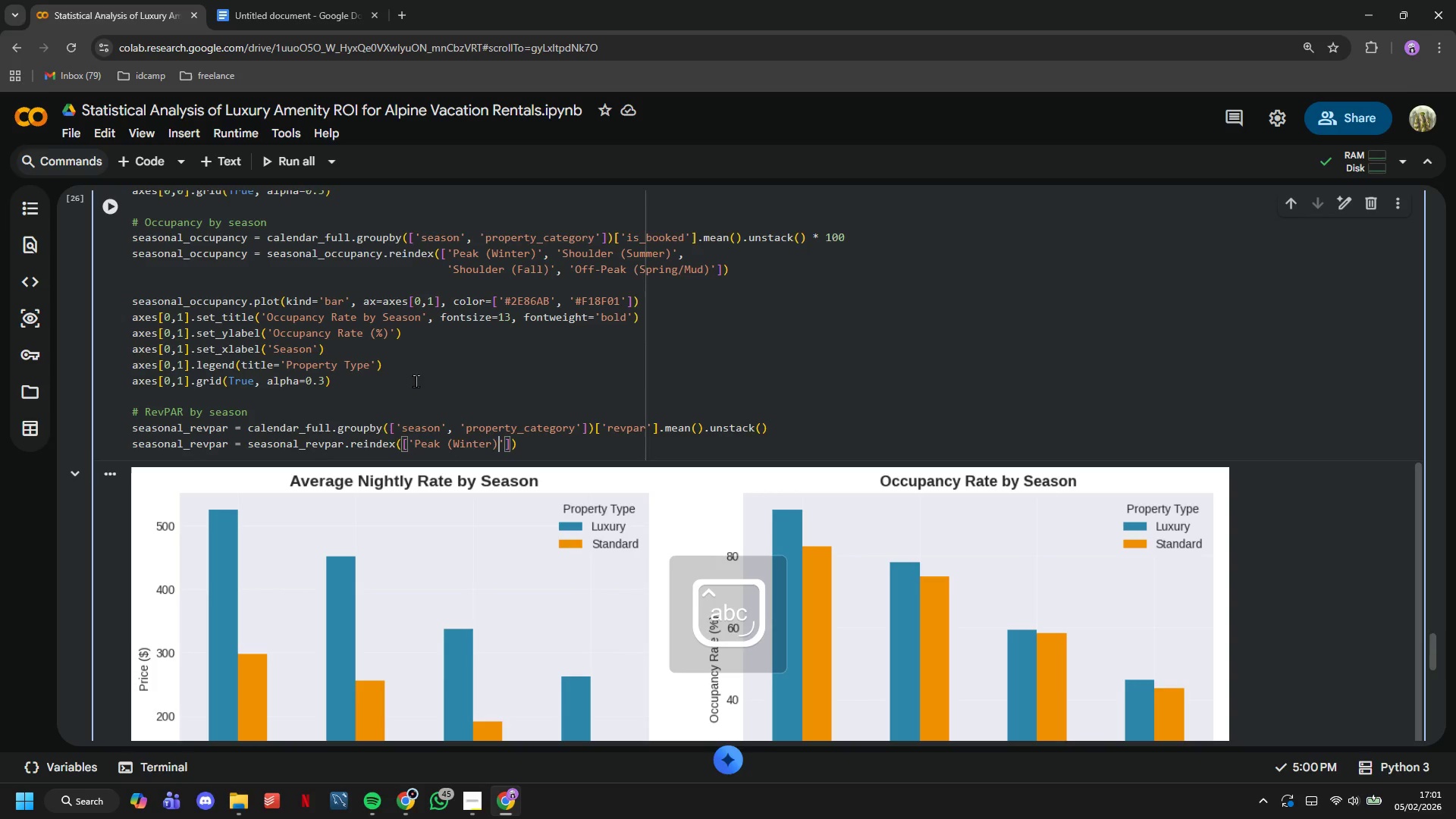 
type(, 'Shoulder (Summer)
 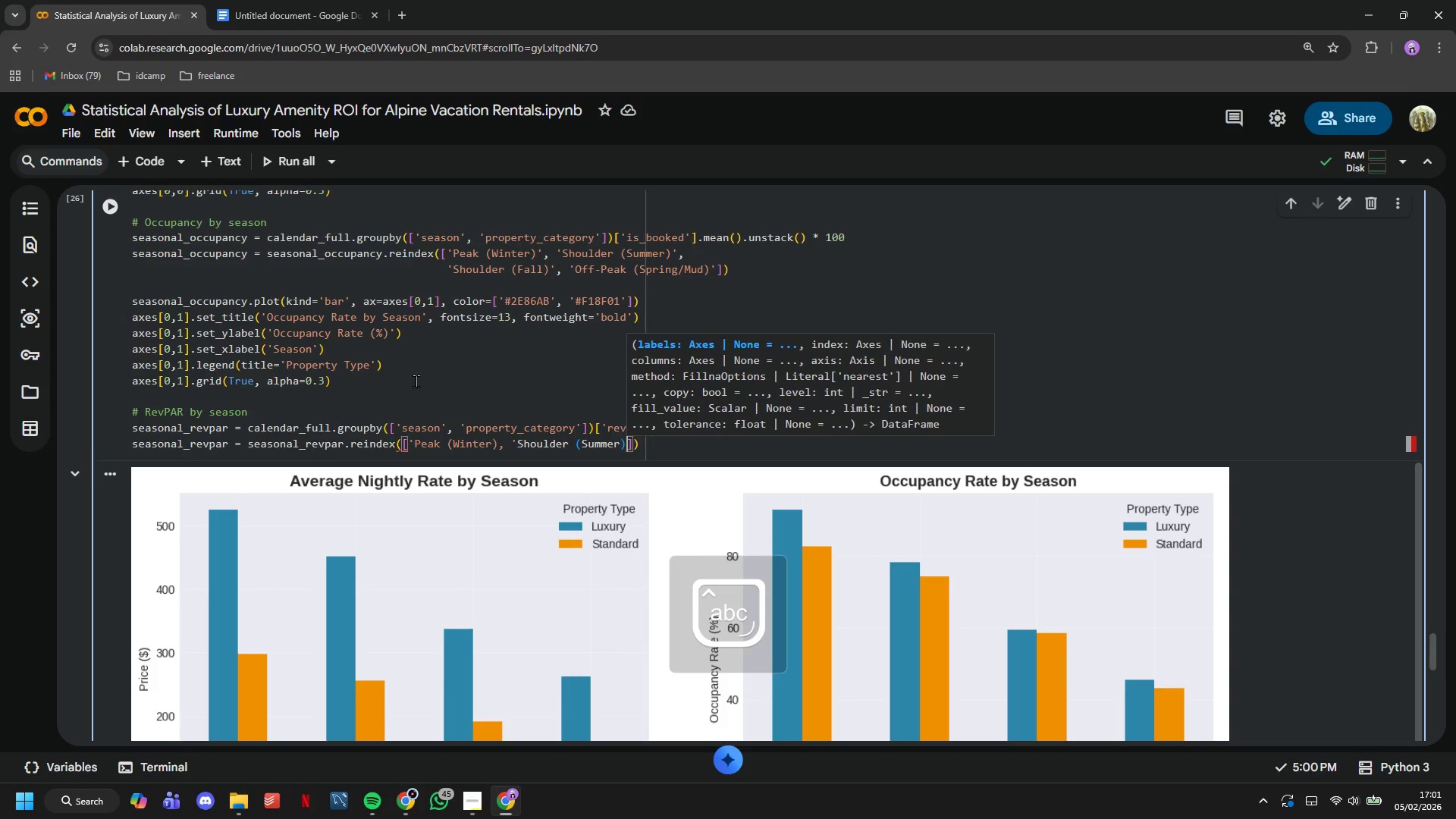 
 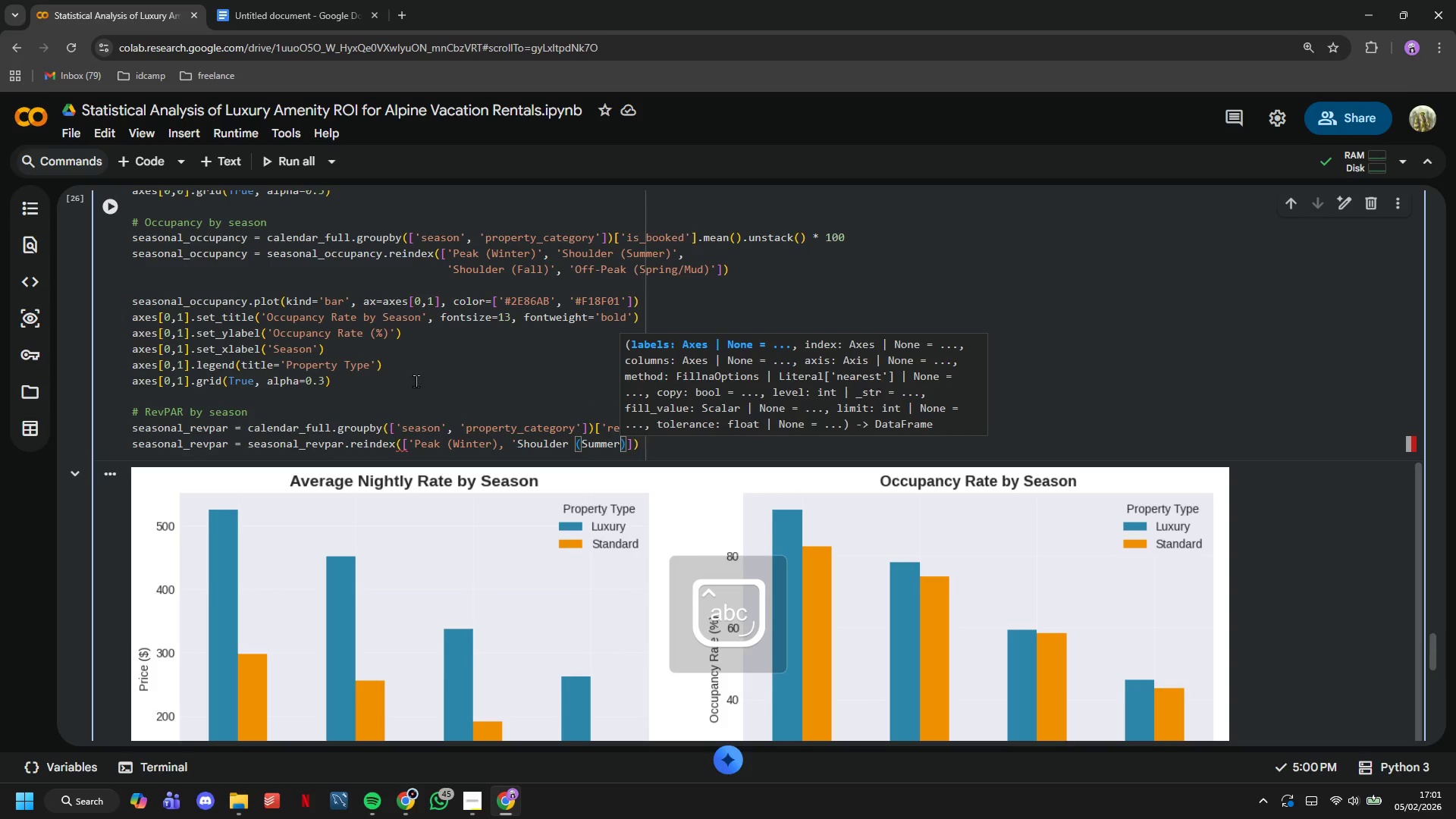 
key(ArrowRight)
 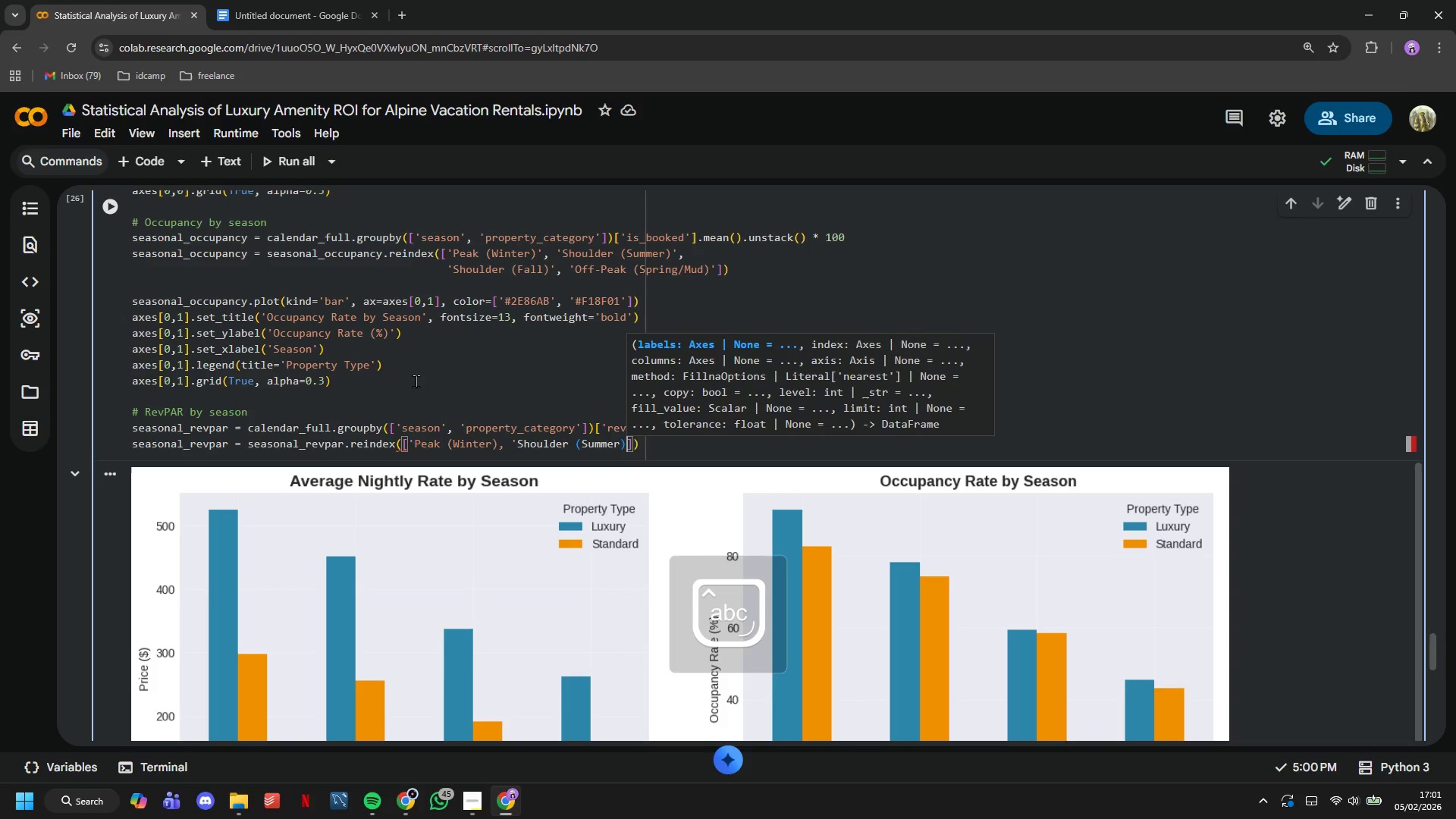 
key(Quote)
 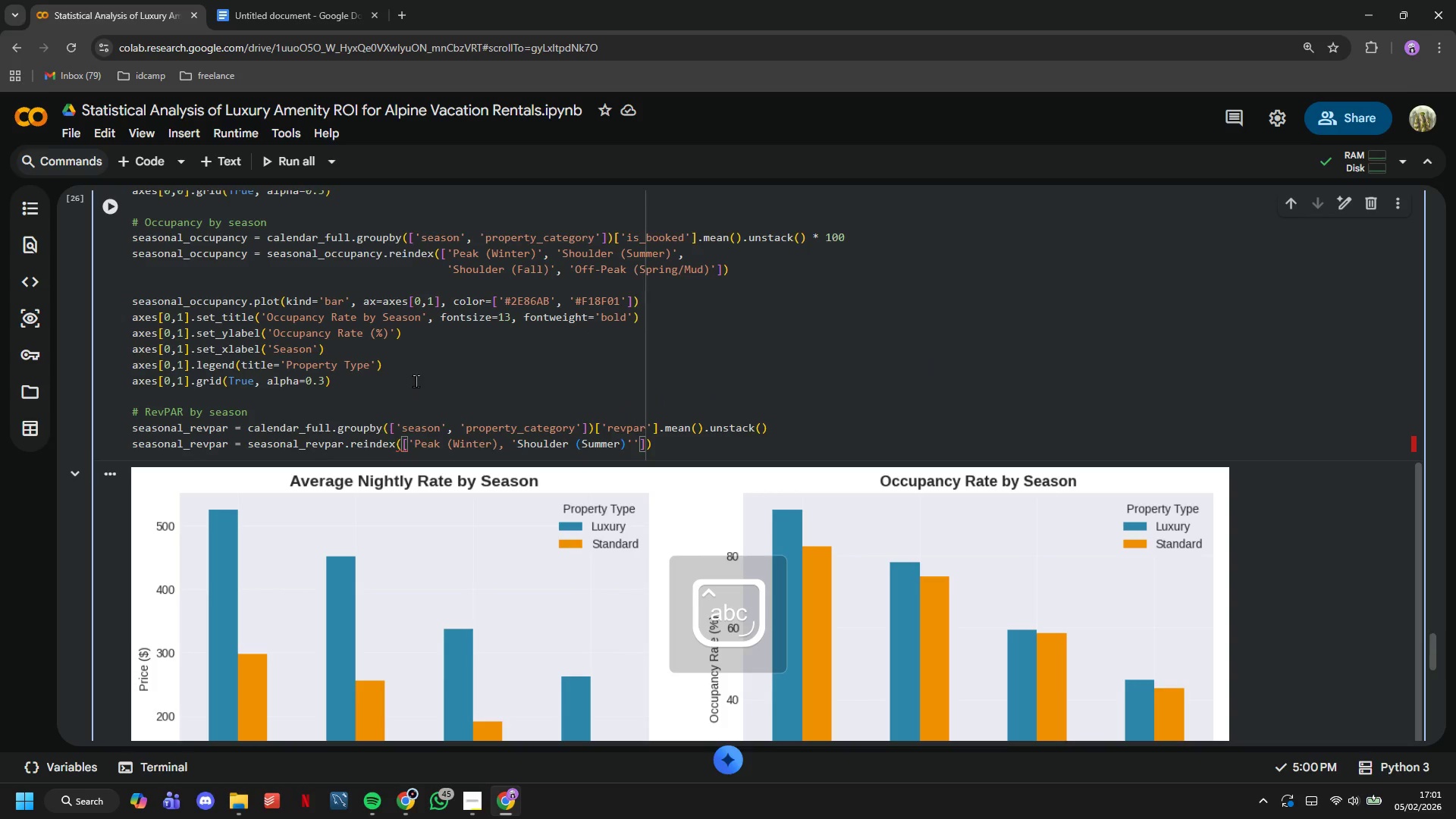 
key(ArrowRight)
 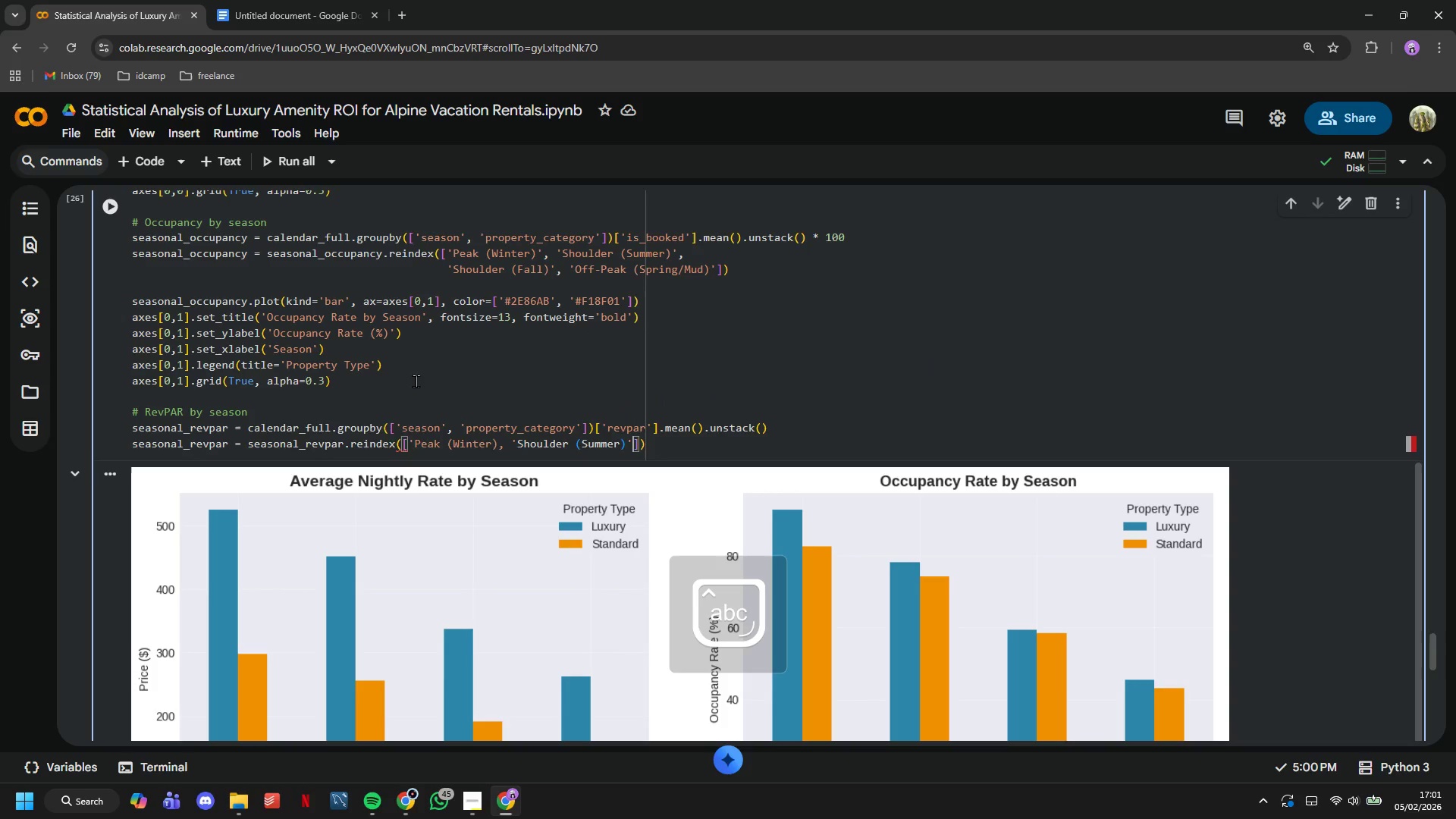 
key(Backspace)
 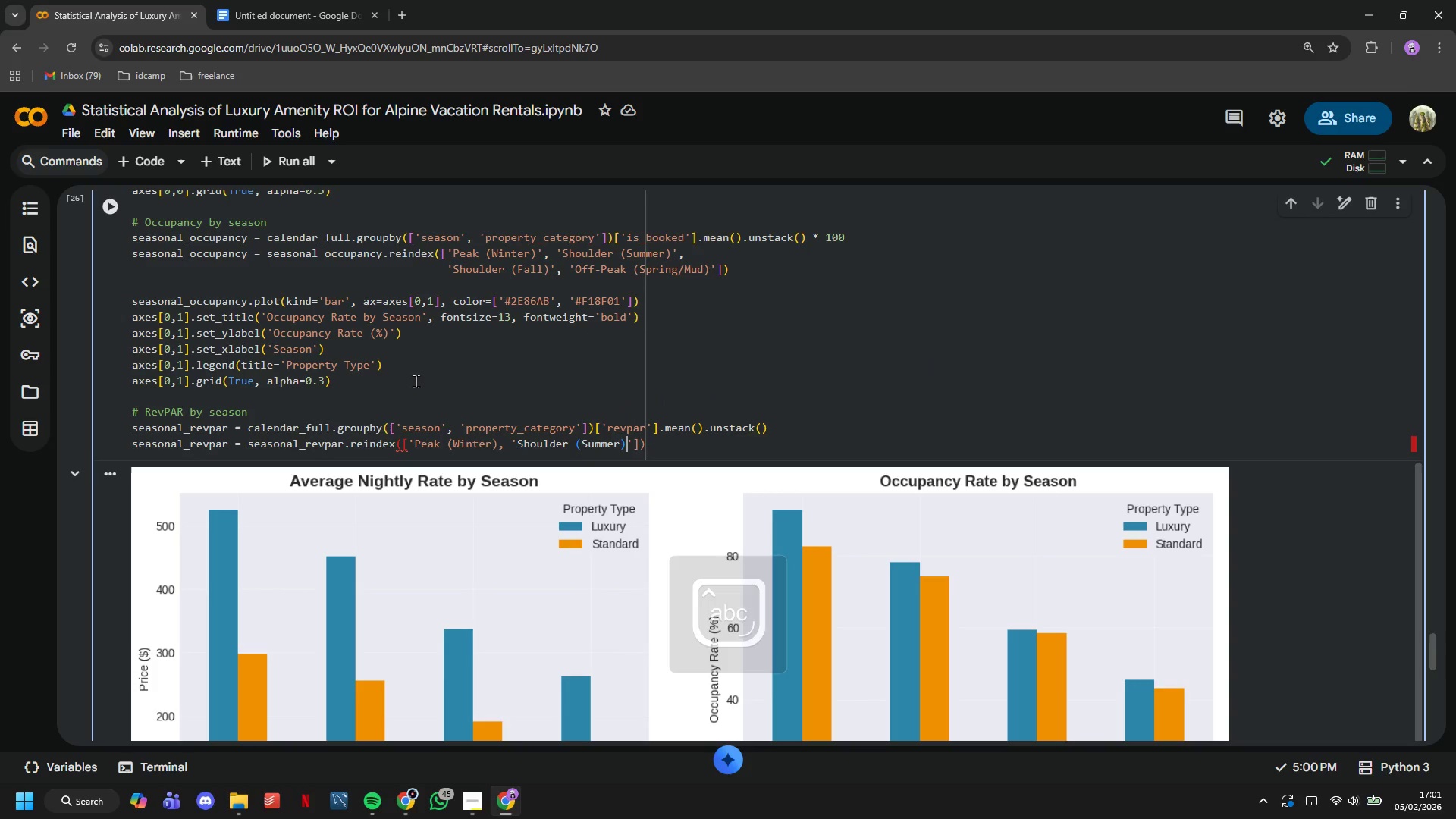 
hold_key(key=ArrowLeft, duration=0.73)
 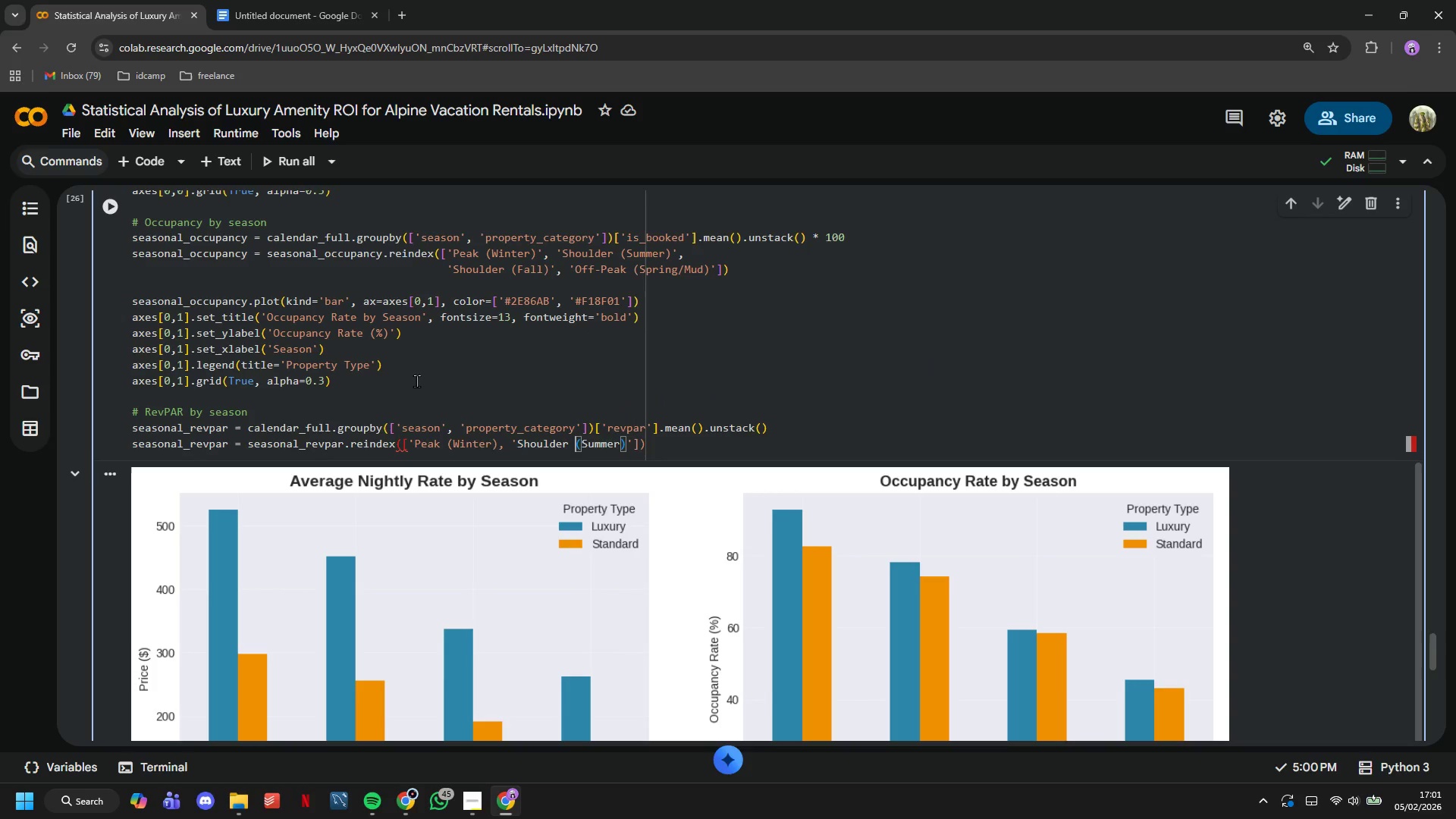 
hold_key(key=ArrowLeft, duration=0.88)
 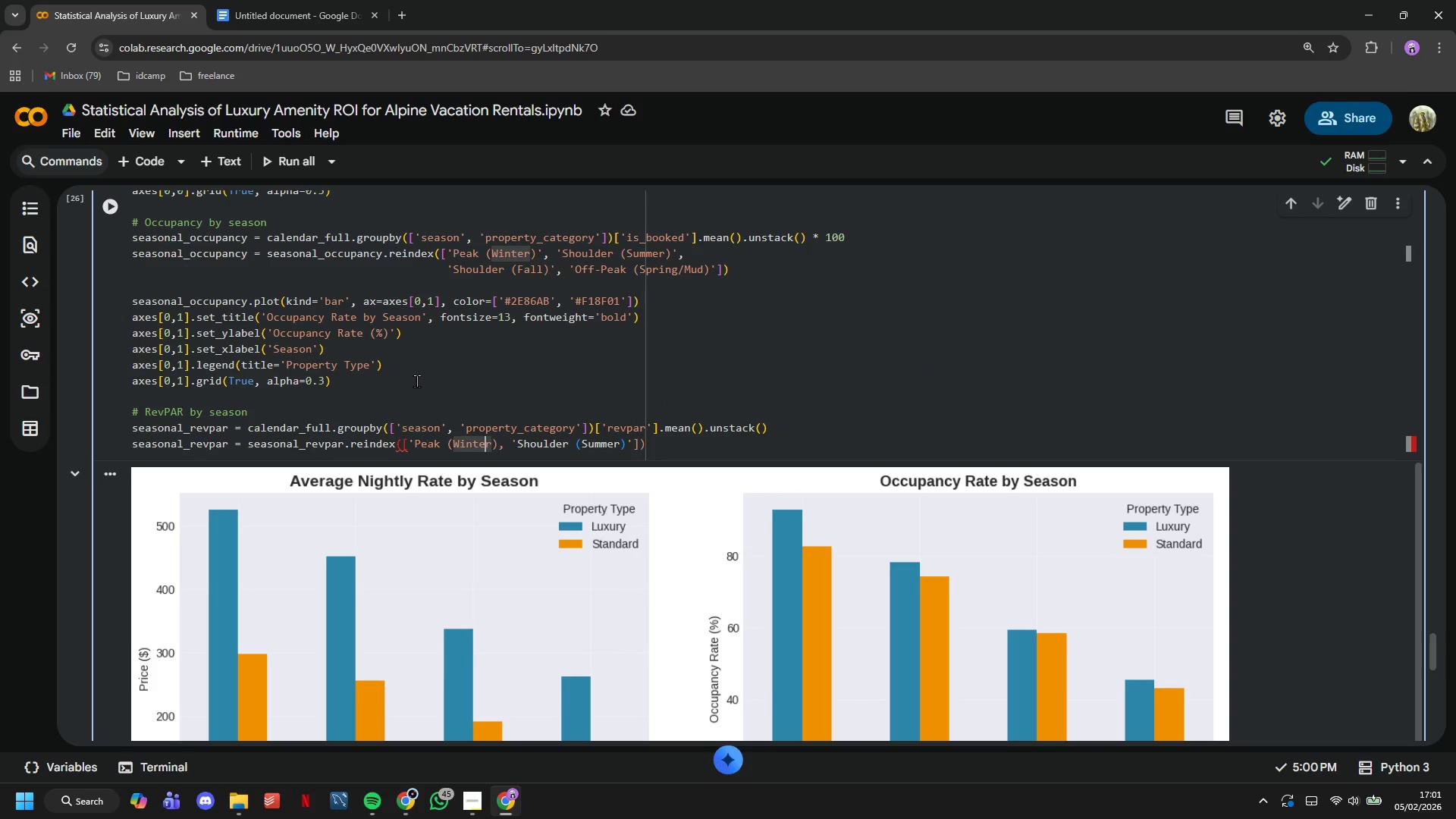 
key(ArrowRight)
 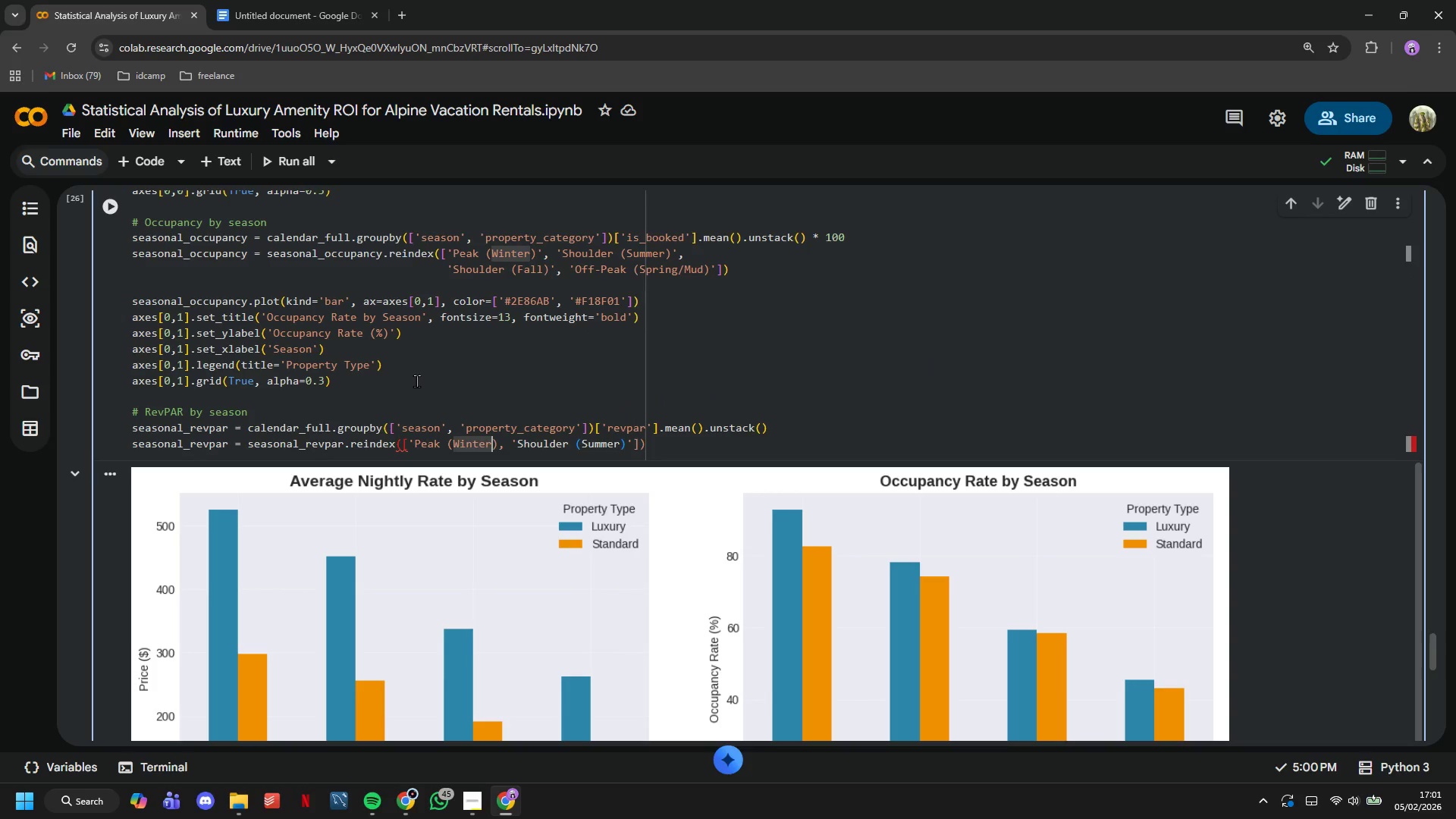 
key(ArrowRight)
 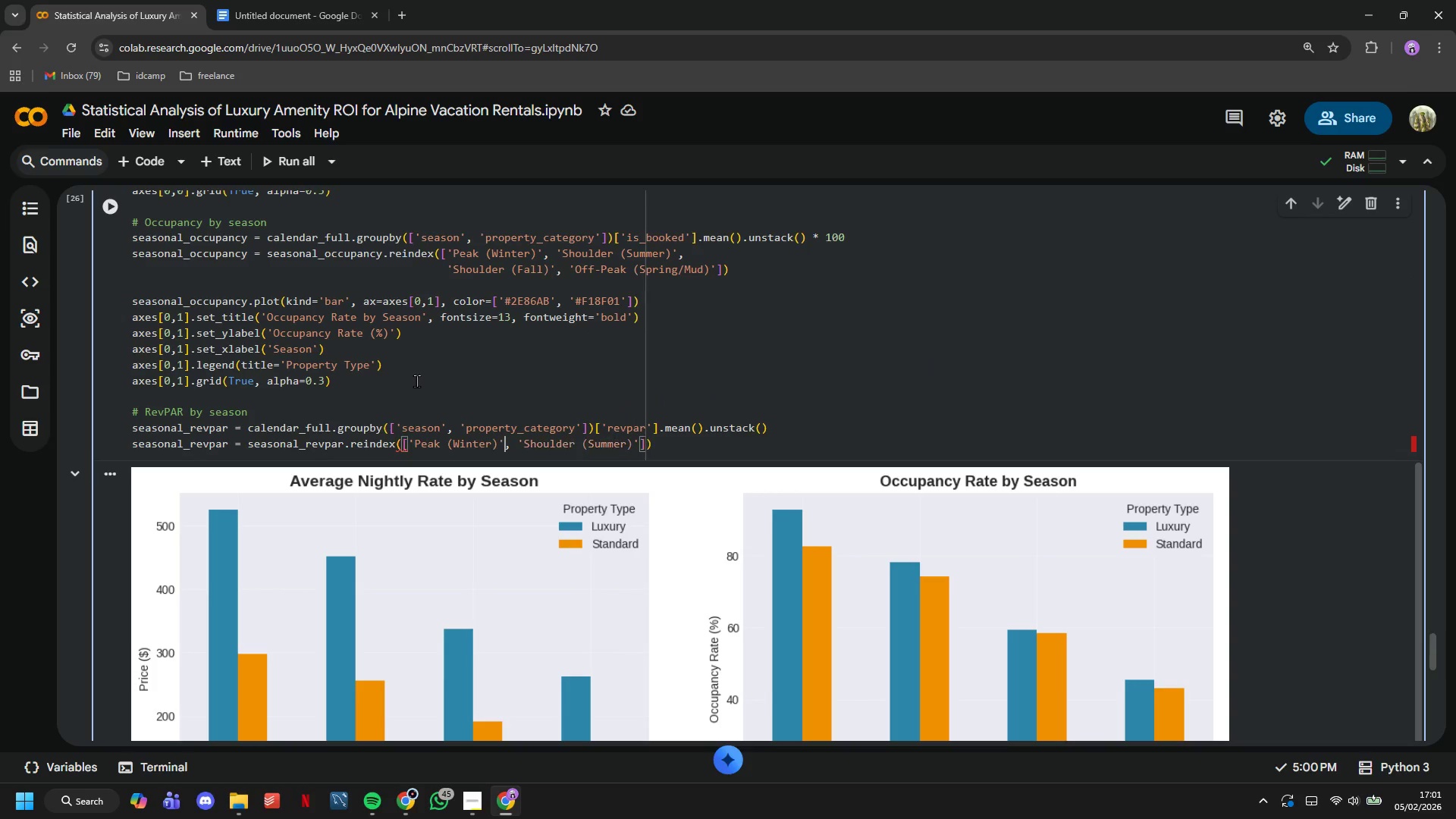 
key(Quote)
 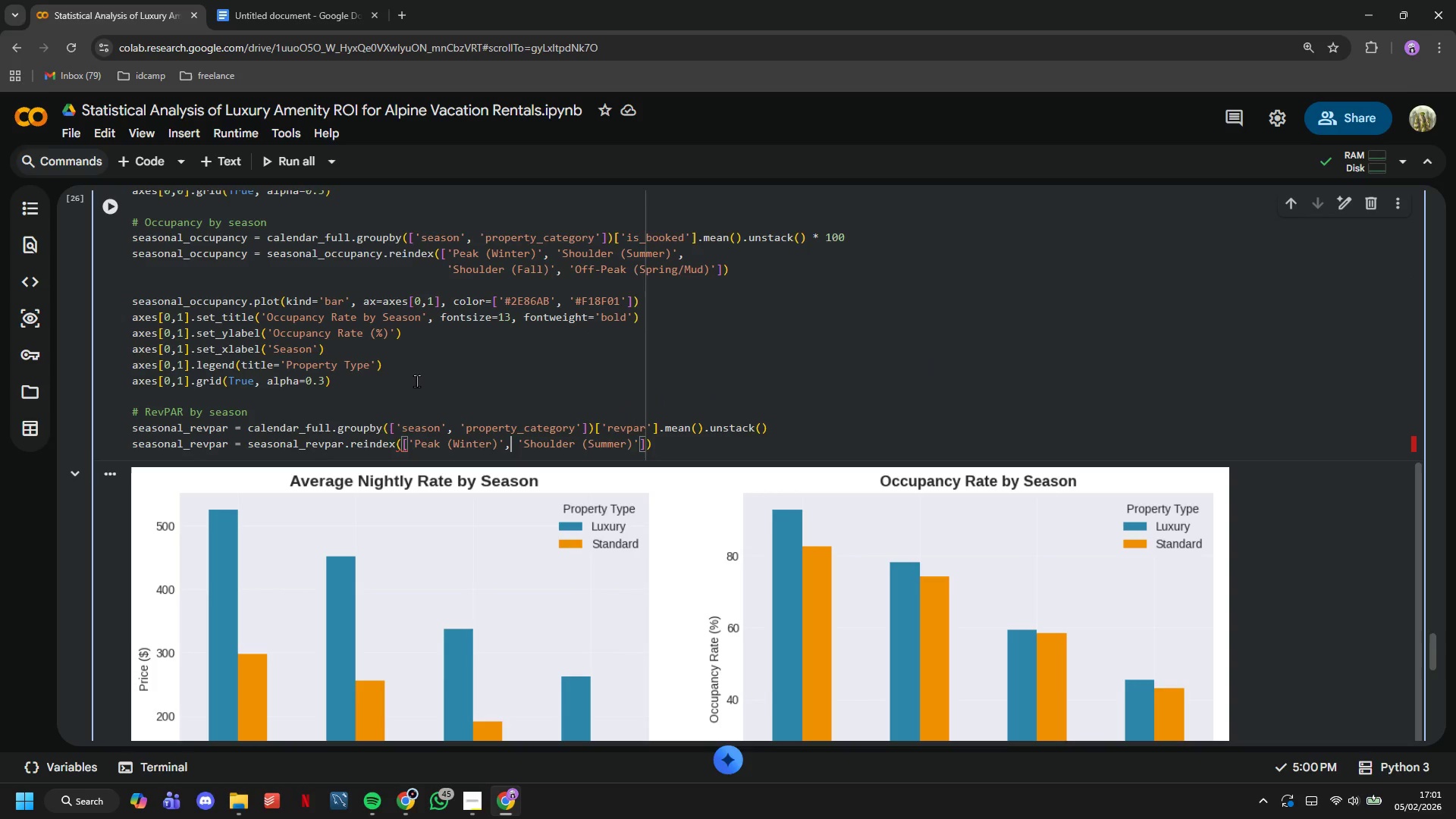 
hold_key(key=ArrowRight, duration=0.97)
 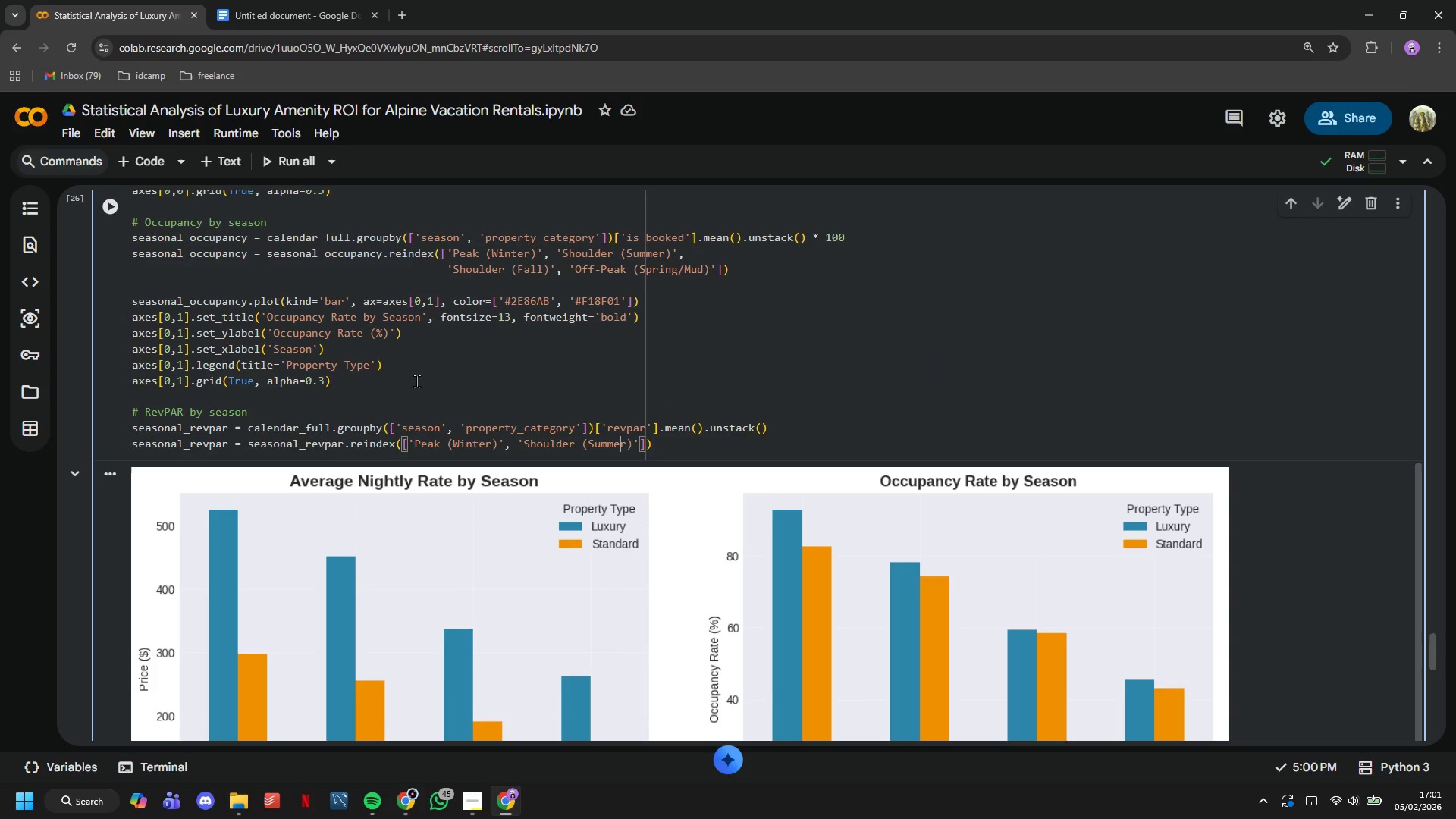 
key(ArrowRight)
 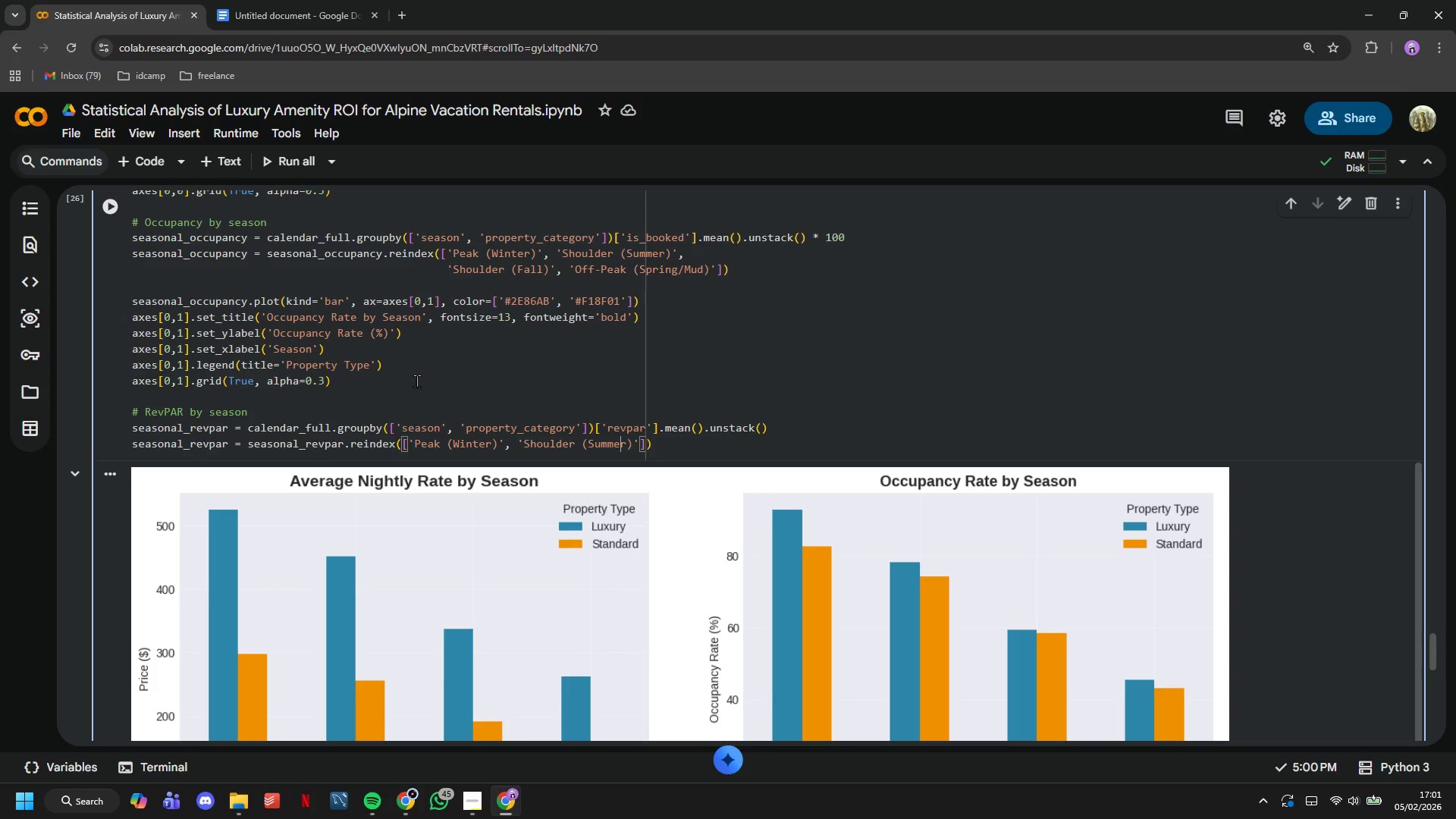 
key(ArrowRight)
 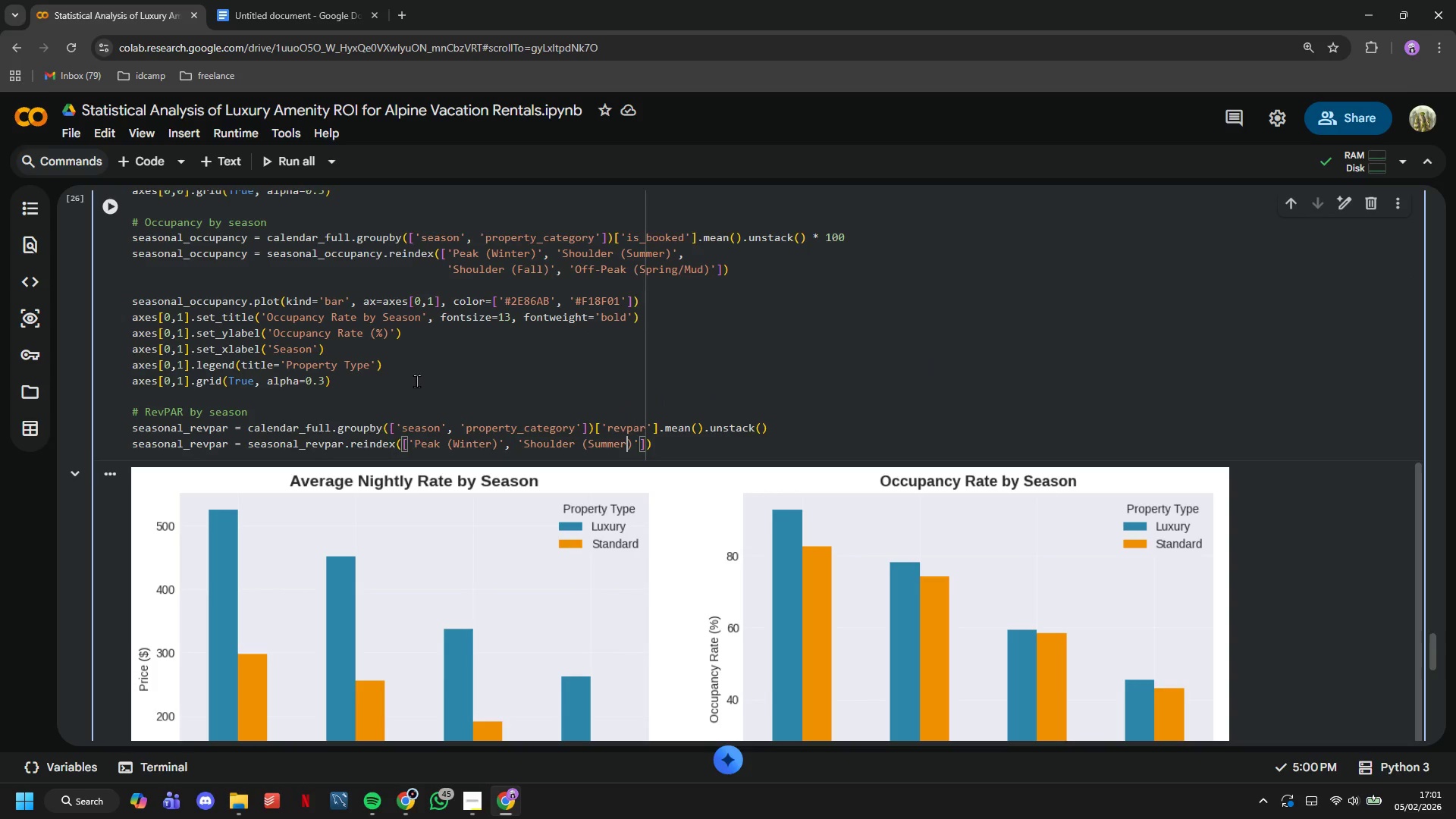 
key(ArrowRight)
 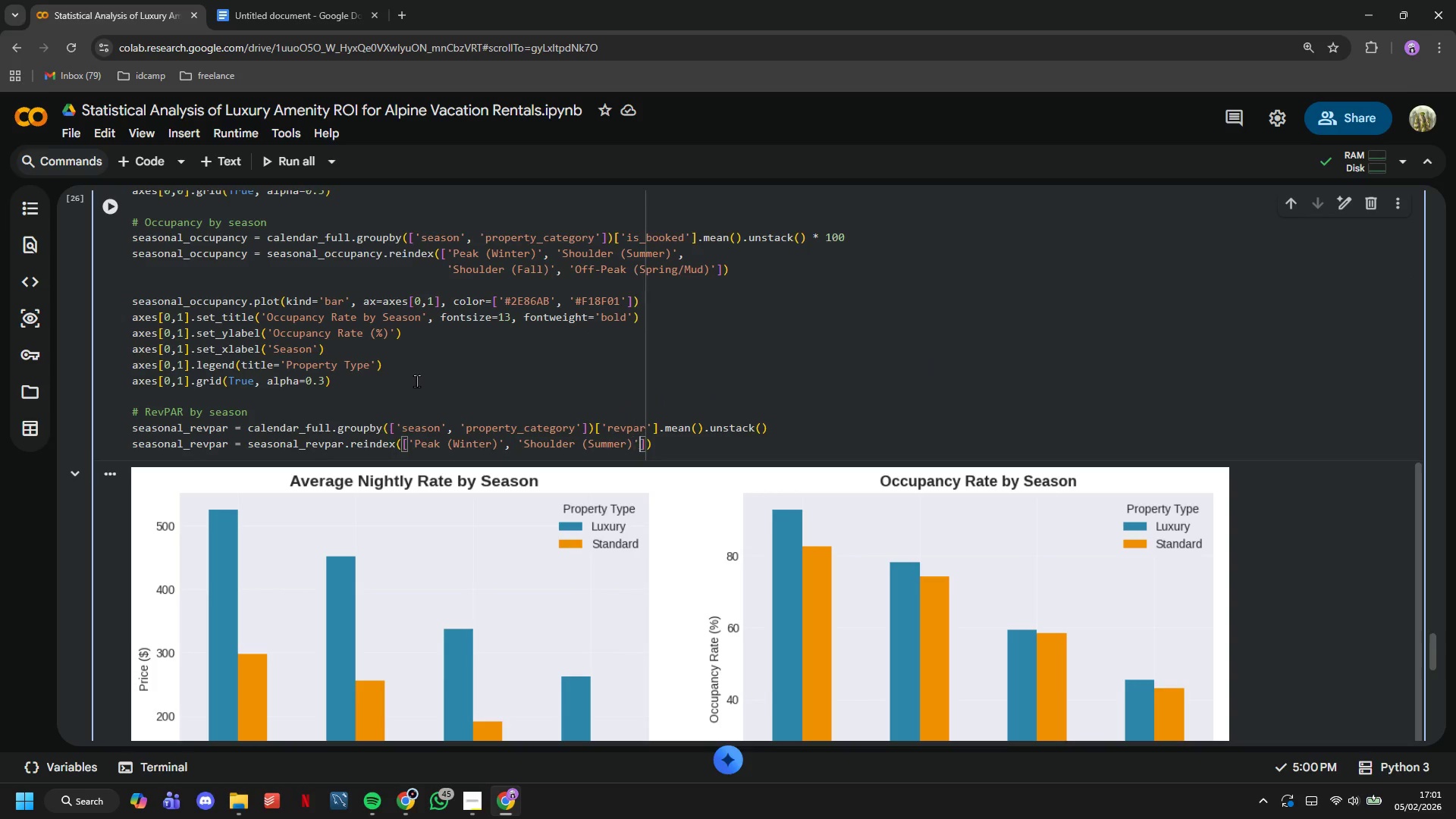 
key(ArrowRight)
 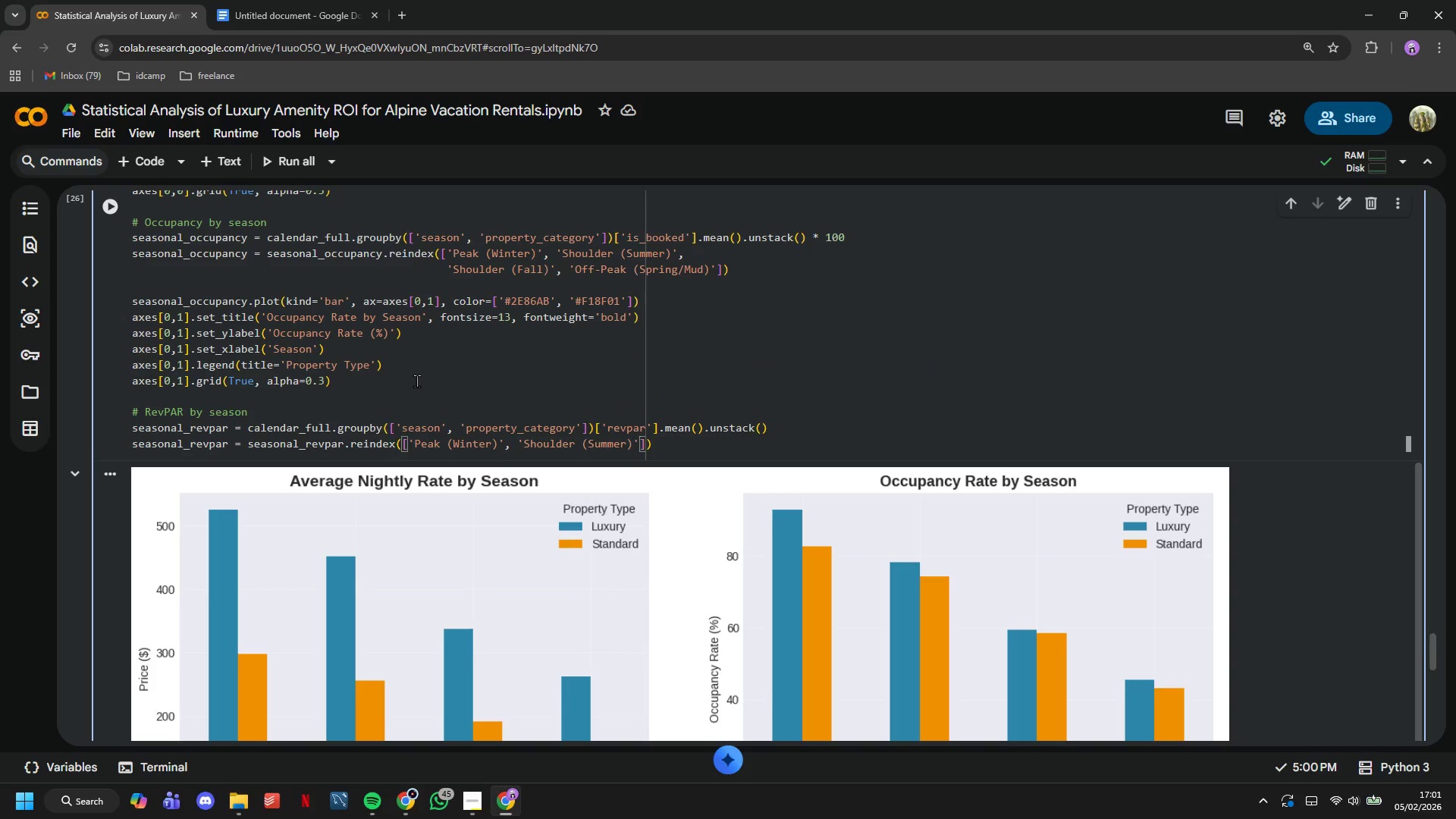 
key(Comma)
 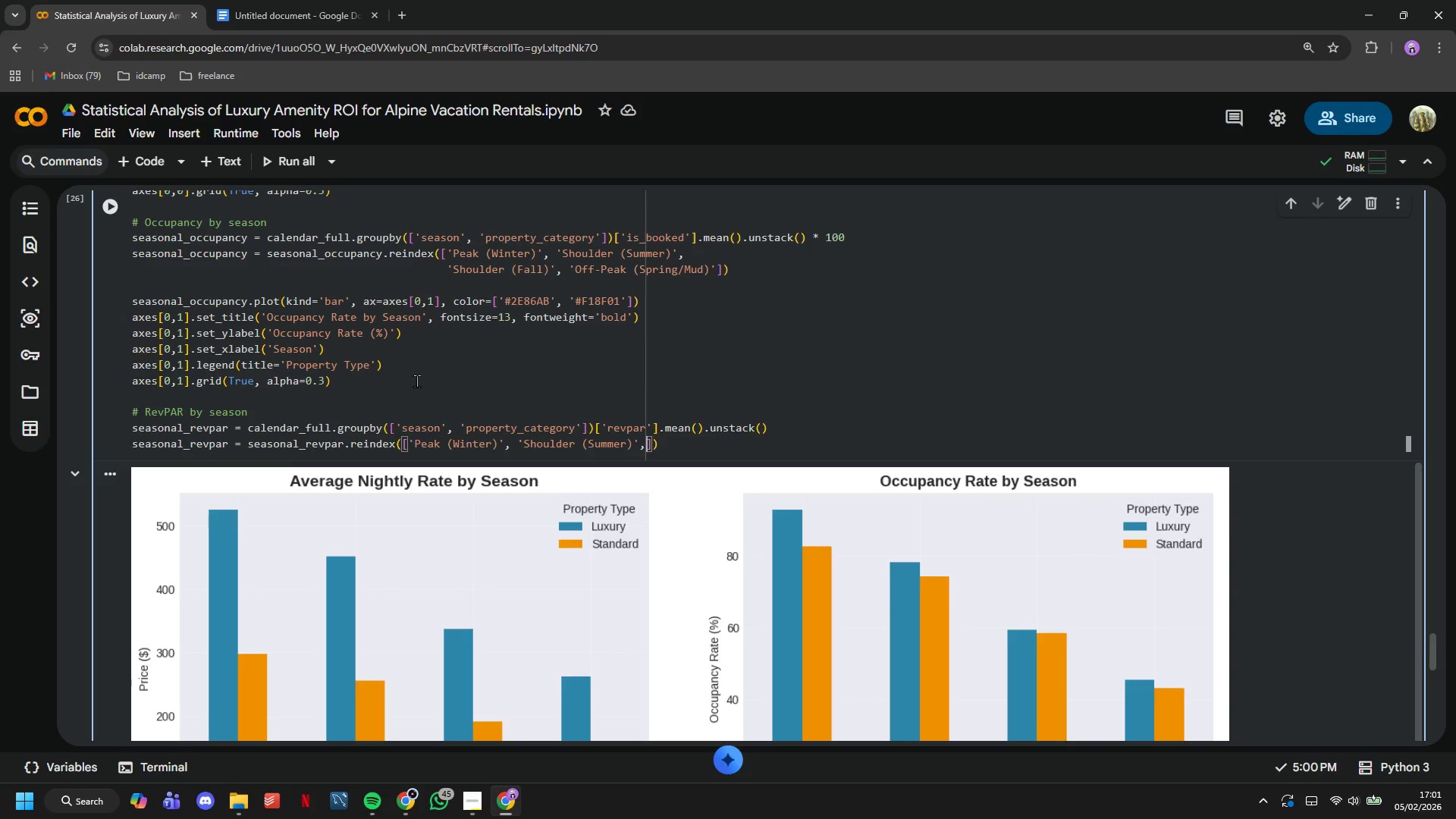 
key(Enter)
 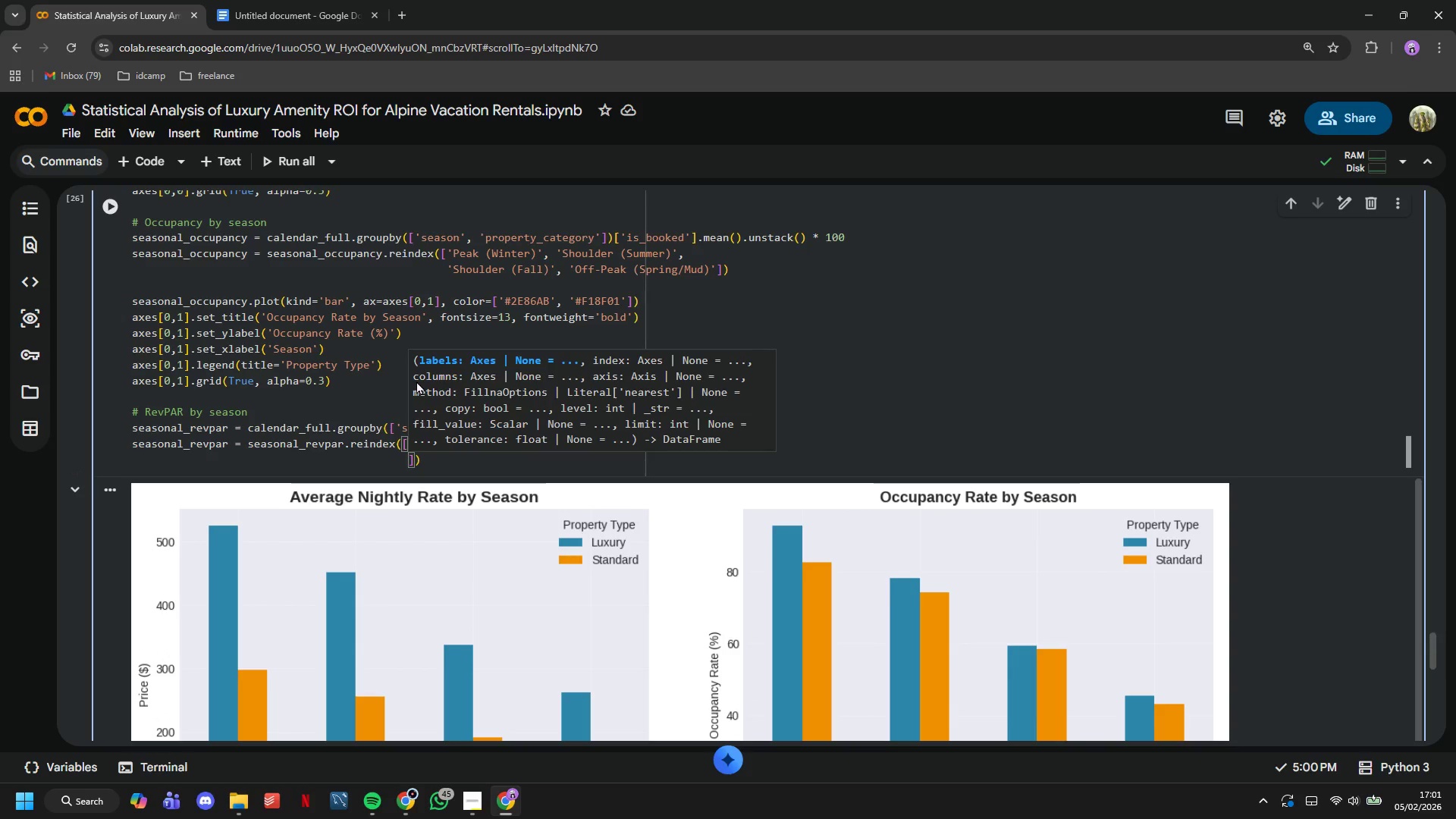 
type('Shoulder (Fall)
 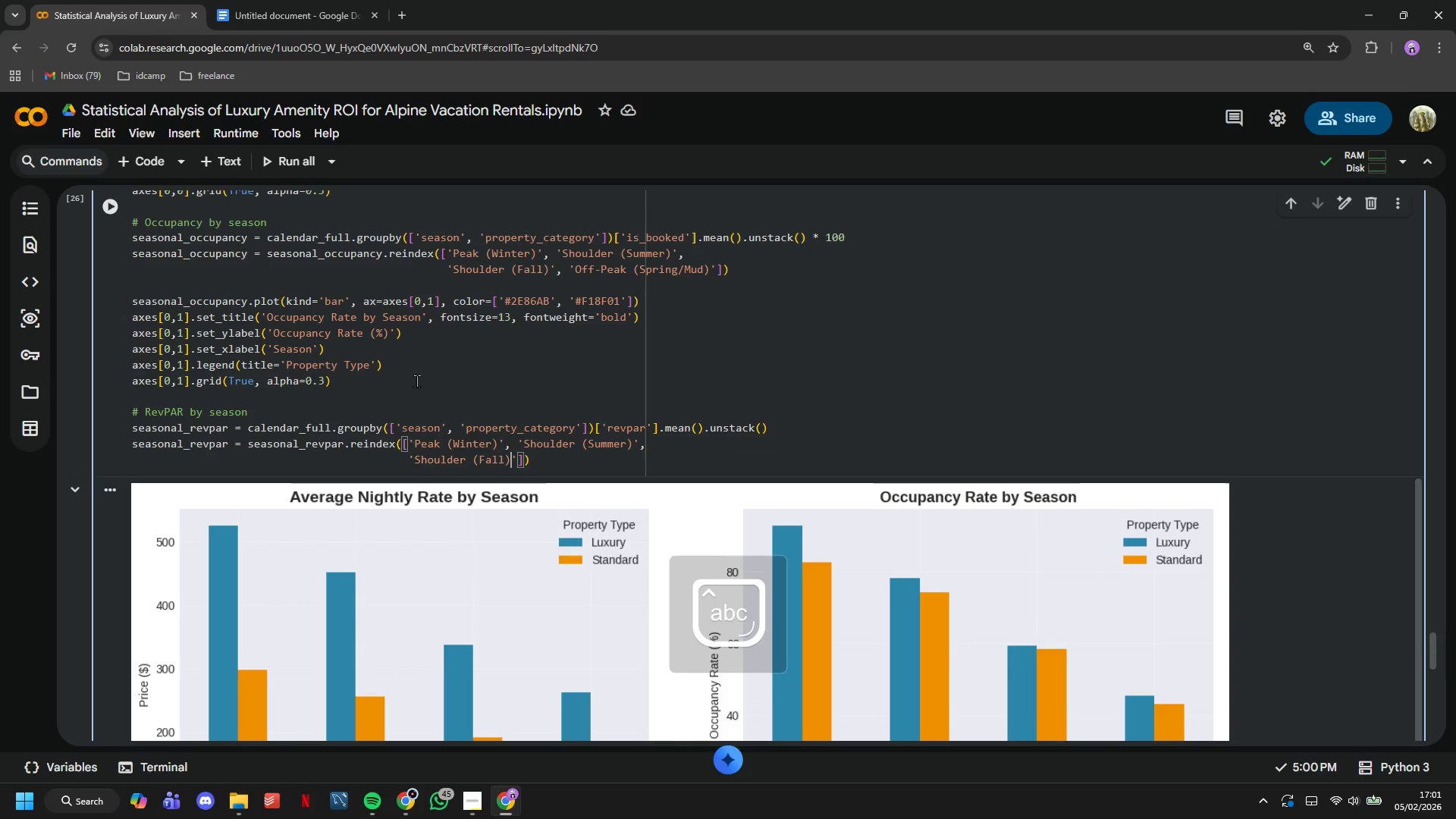 
key(ArrowRight)
 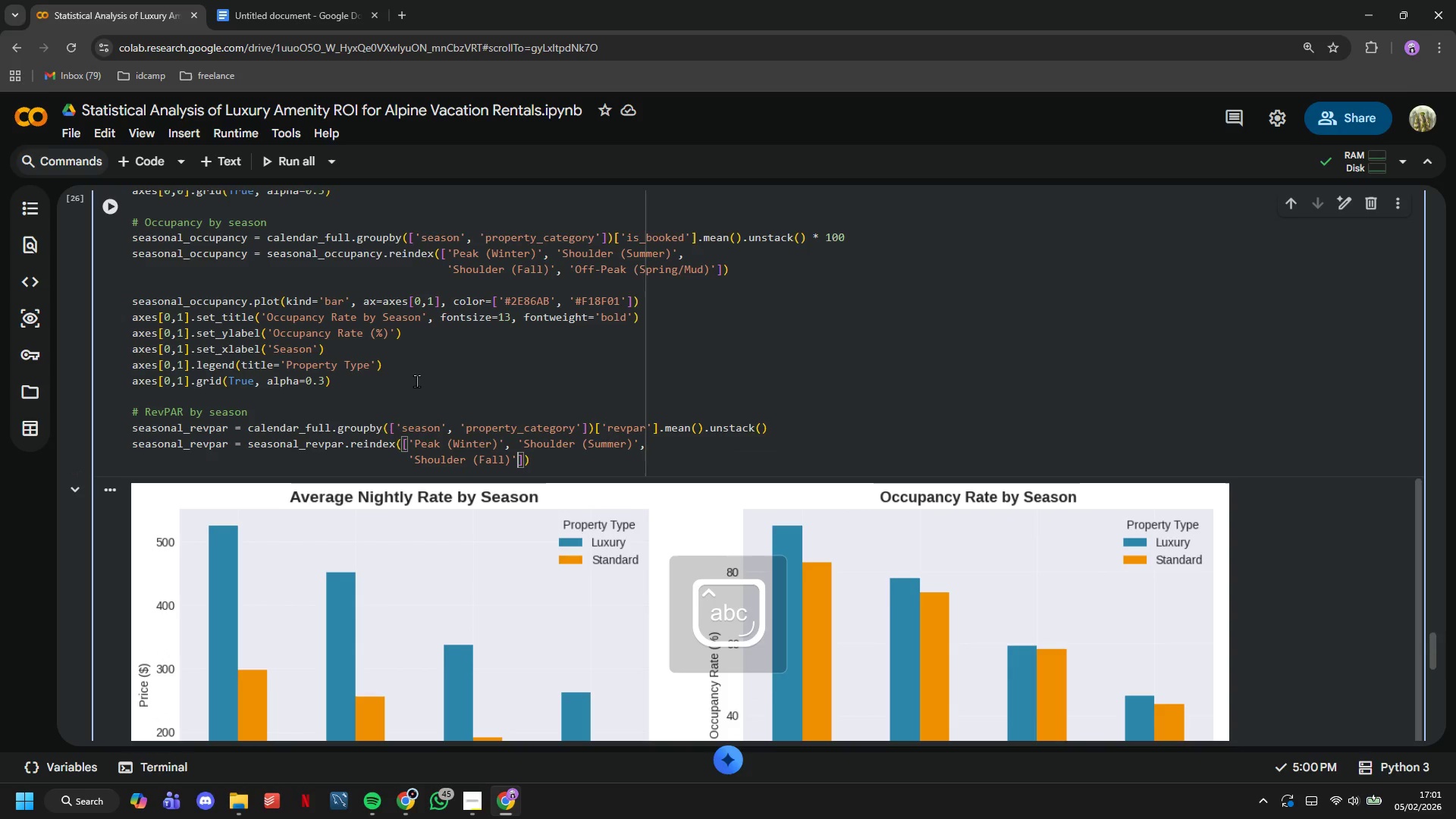 
key(ArrowRight)
 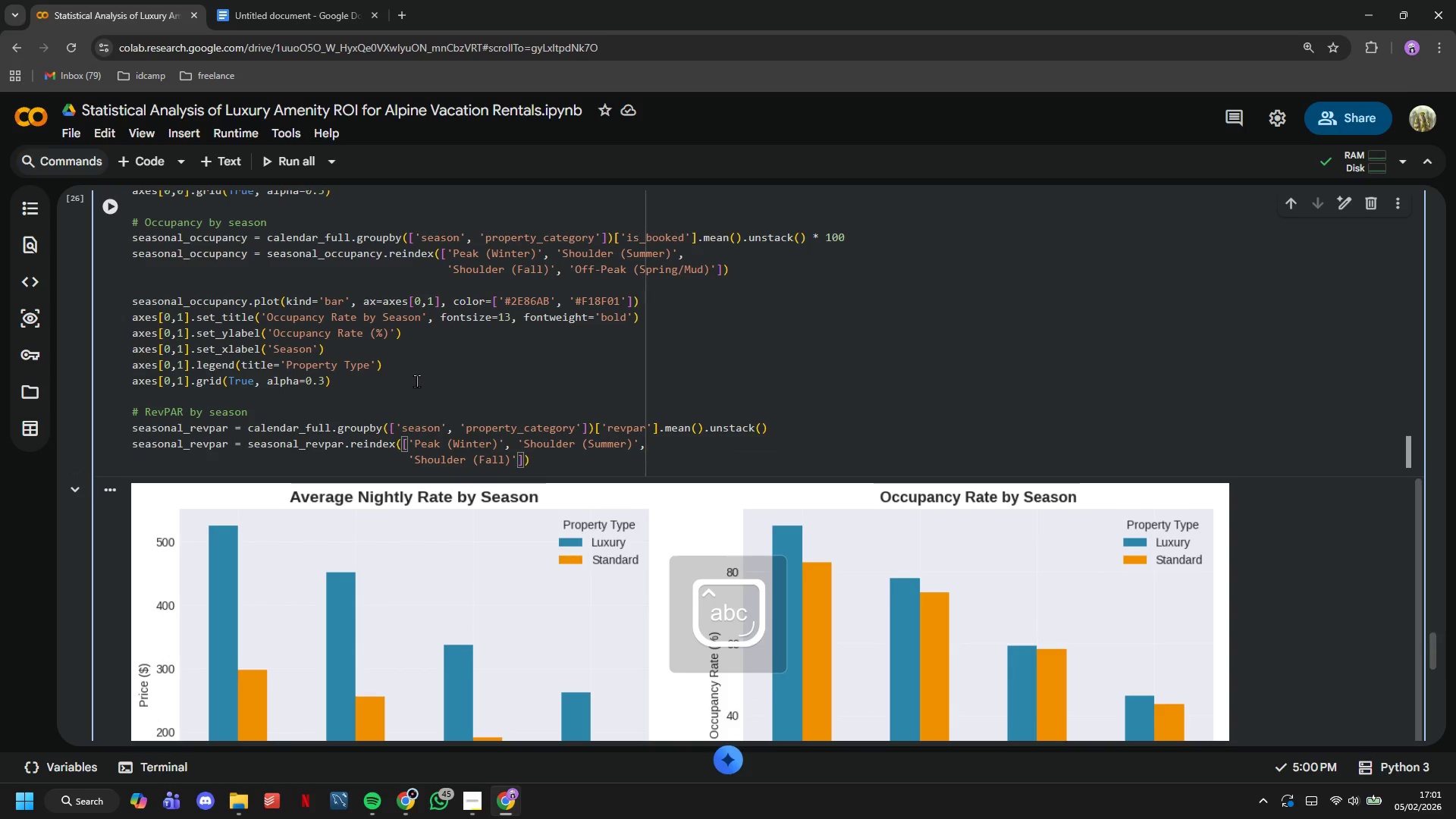 
type(, 'Off-Peak )
key(Backspace)
 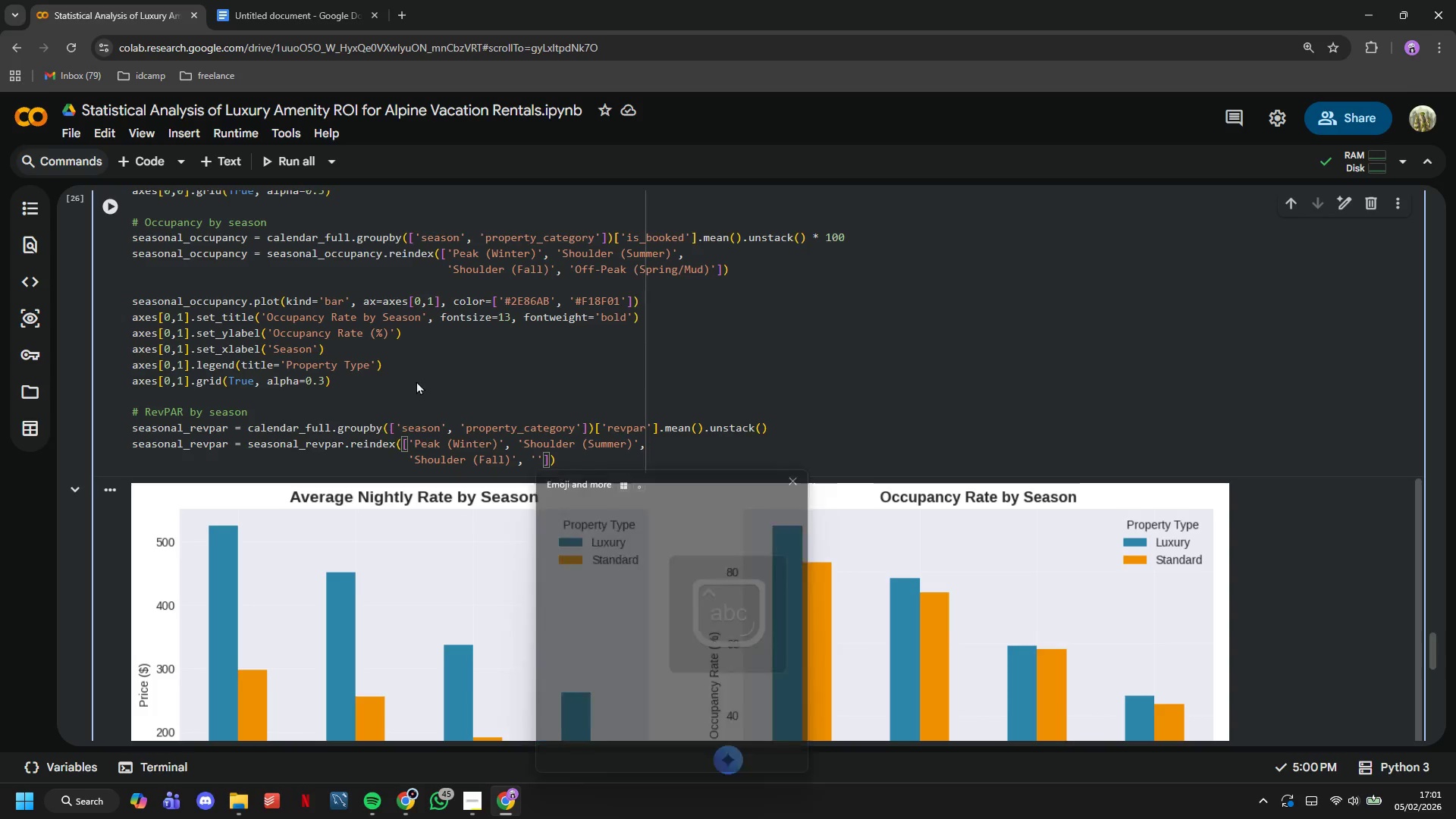 
key(Meta+V)
 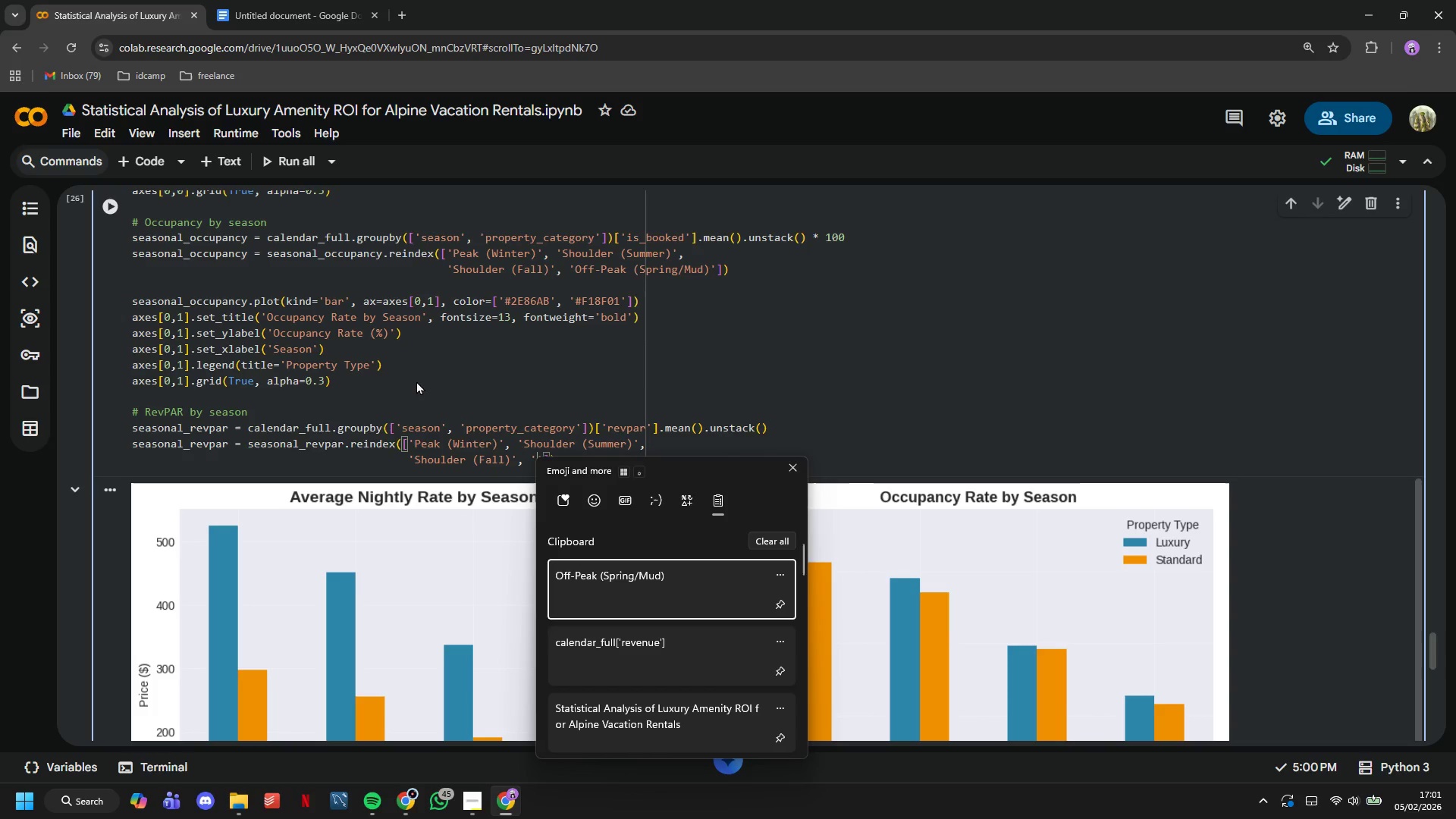 
key(Enter)
 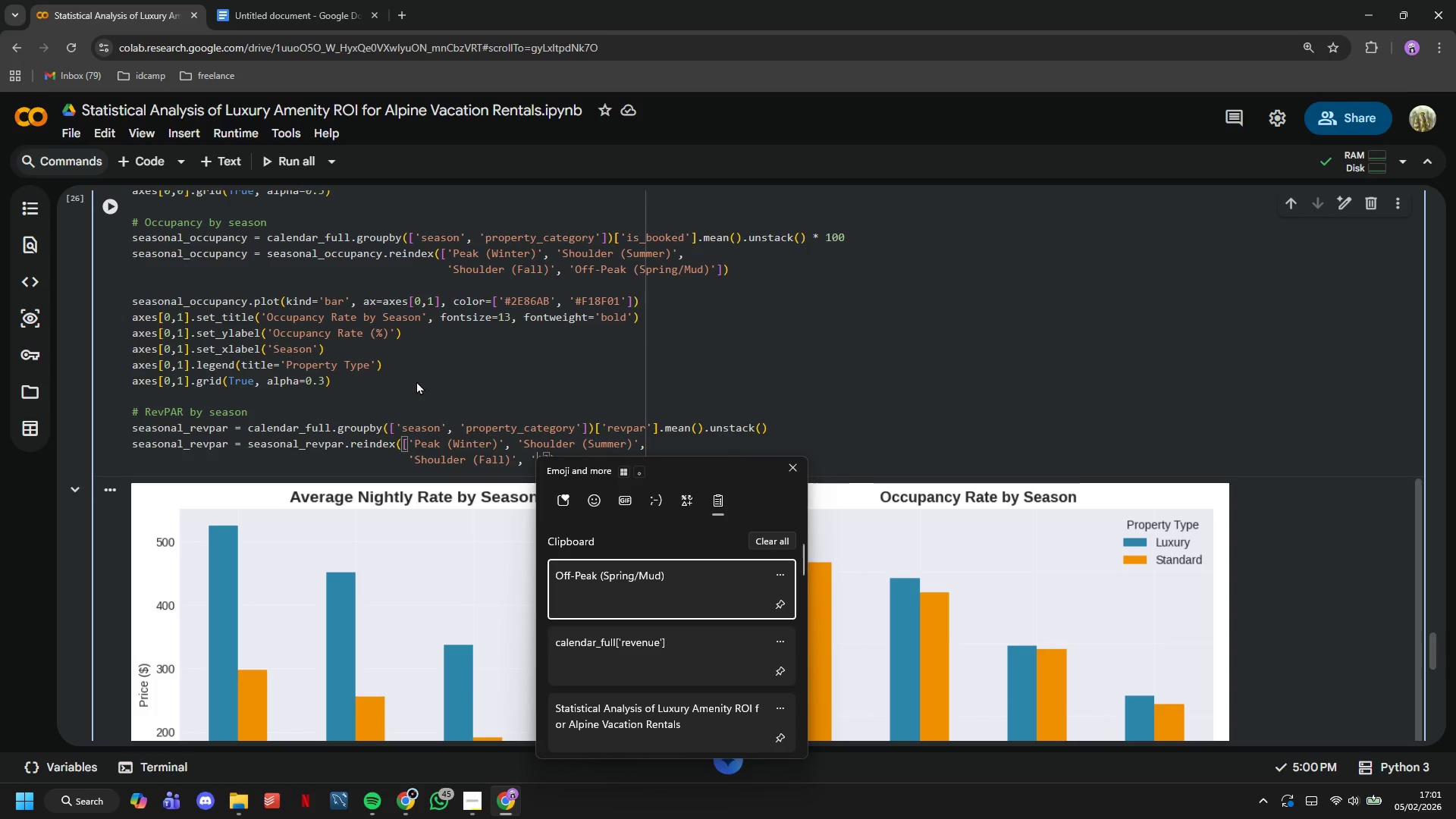 
key(Control+ControlLeft)
 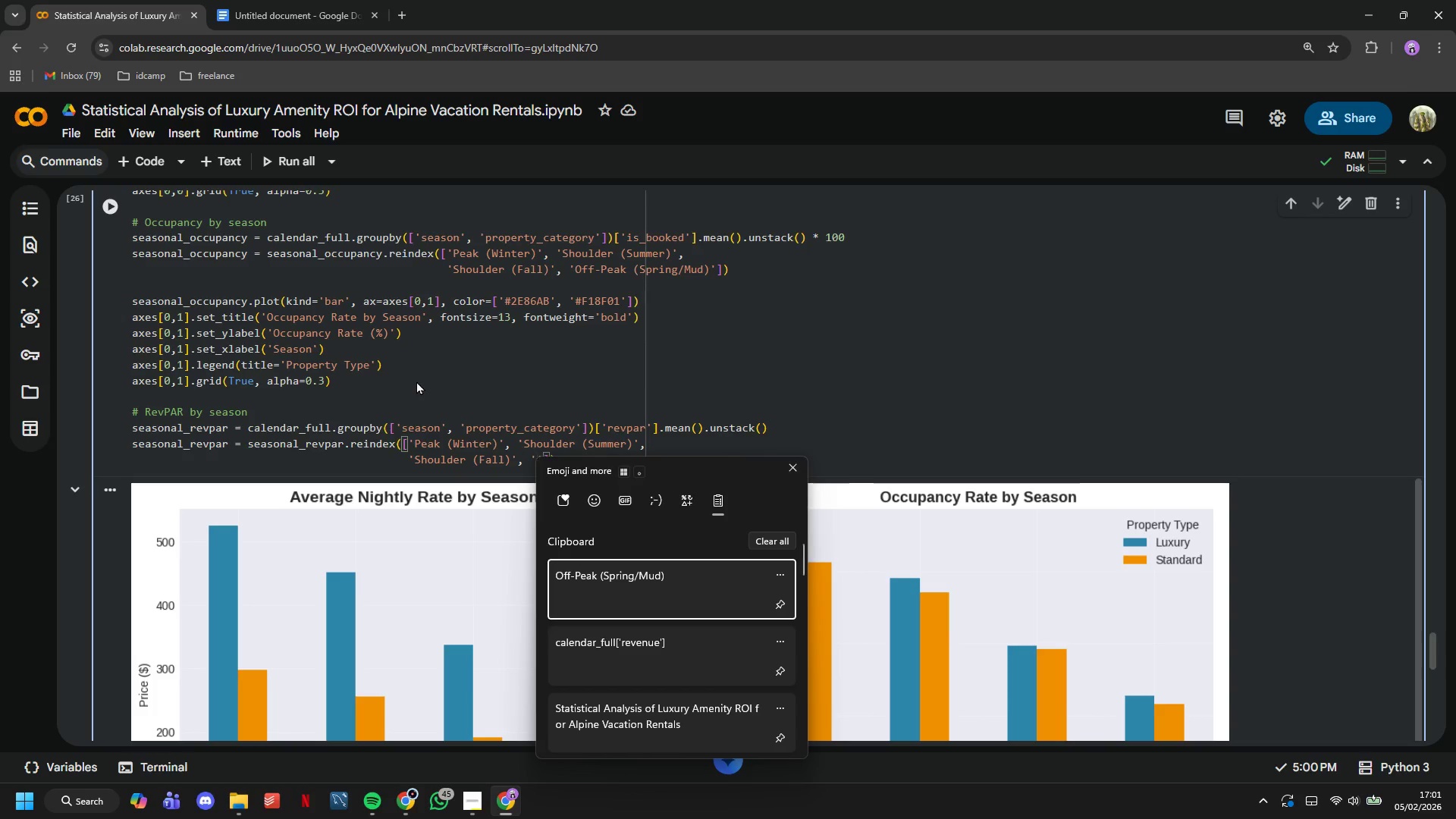 
hold_key(key=V, duration=16.41)
 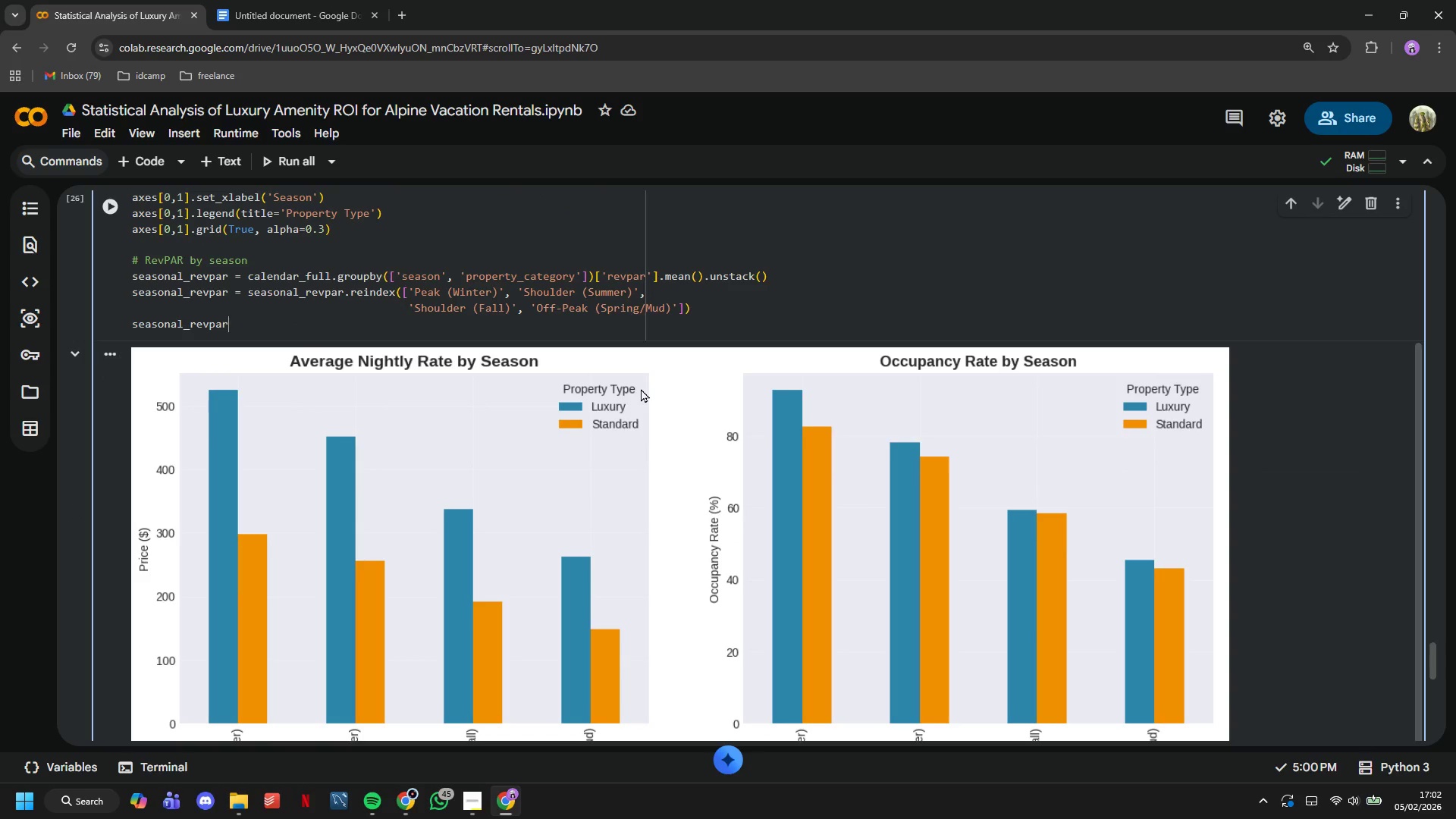 
key(ArrowRight)
 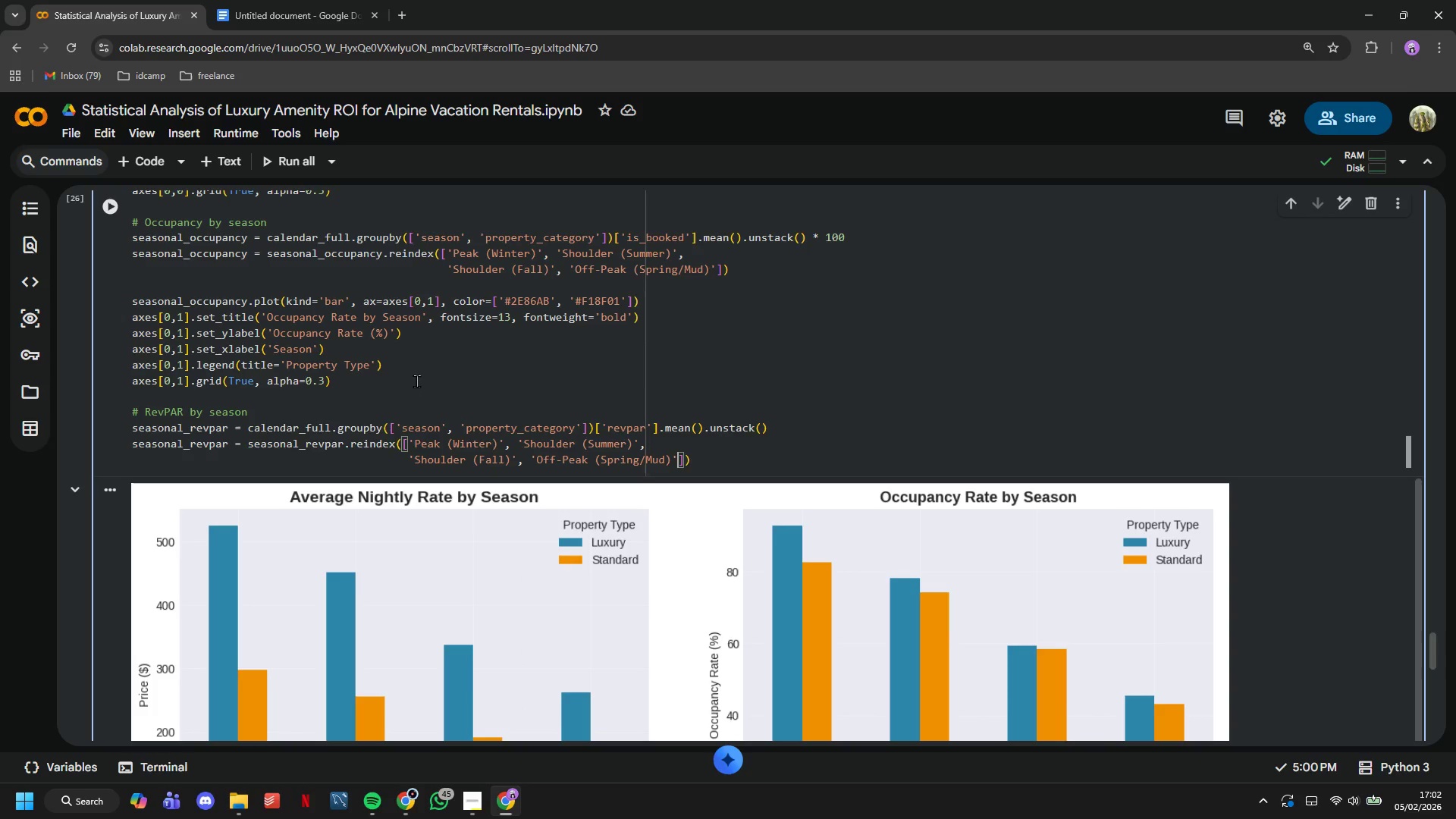 
key(ArrowRight)
 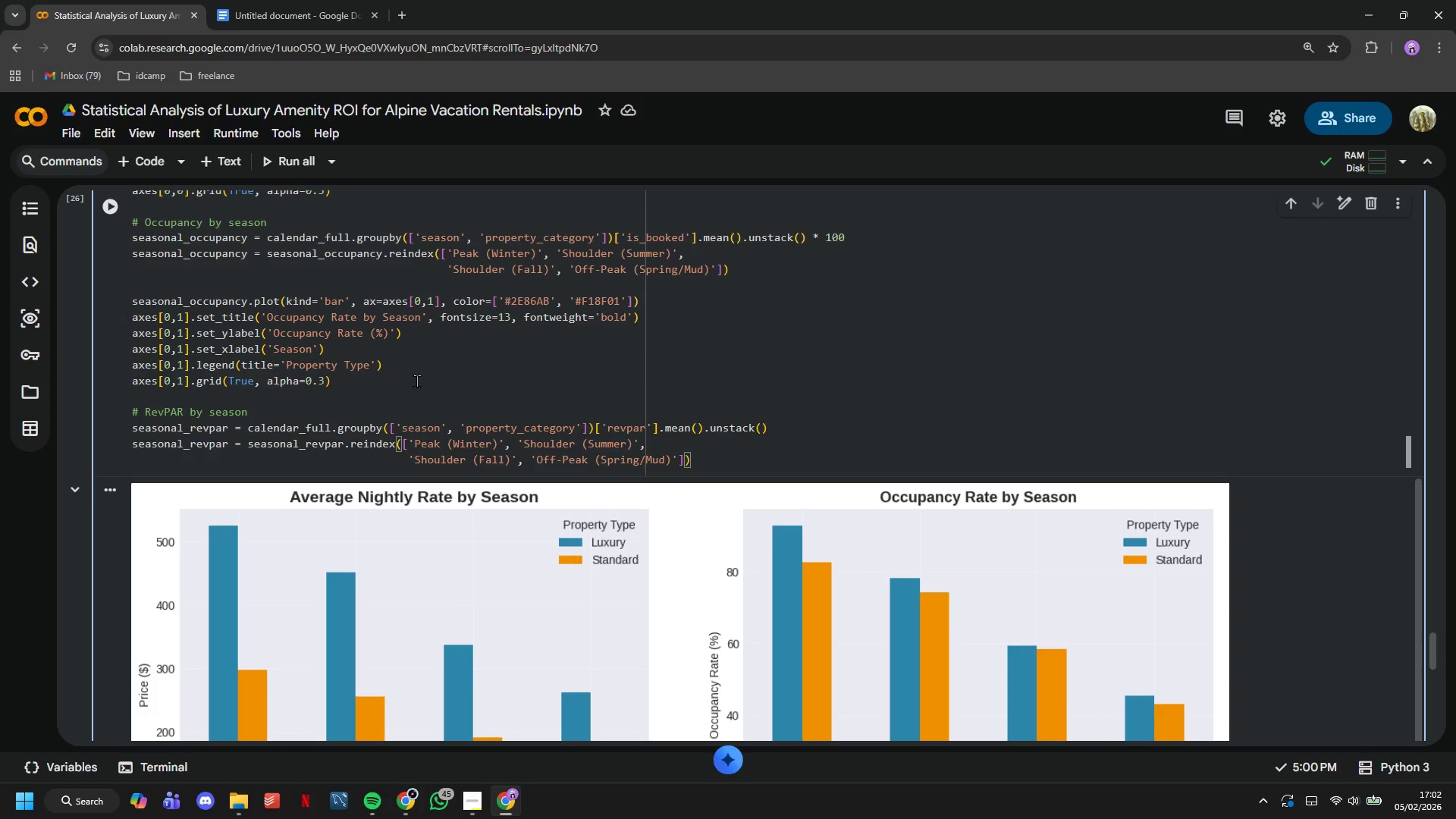 
key(Enter)
 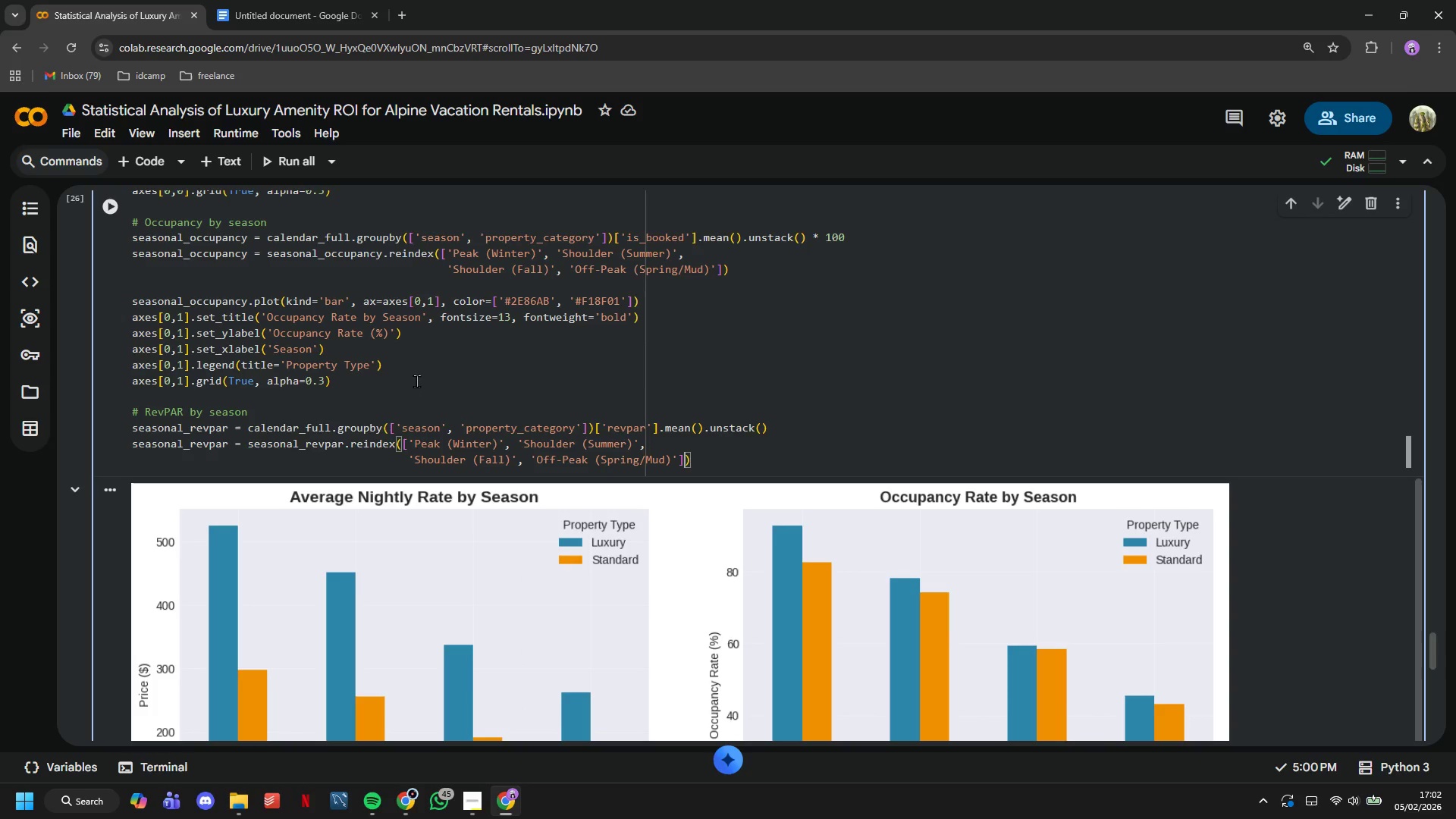 
key(Enter)
 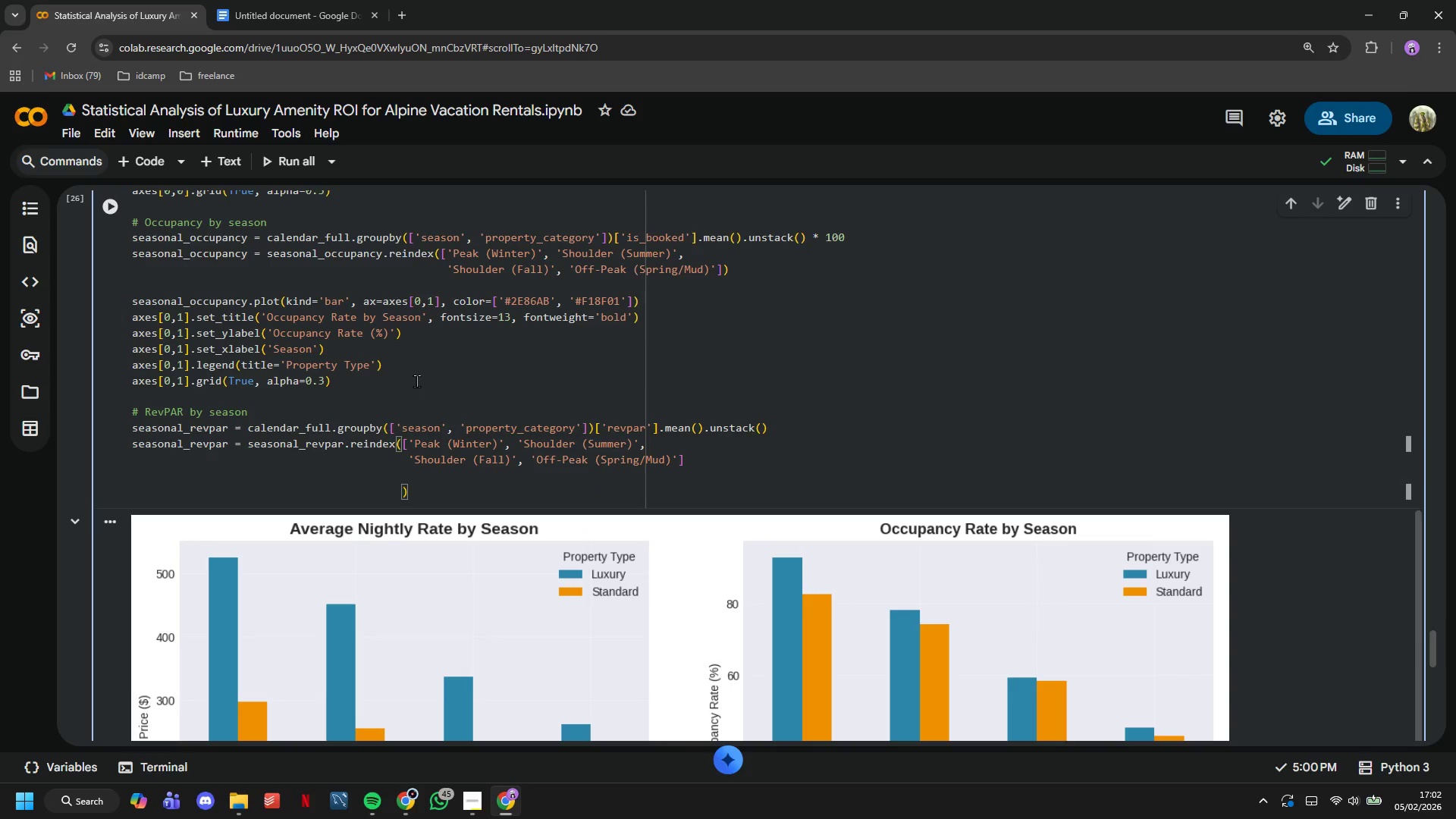 
key(Control+Z)
 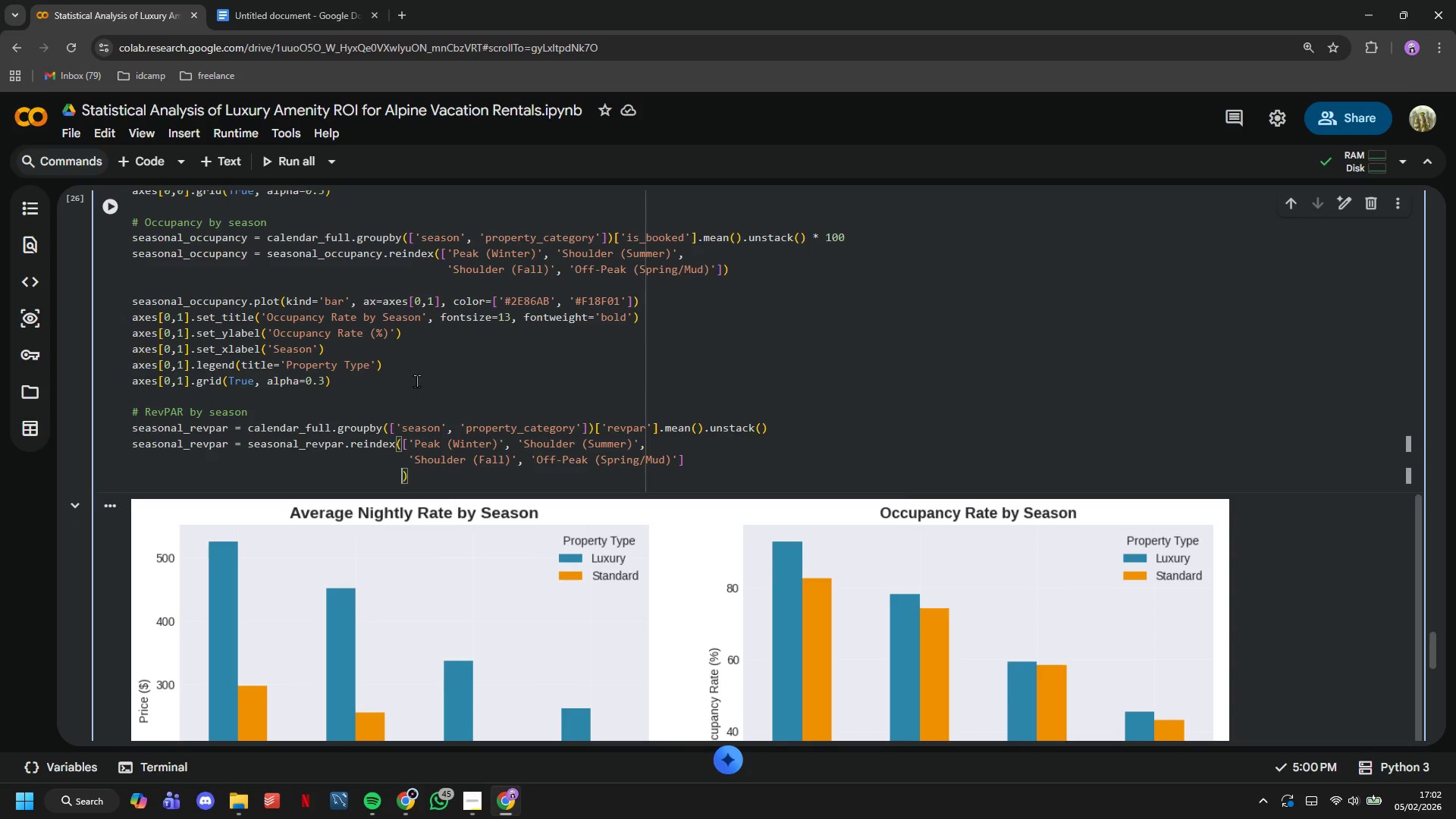 
key(Control+Z)
 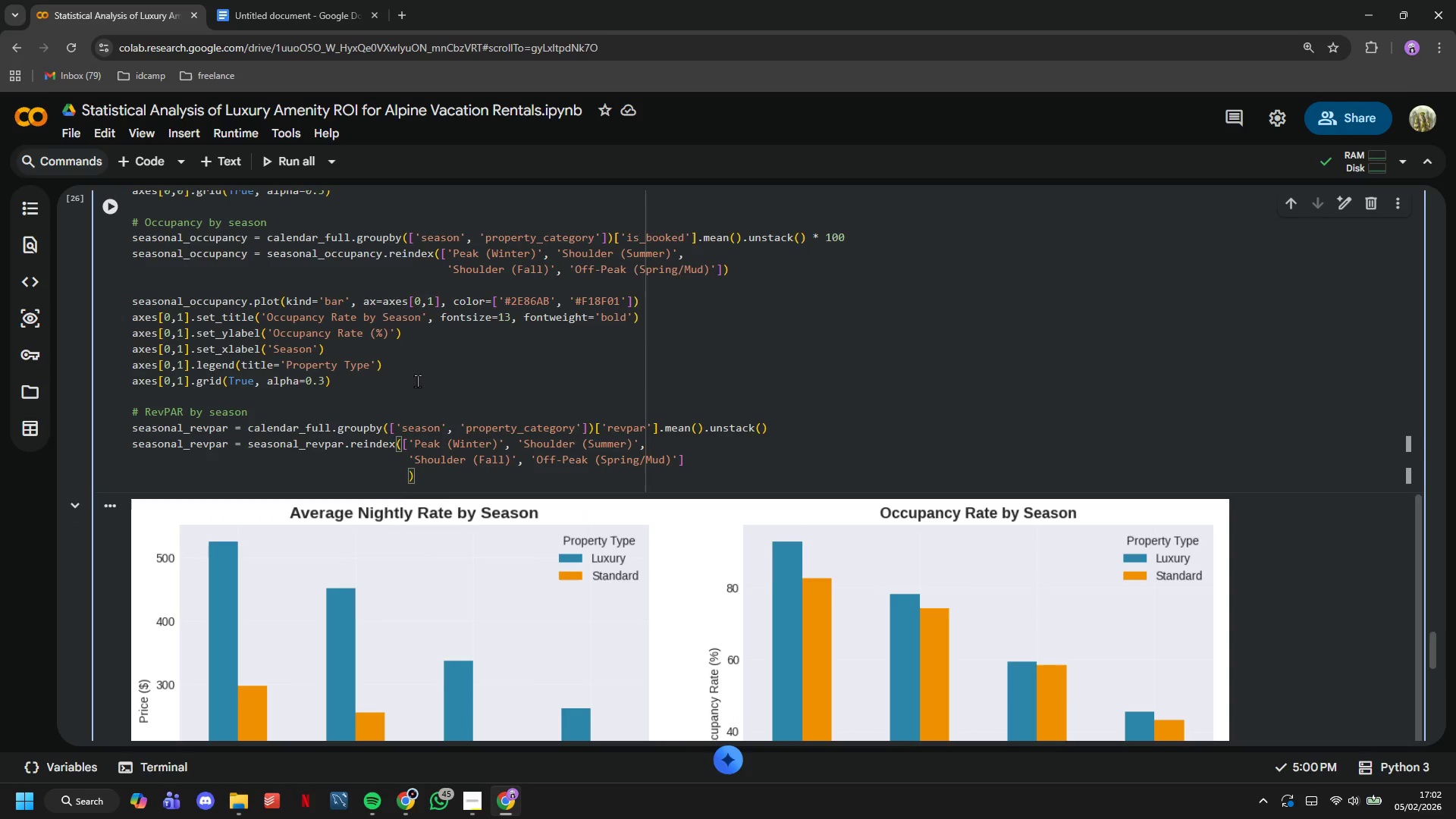 
key(Control+Z)
 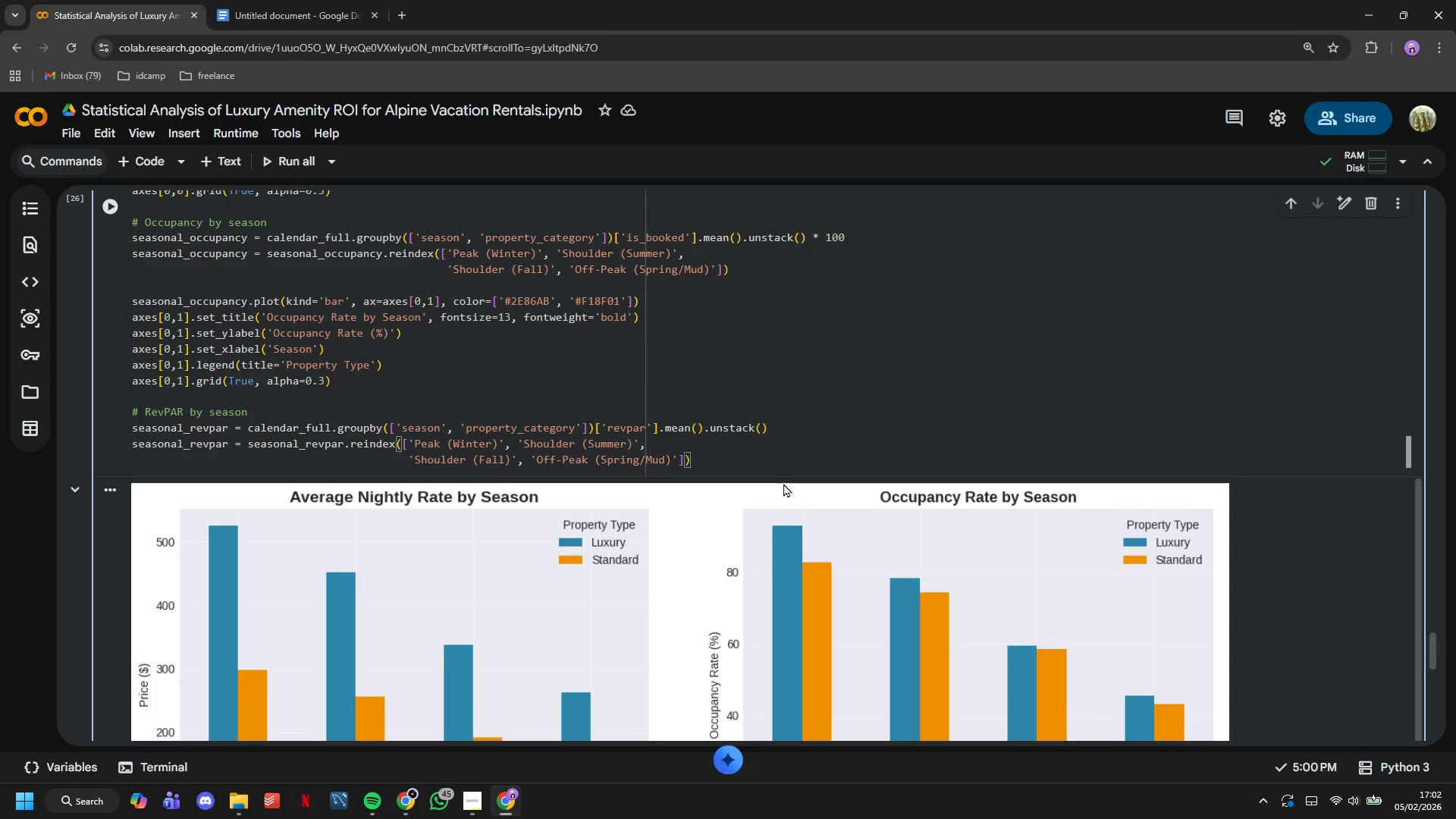 
left_click([783, 466])
 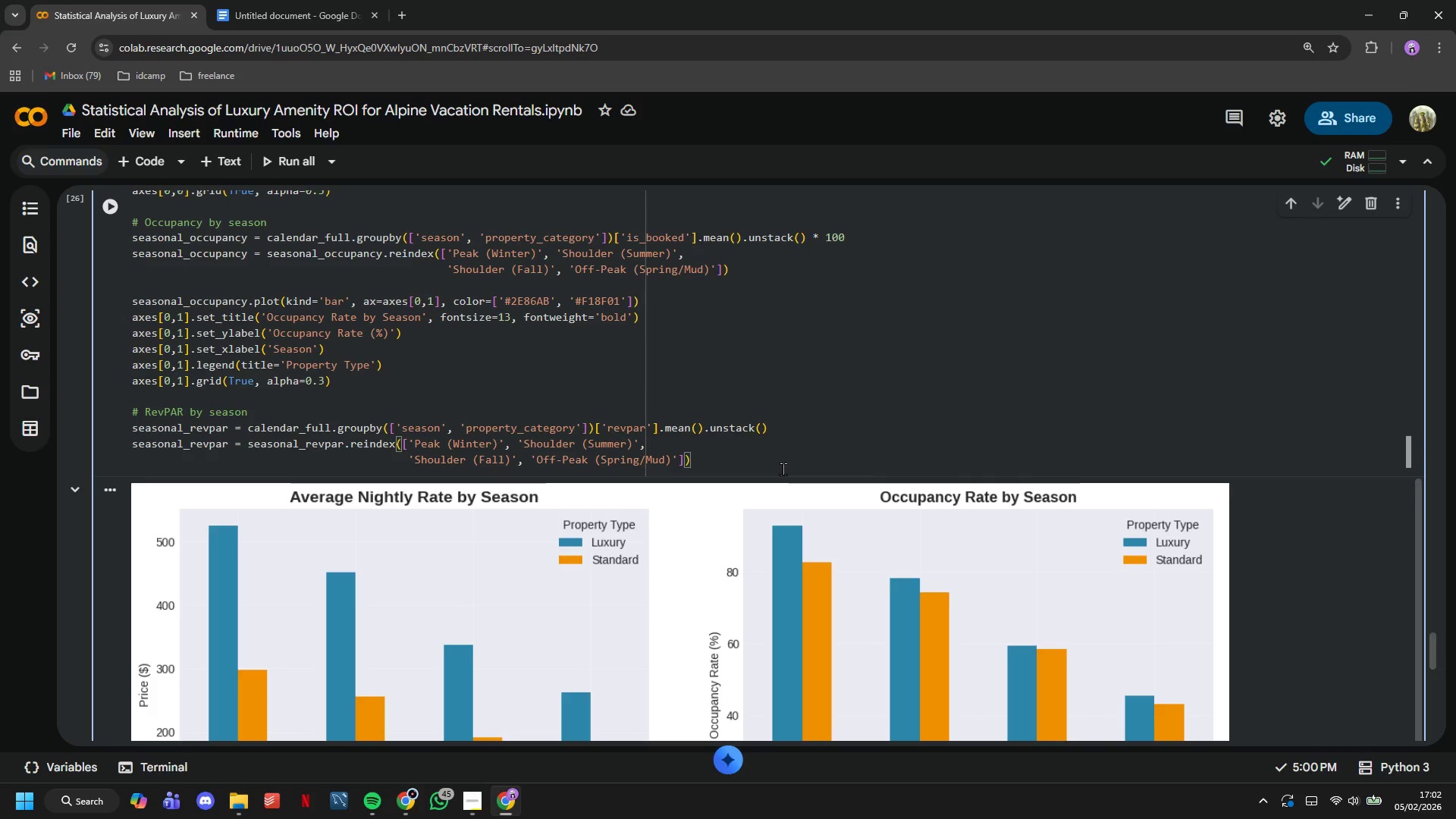 
key(Enter)
 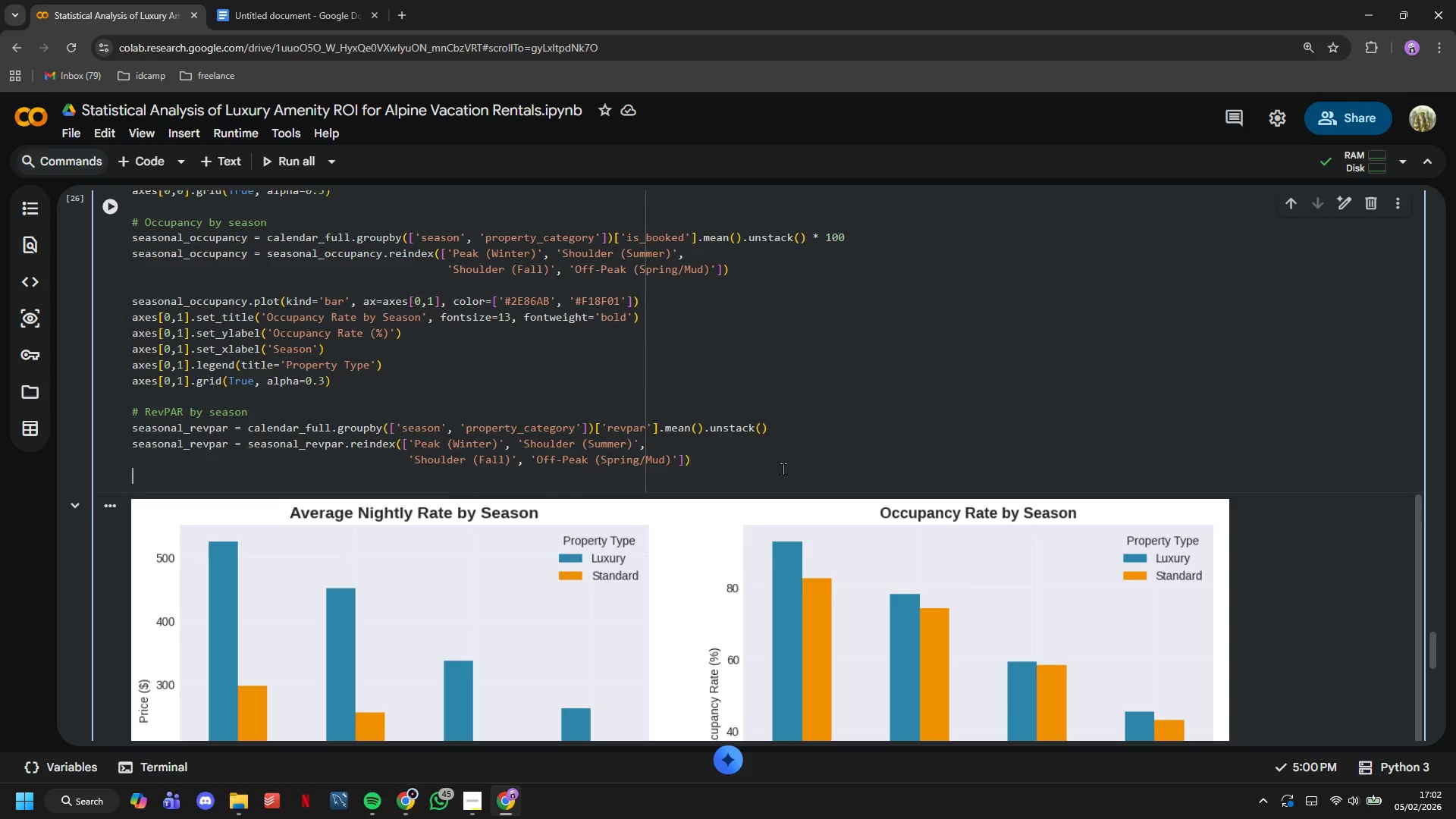 
key(Enter)
 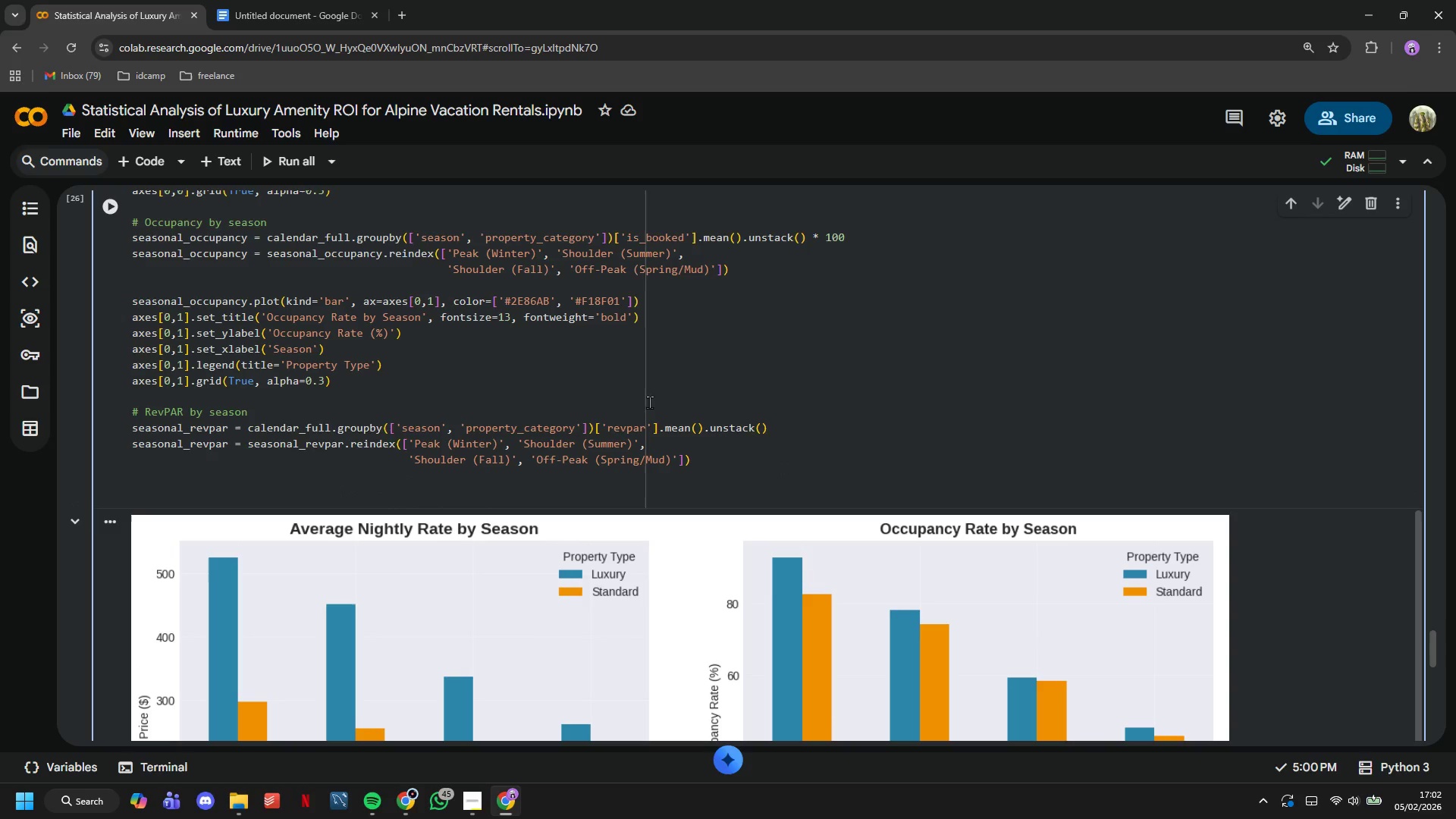 
scroll: coordinate [642, 391], scroll_direction: down, amount: 2.0
 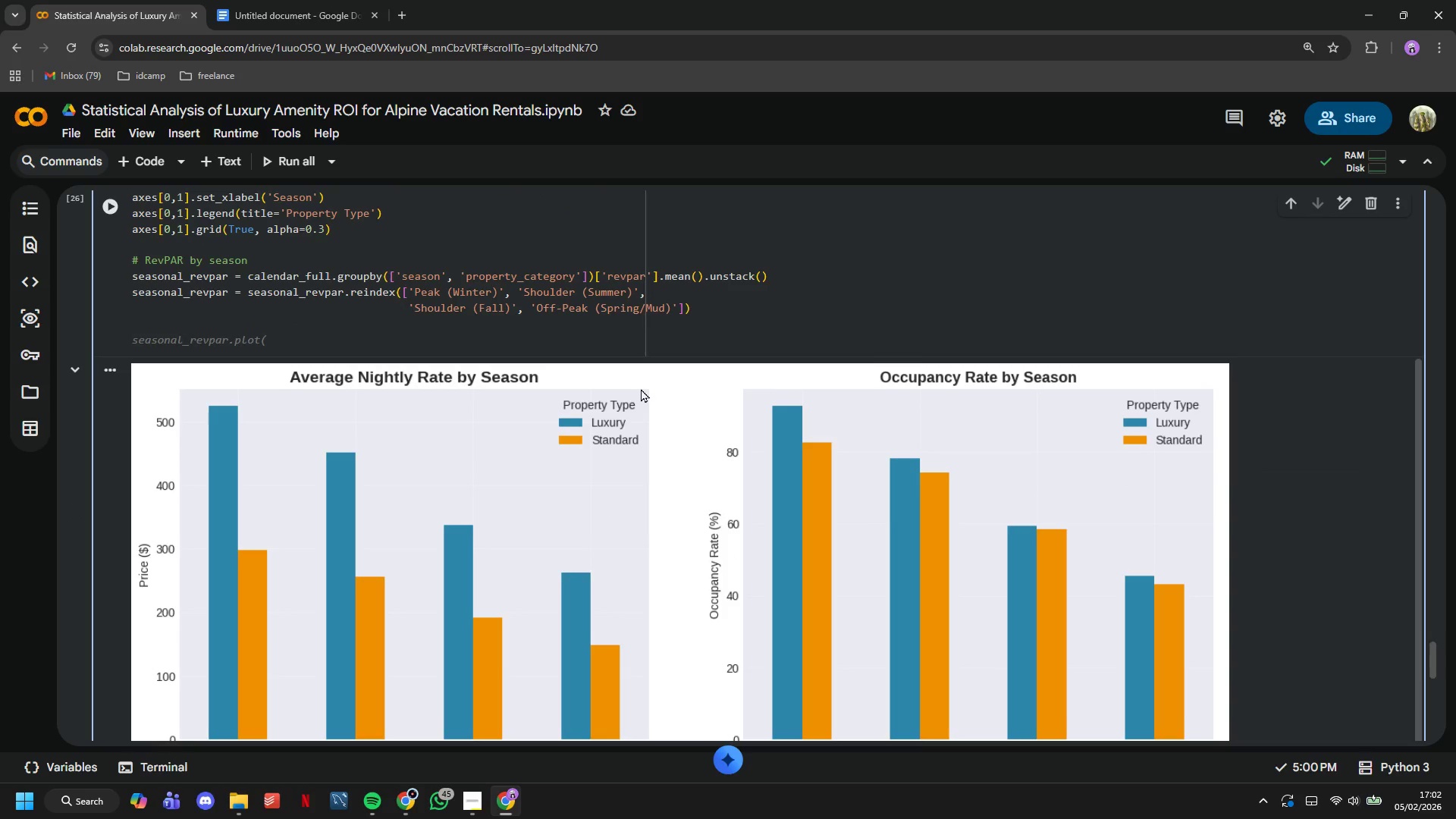 
key(Backspace)
type(sesa)
key(Backspace)
type(a)
key(Backspace)
key(Backspace)
type(asib)
key(Backspace)
key(Backspace)
type(onal_repar.plot(kind=;)
key(Backspace)
type('bar)
 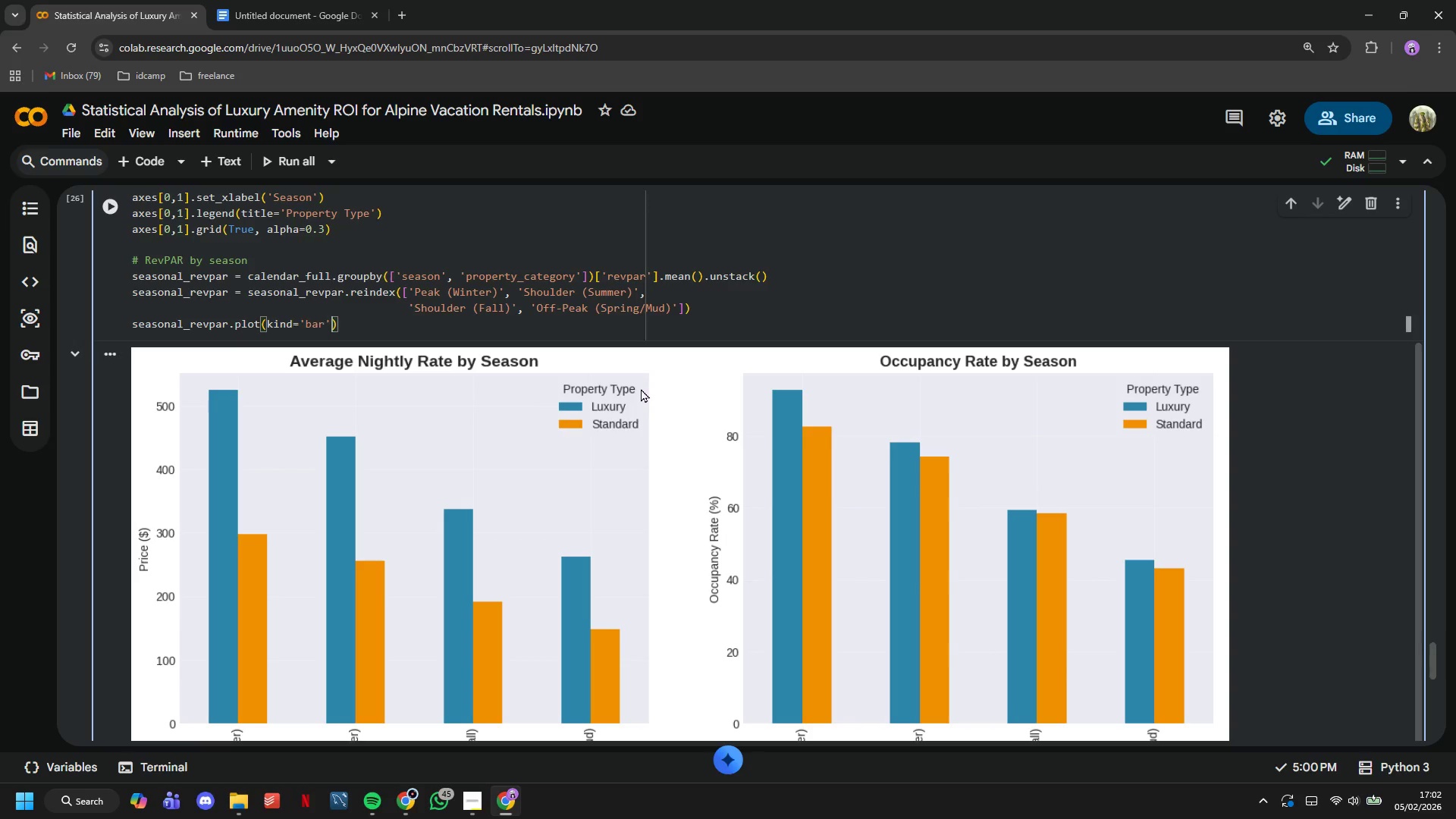 
key(ArrowRight)
 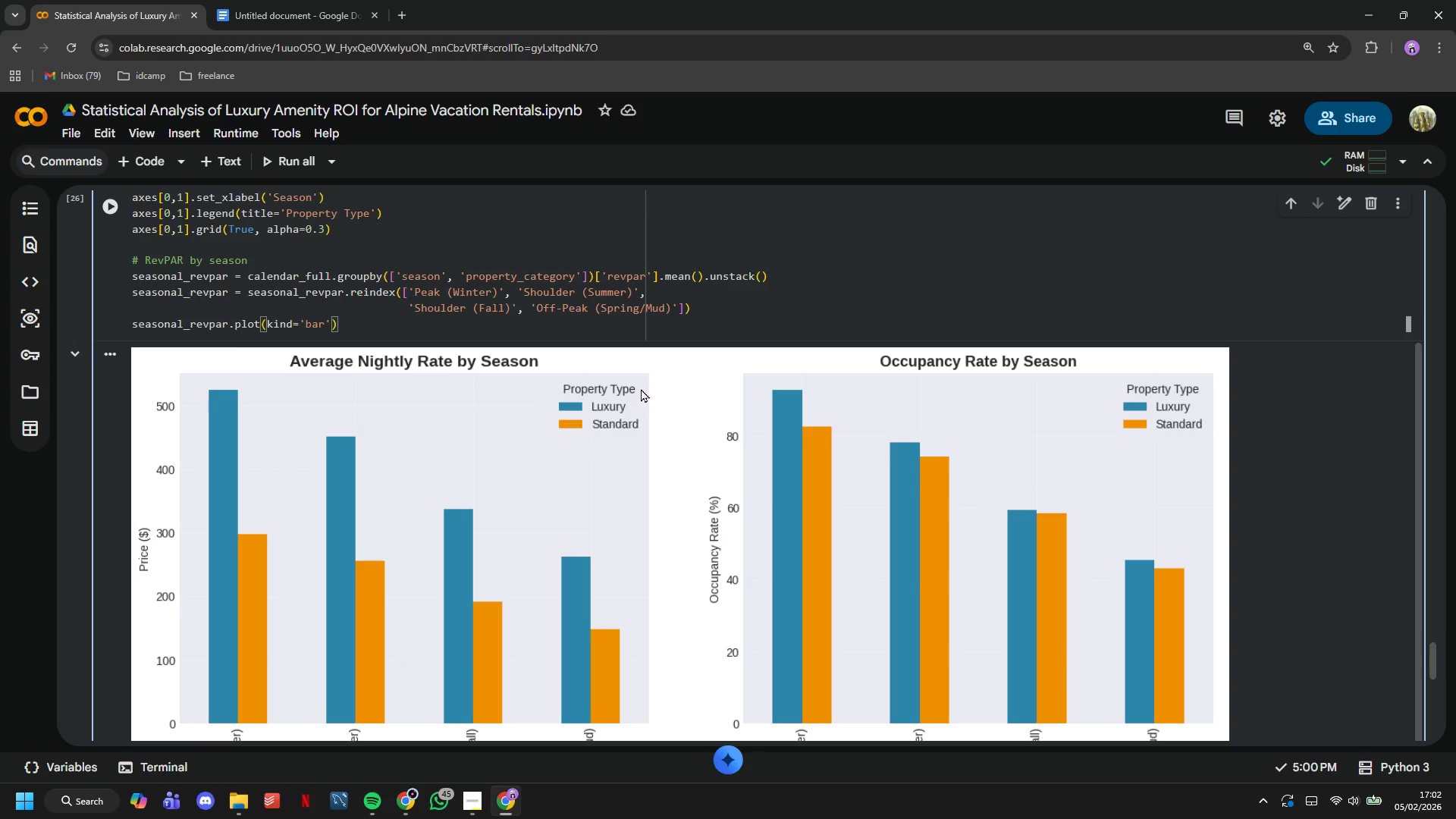 
type(, ax=axes[1,0)
 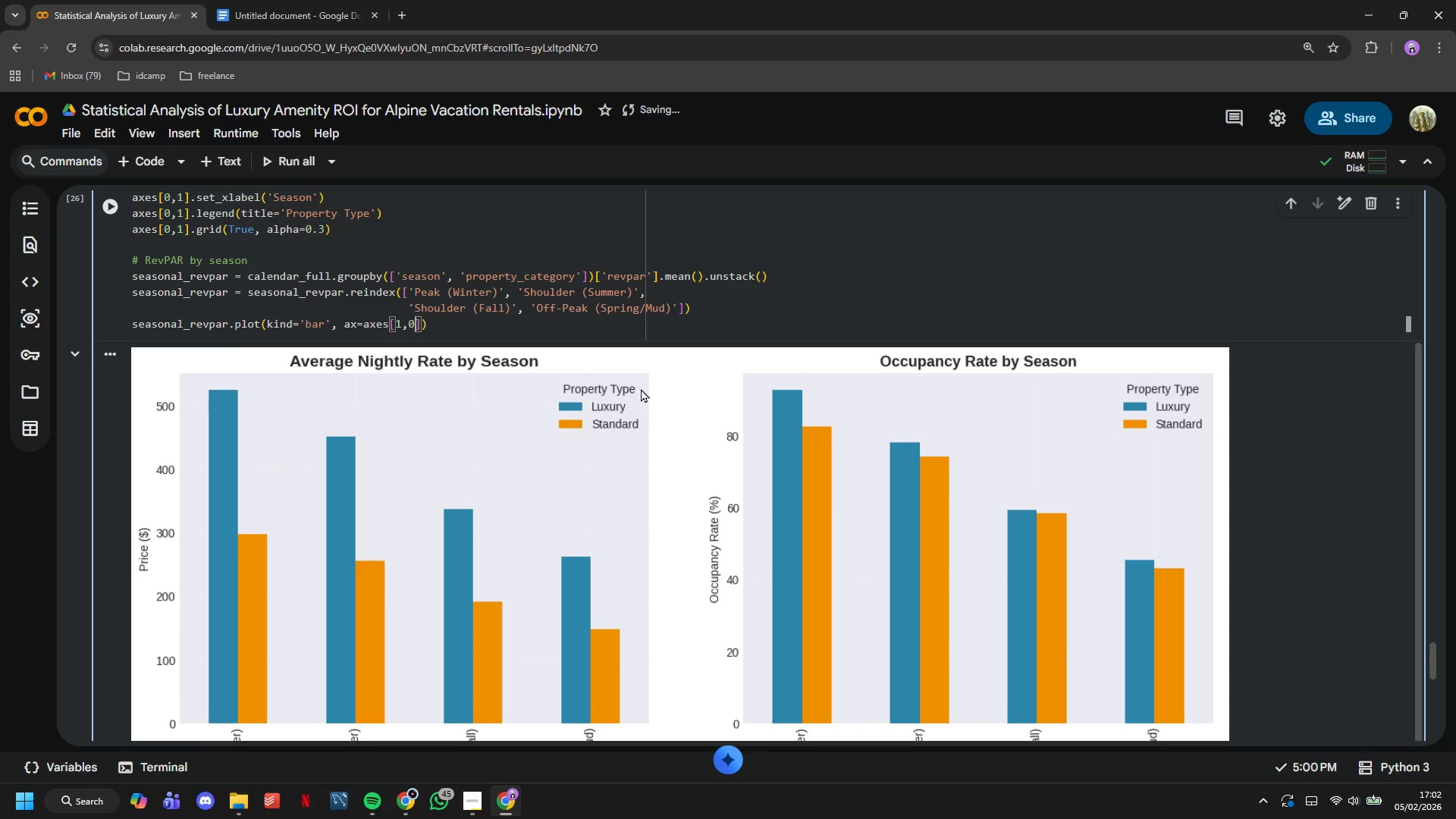 
key(ArrowRight)
 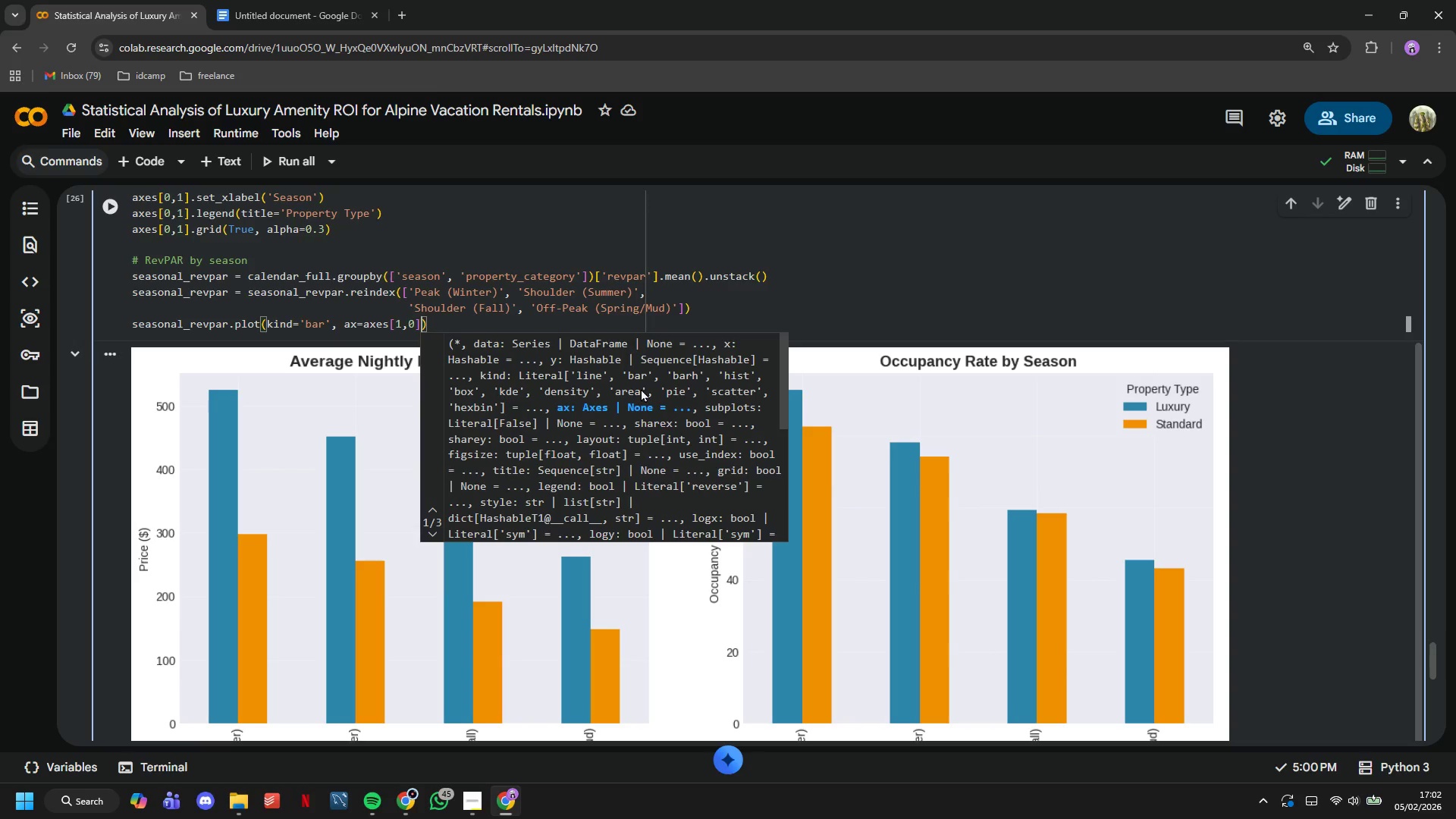 
type(, color = [')
key(Tab)
type(,0].set_title('Revenue)
 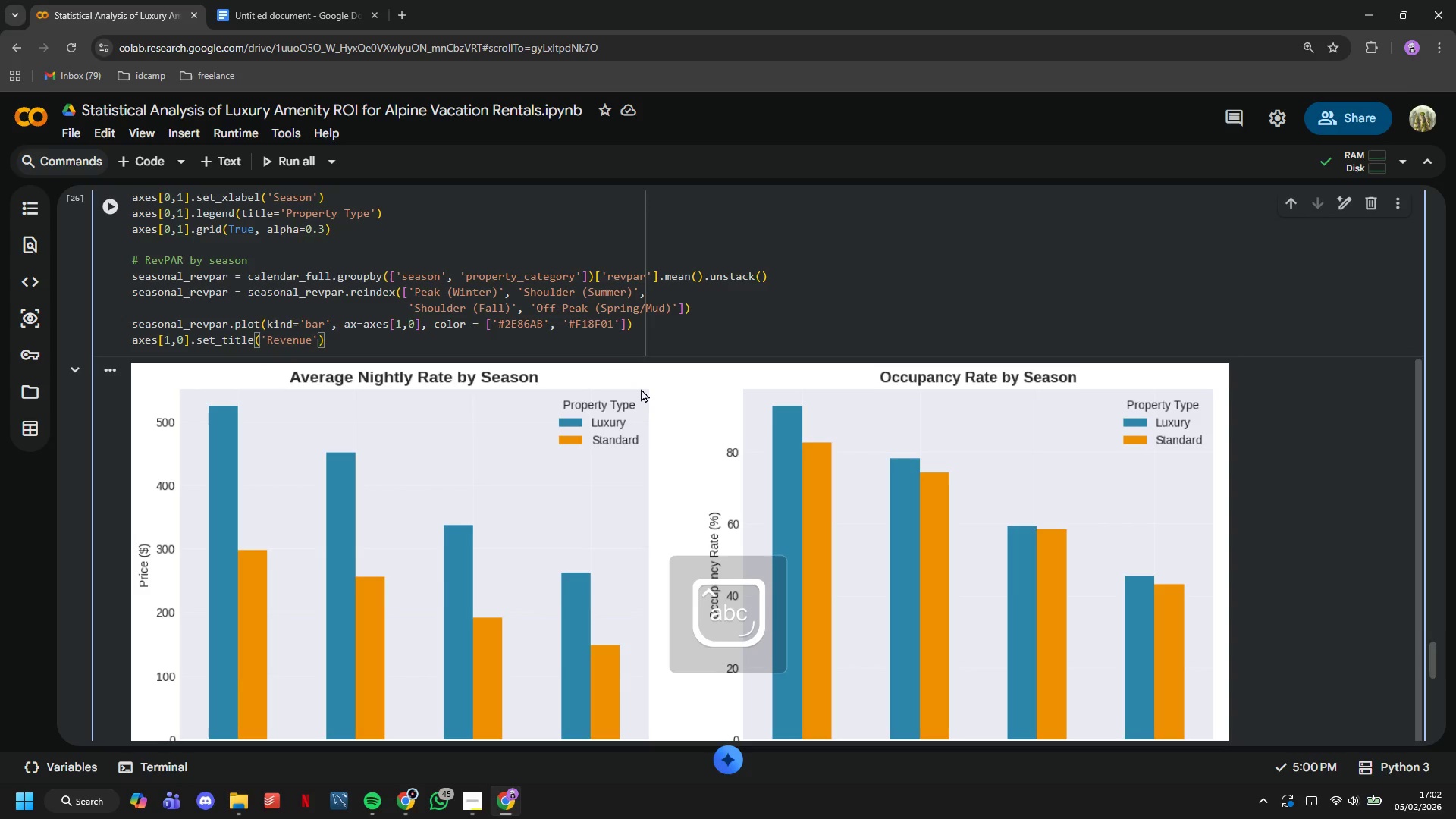 
wait(23.94)
 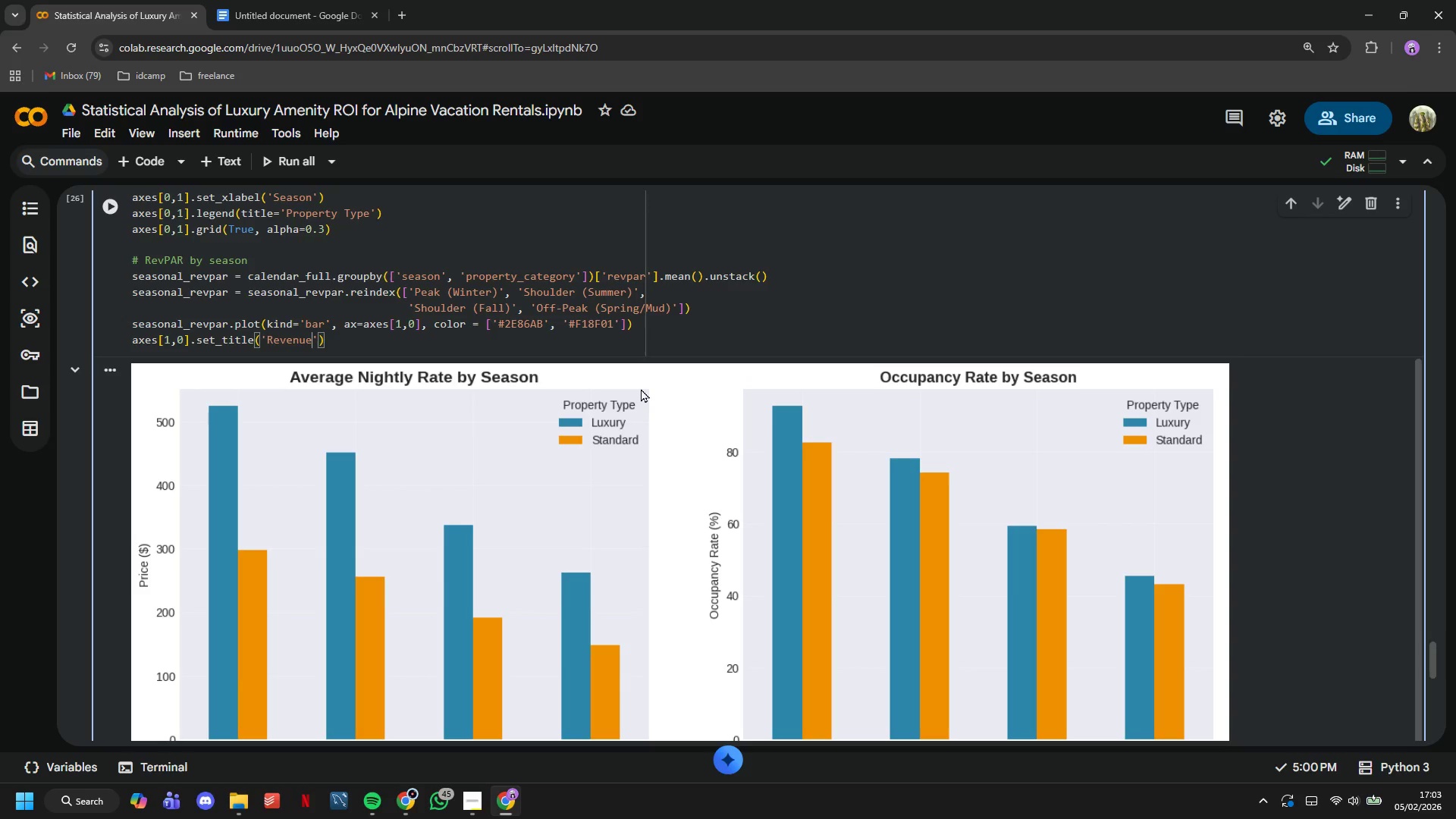 
type( Per Aavi)
key(Backspace)
key(Backspace)
key(Backspace)
type(vailable Room (RevPAR)
 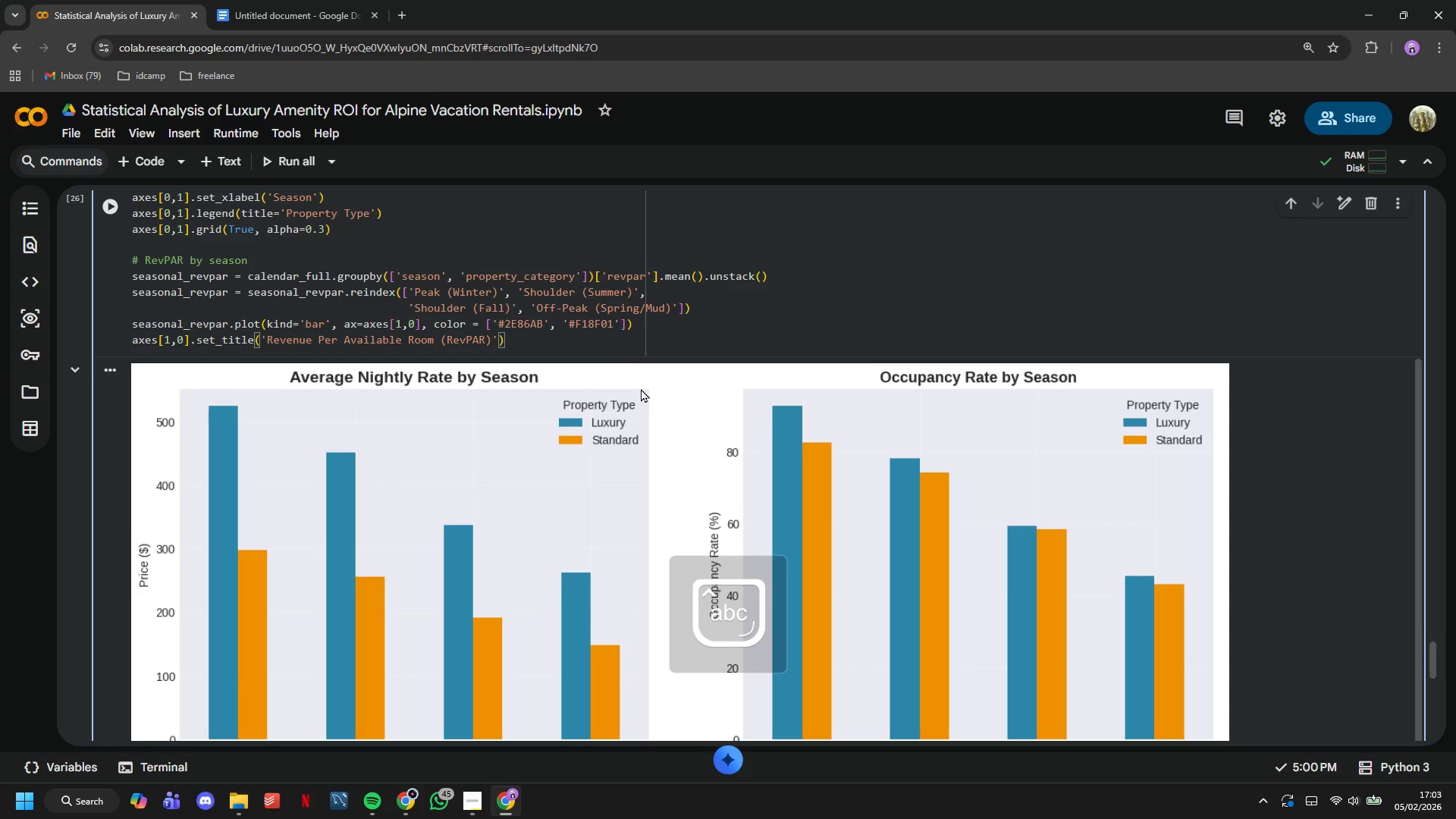 
key(ArrowRight)
 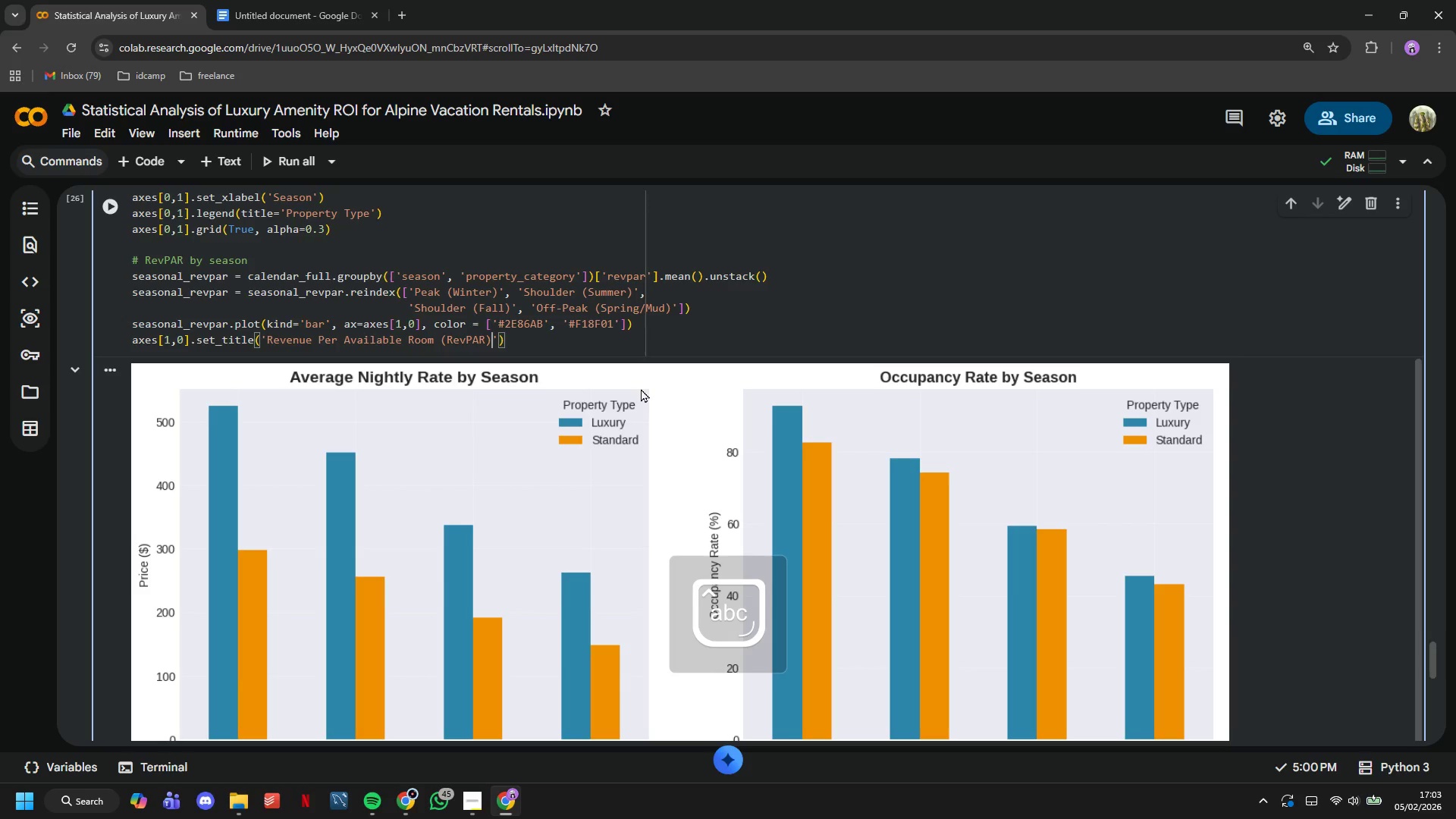 
type( by Season)
 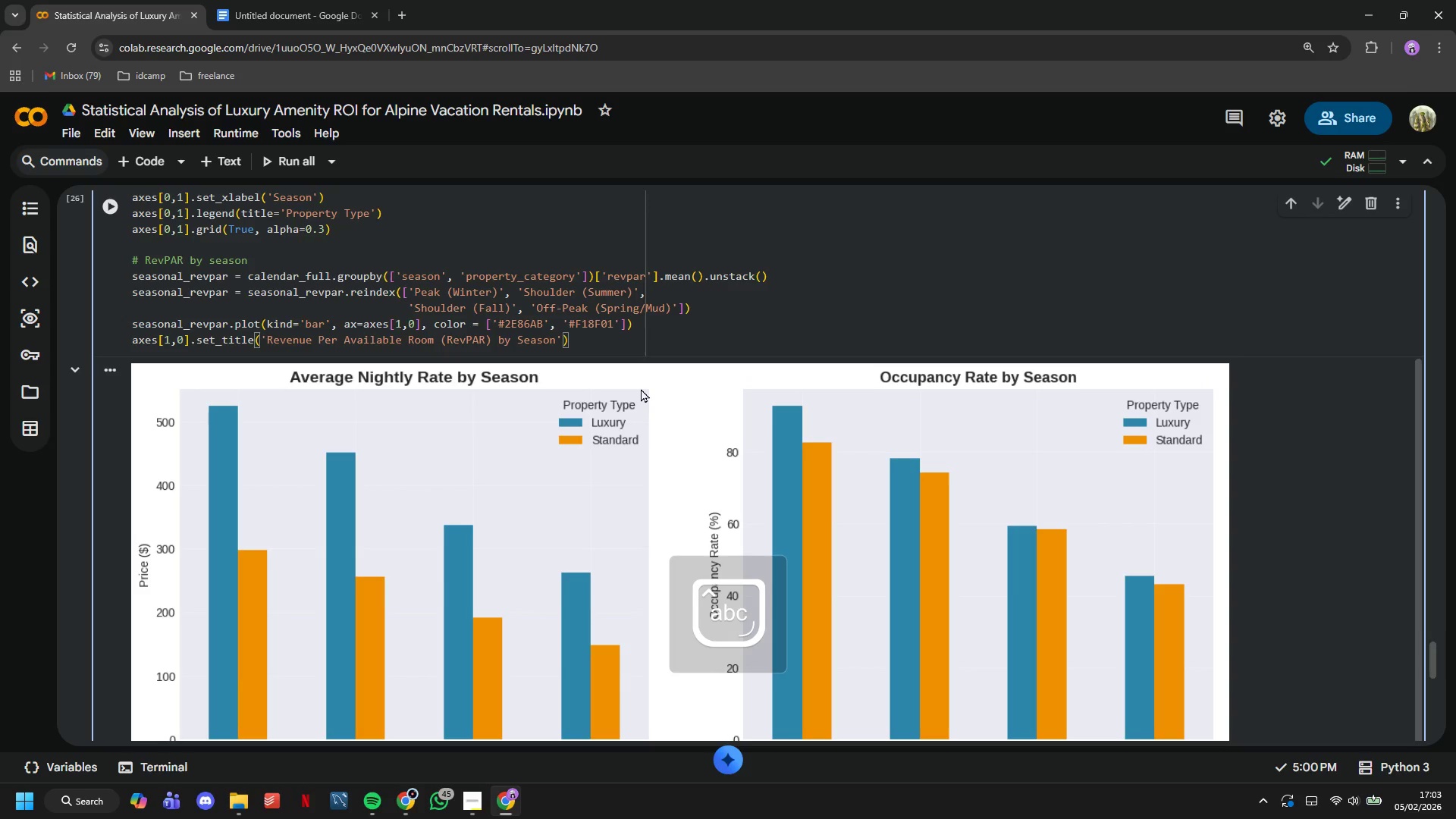 
key(ArrowRight)
 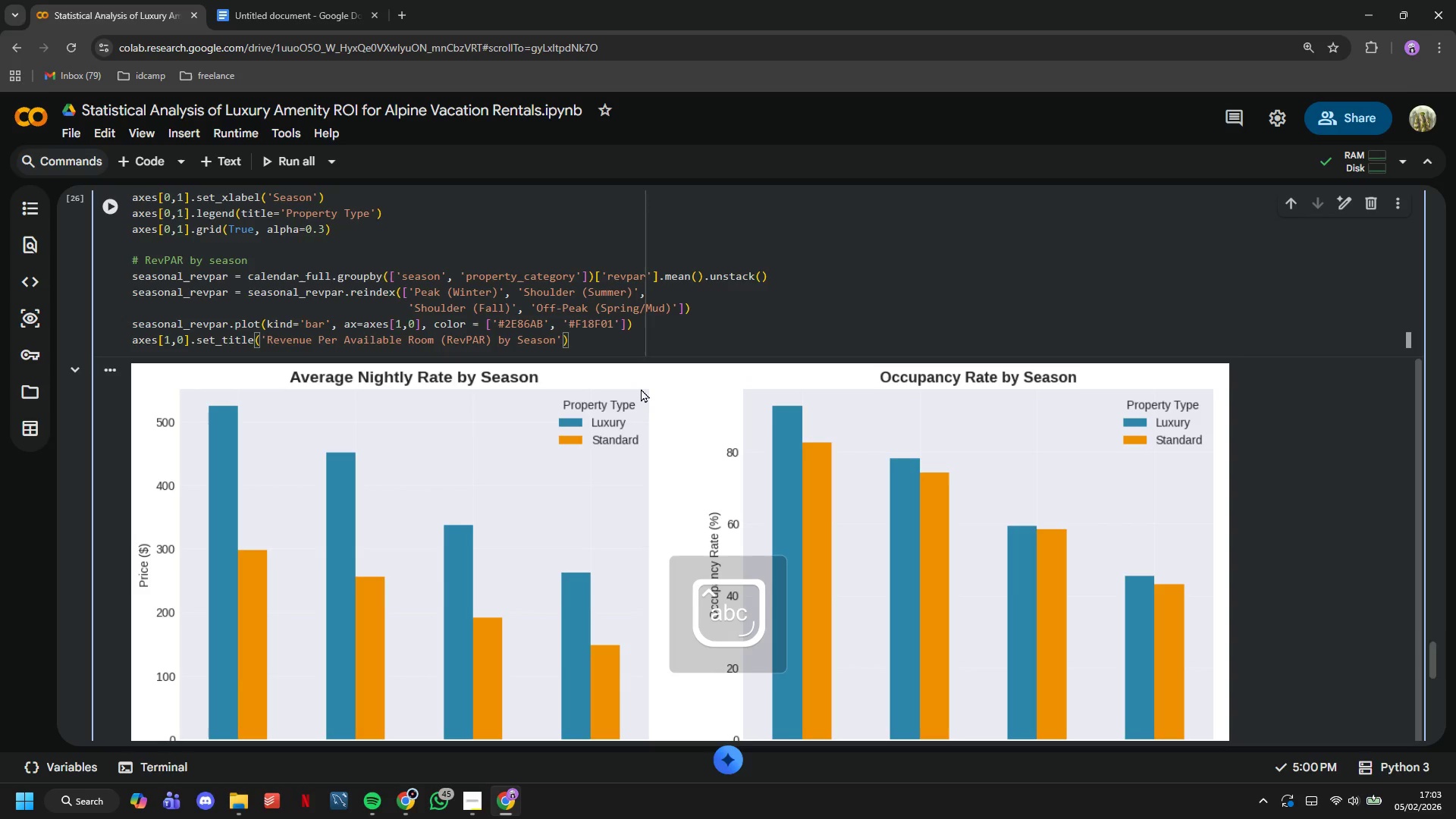 
type(, fontsize=q)
key(Backspace)
type(12,)
key(Backspace)
key(Backspace)
type(3, fontweight='bold)
 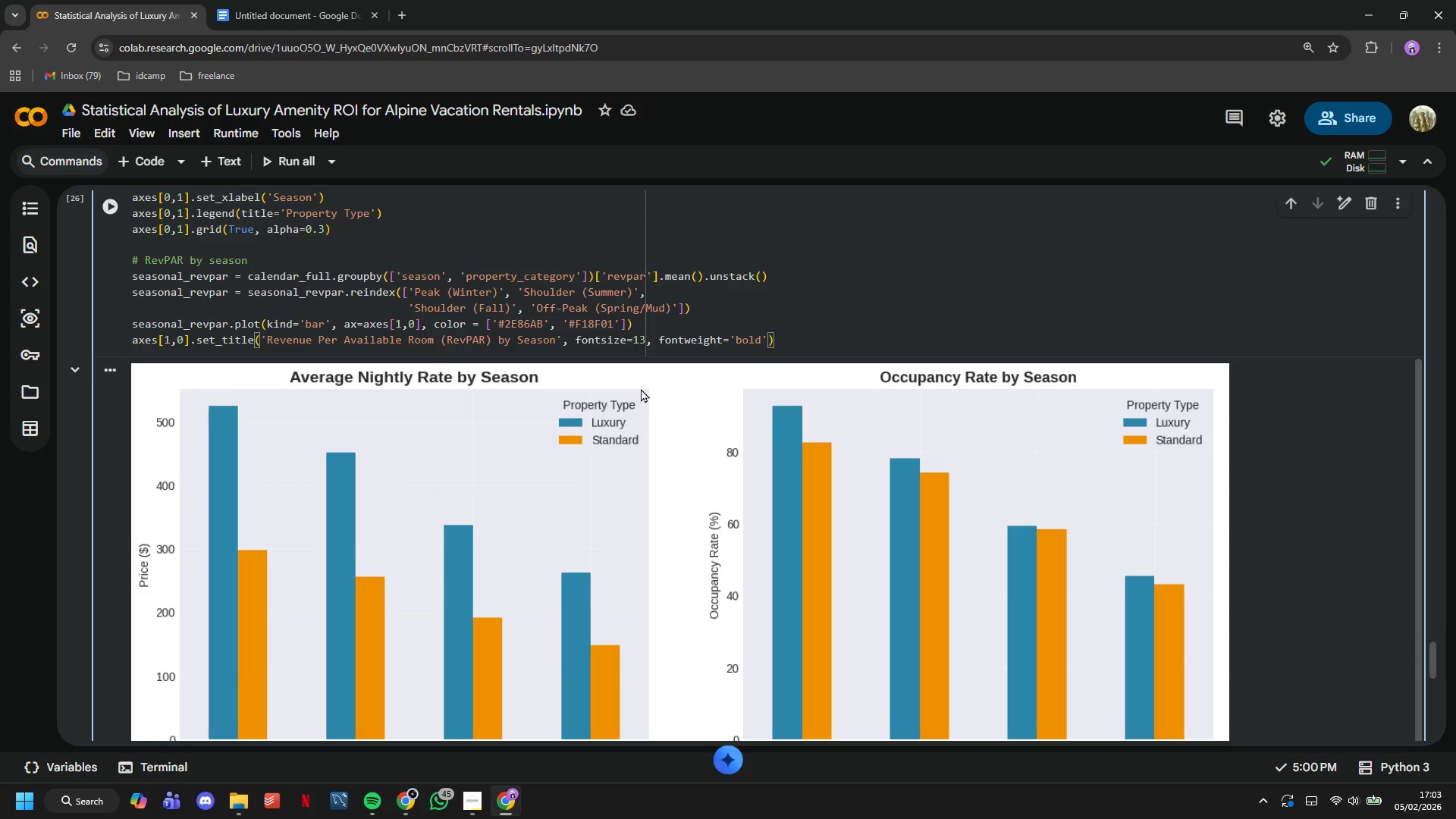 
key(ArrowRight)
 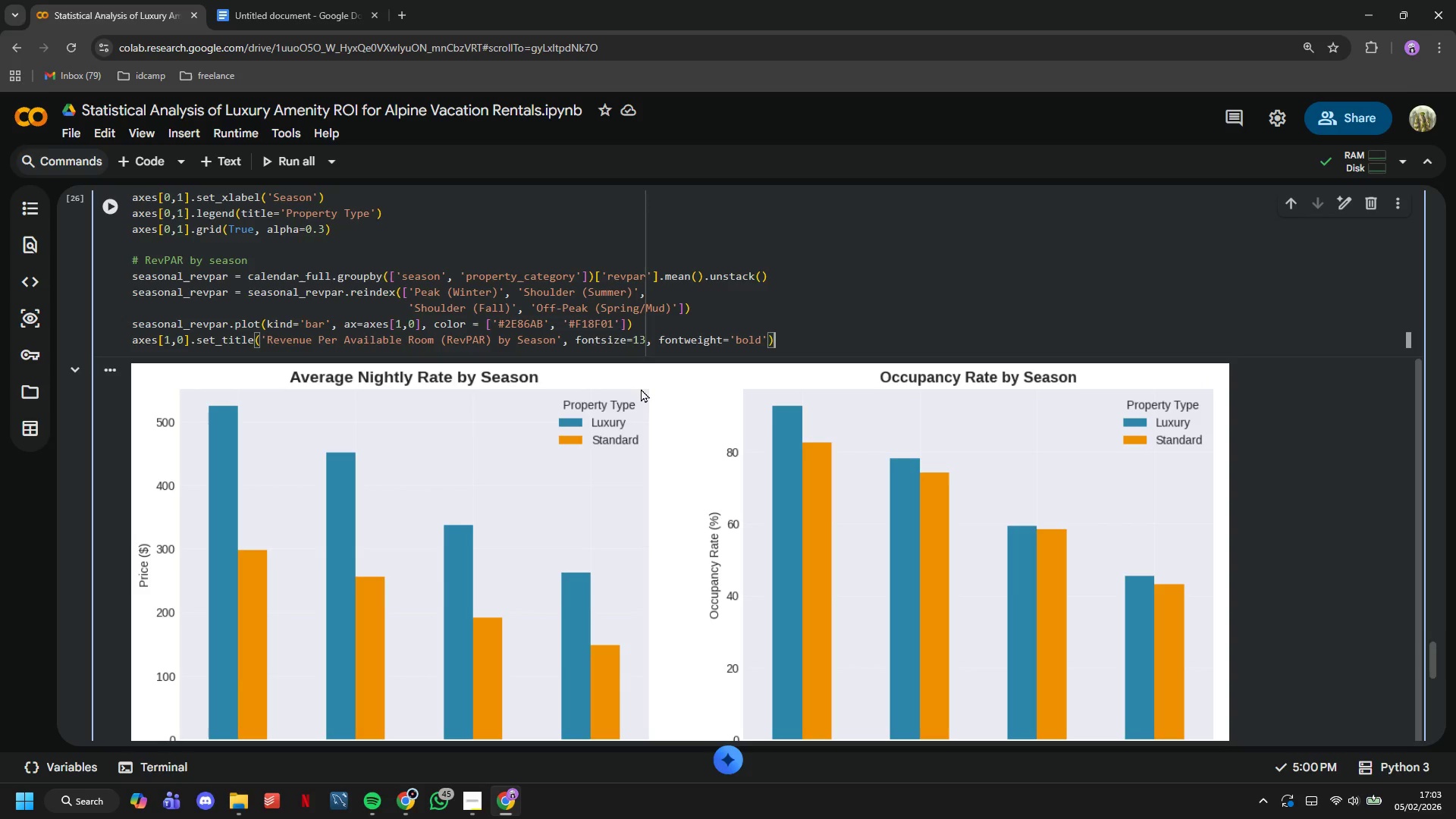 
key(ArrowRight)
 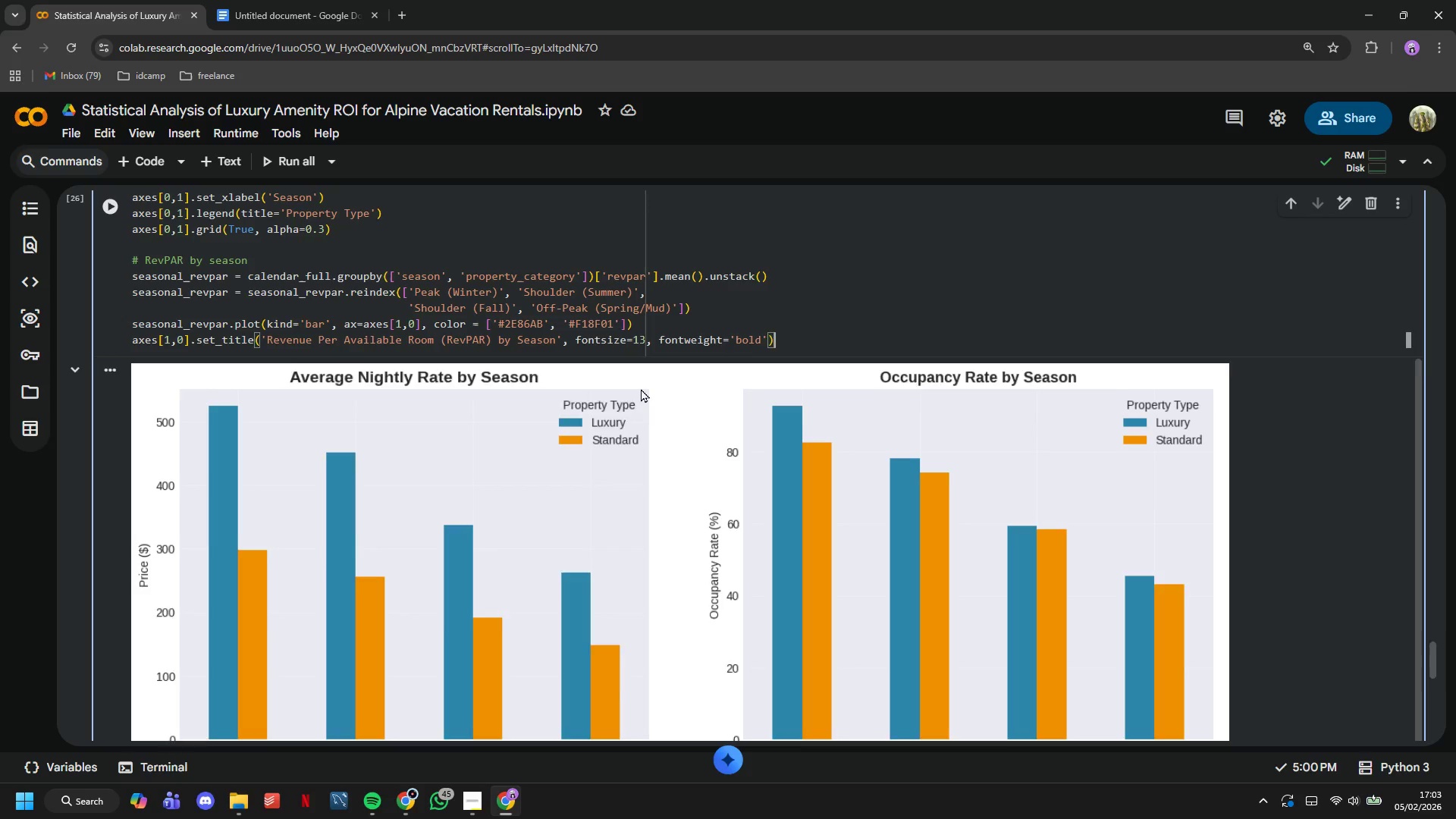 
key(Enter)
 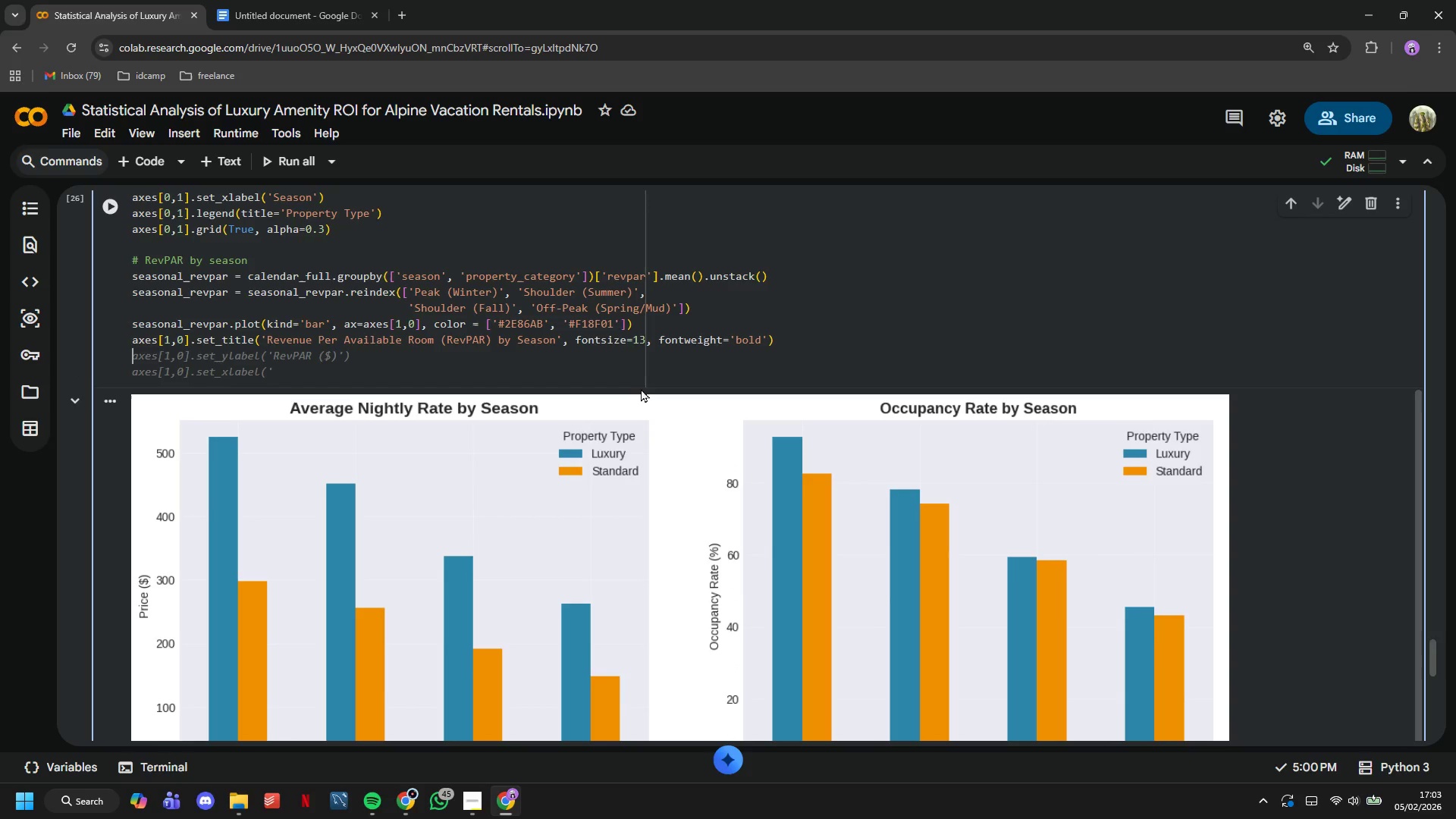 
type(a)
key(Tab)
type(Season'))
 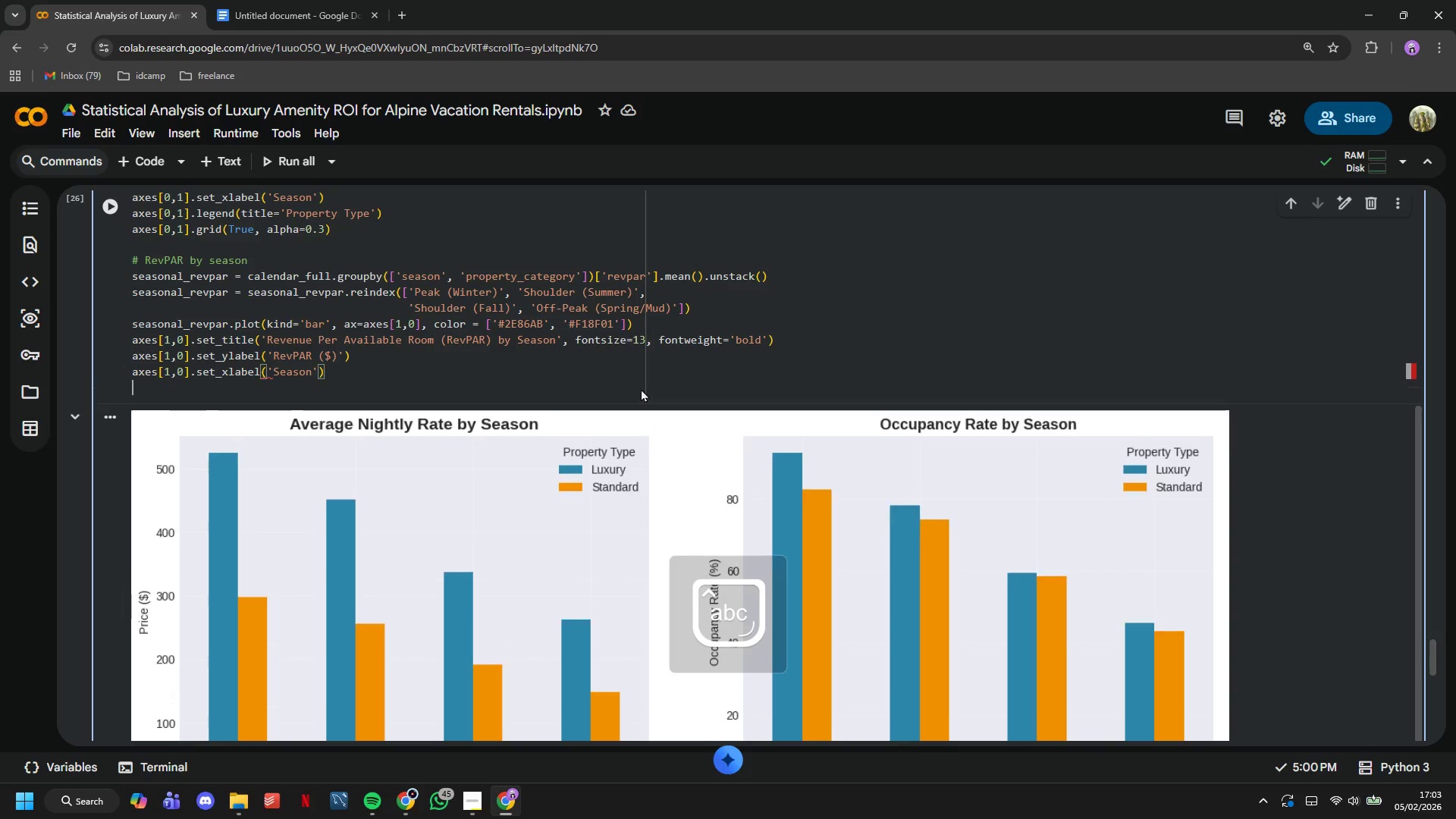 
key(Enter)
 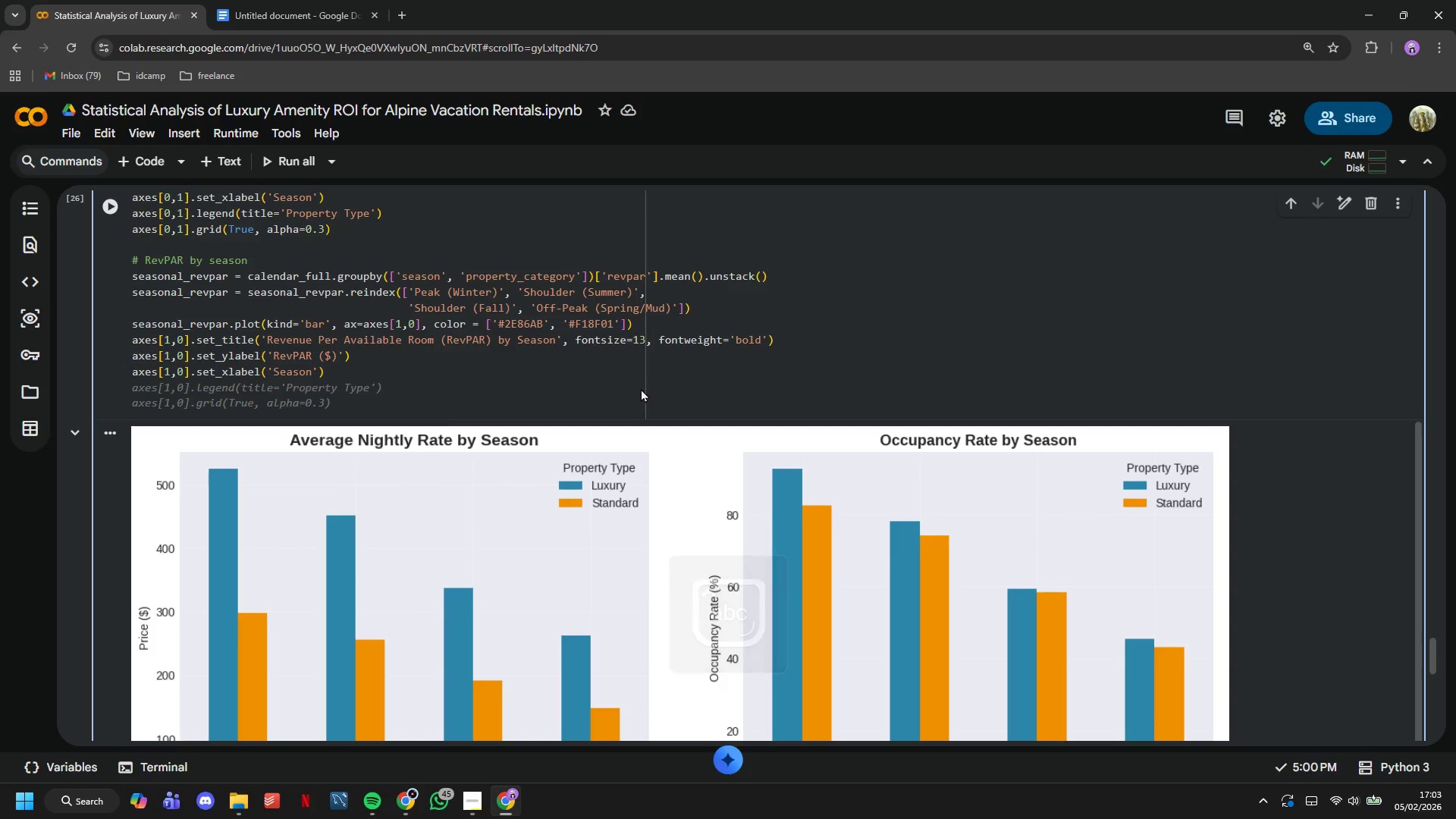 
key(Tab)
 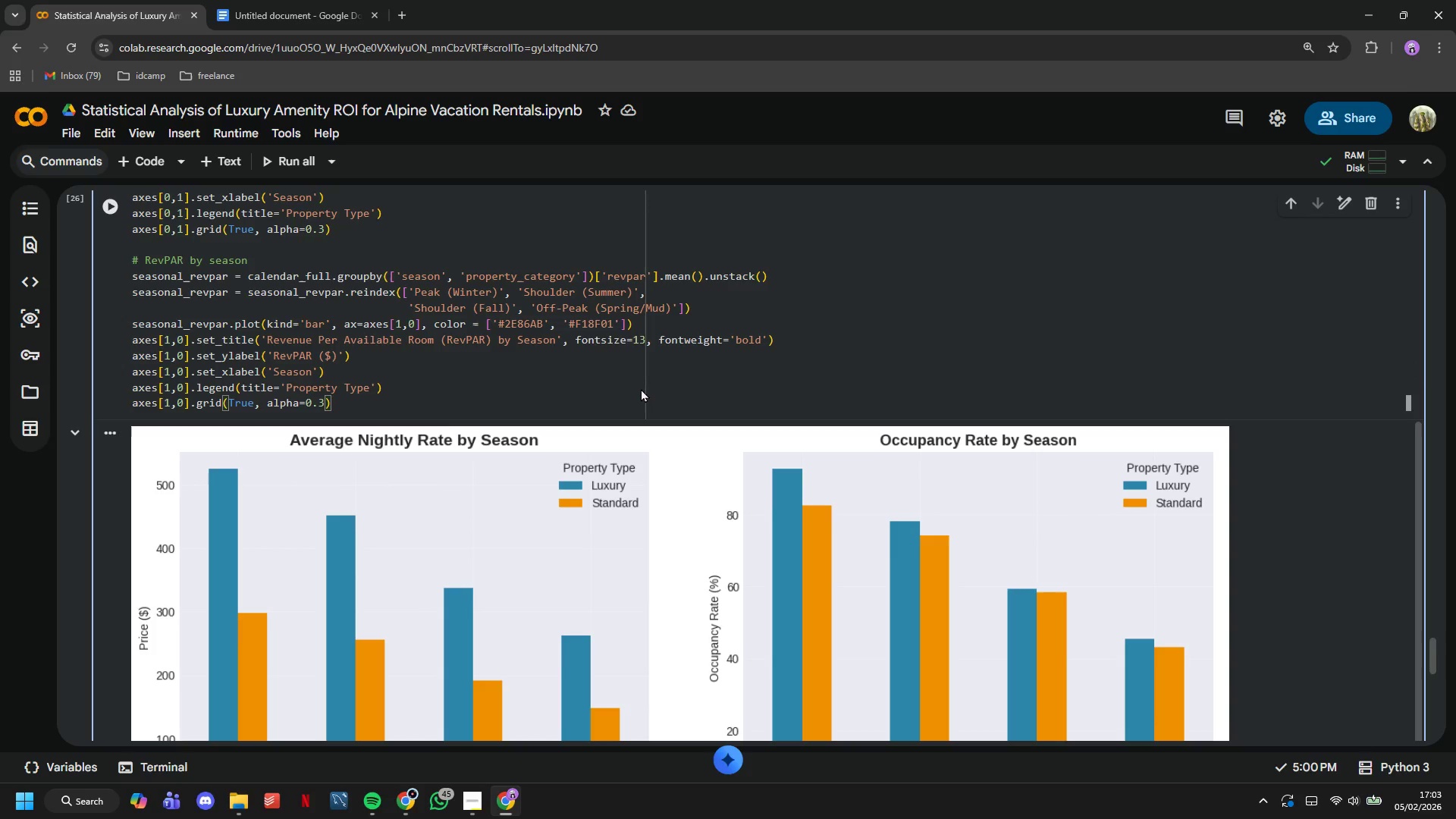 
wait(9.8)
 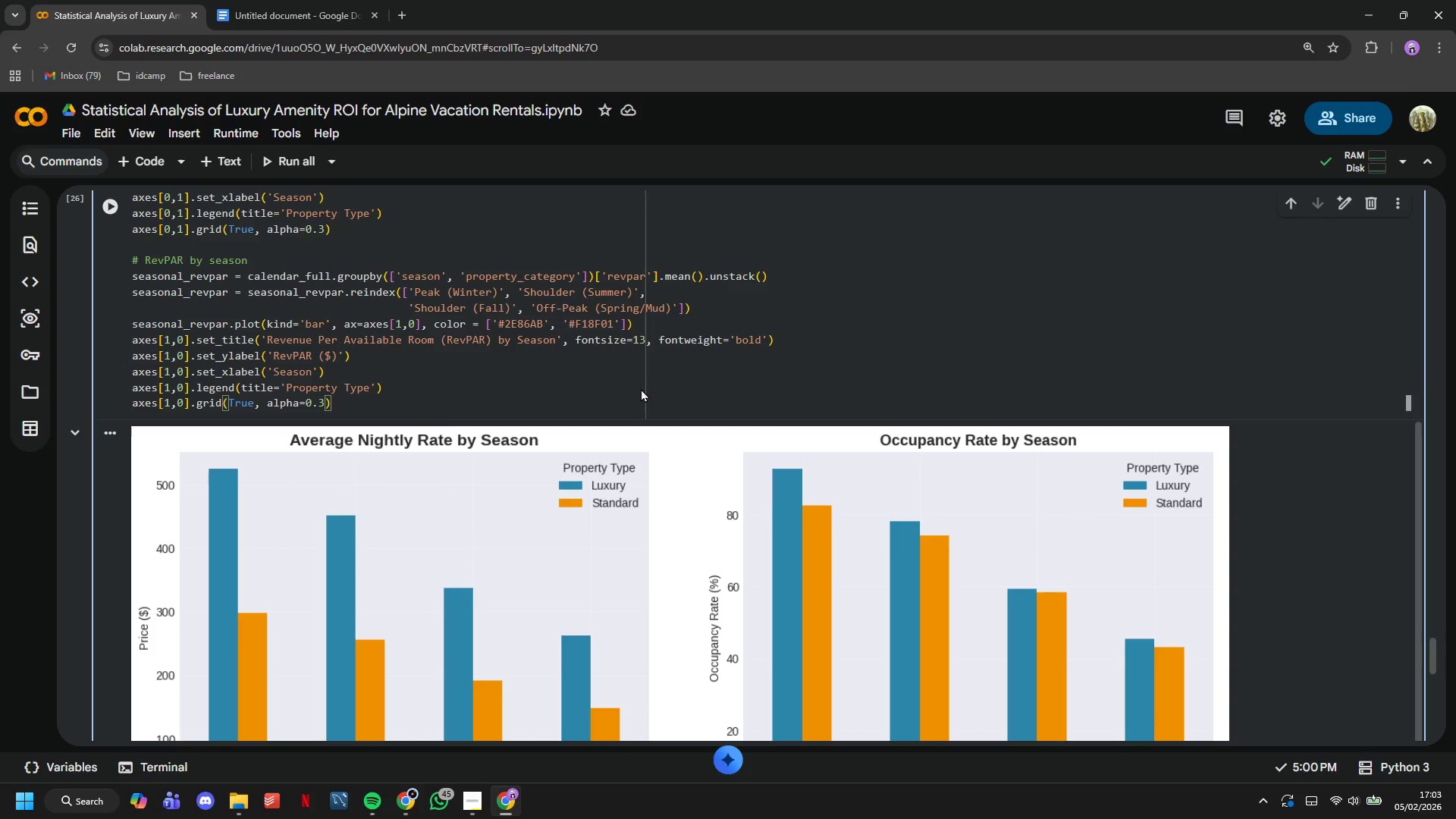 
left_click([119, 207])
 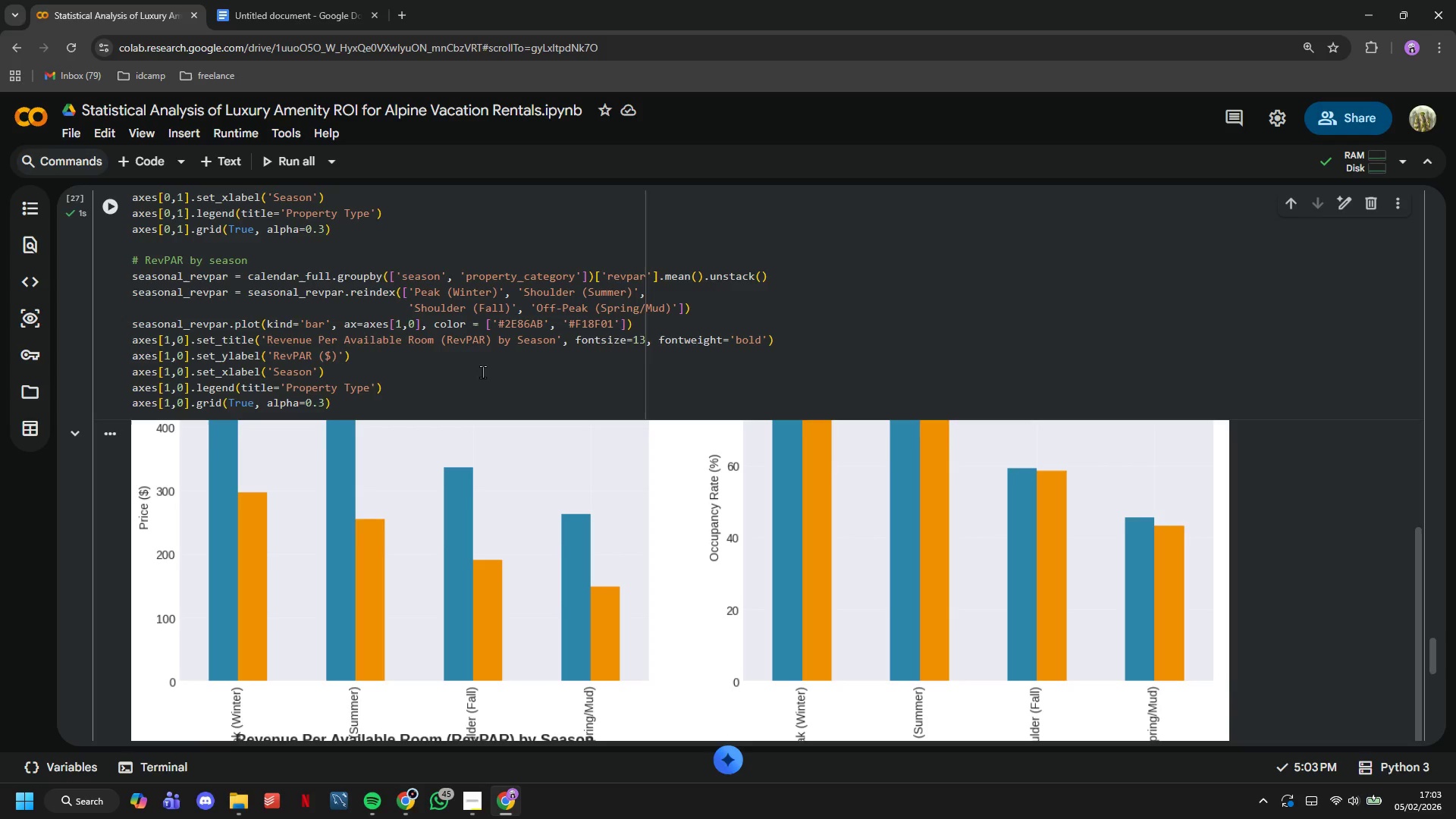 
scroll: coordinate [545, 450], scroll_direction: down, amount: 7.0
 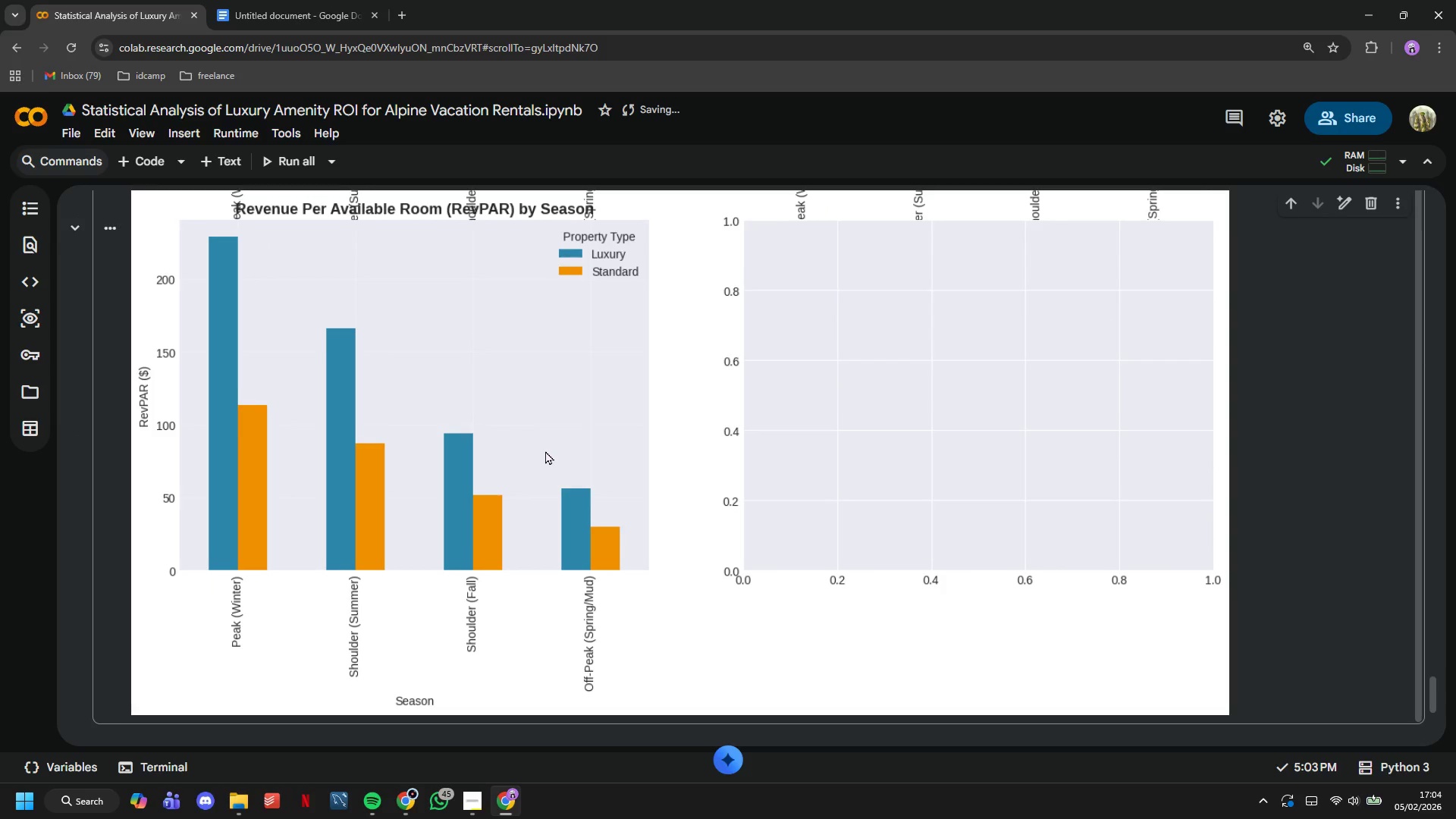 
scroll: coordinate [463, 446], scroll_direction: up, amount: 13.0
 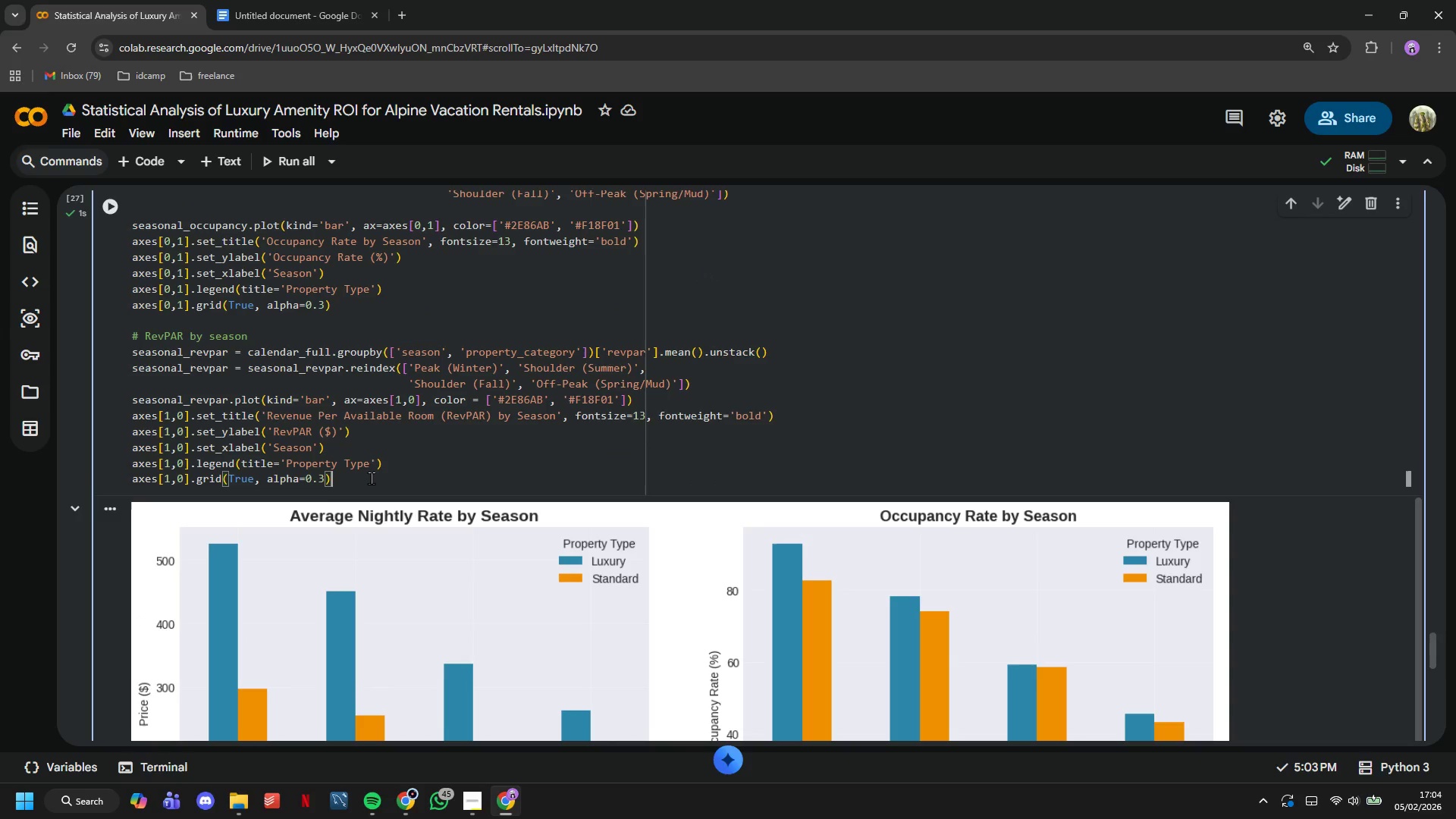 
key(Shift+ShiftRight)
 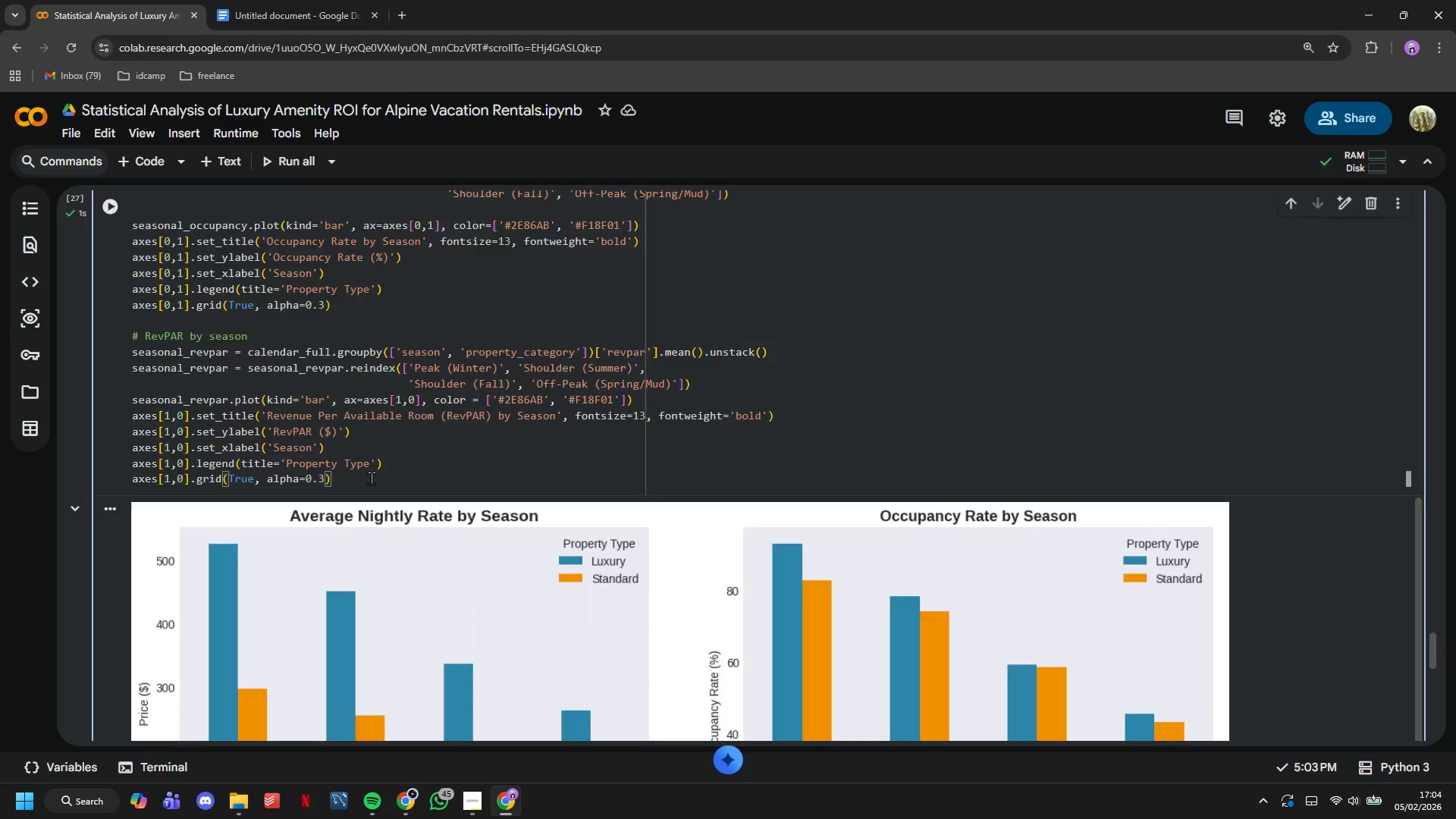 
key(Shift+Enter)
 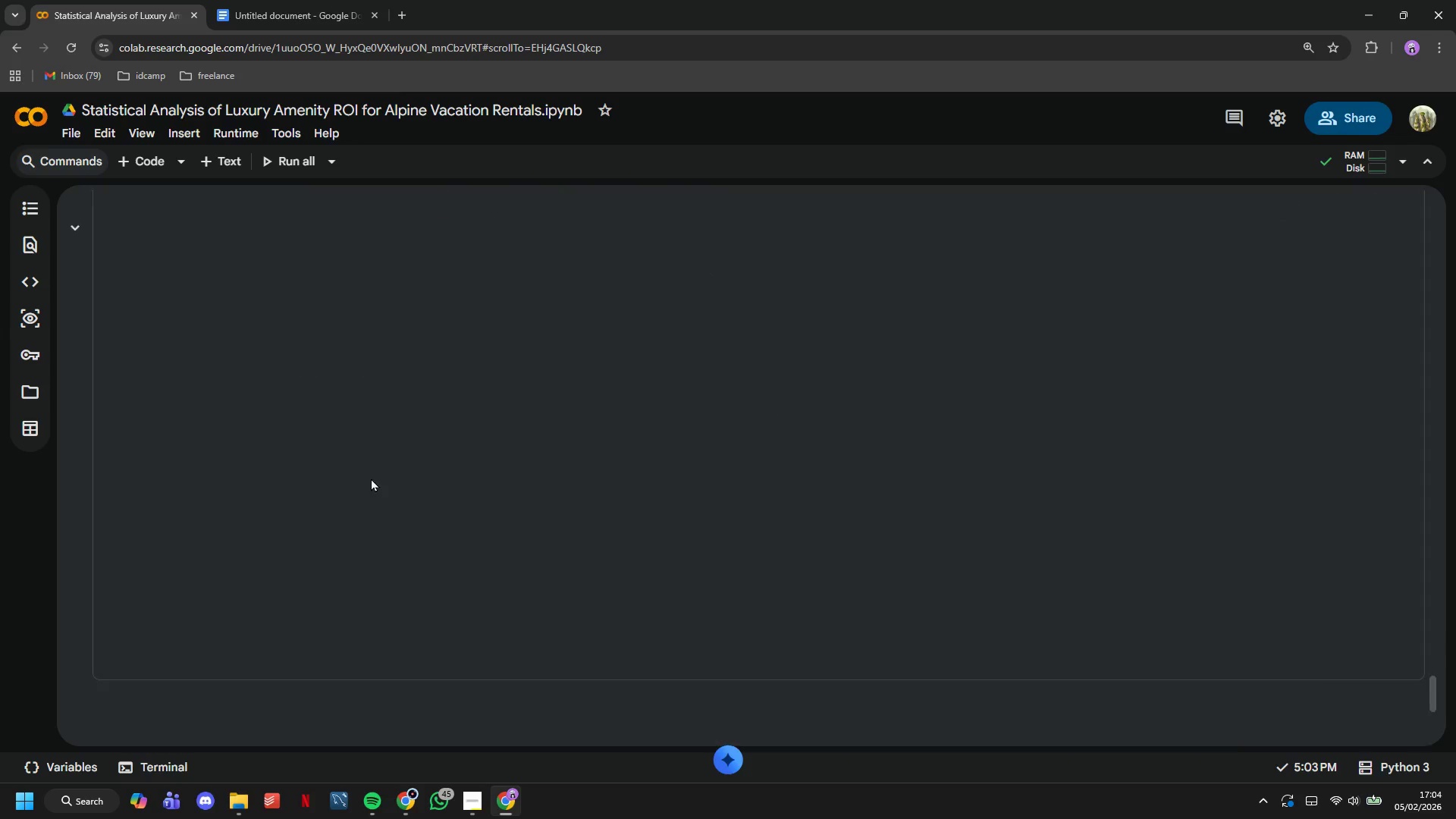 
key(Enter)
 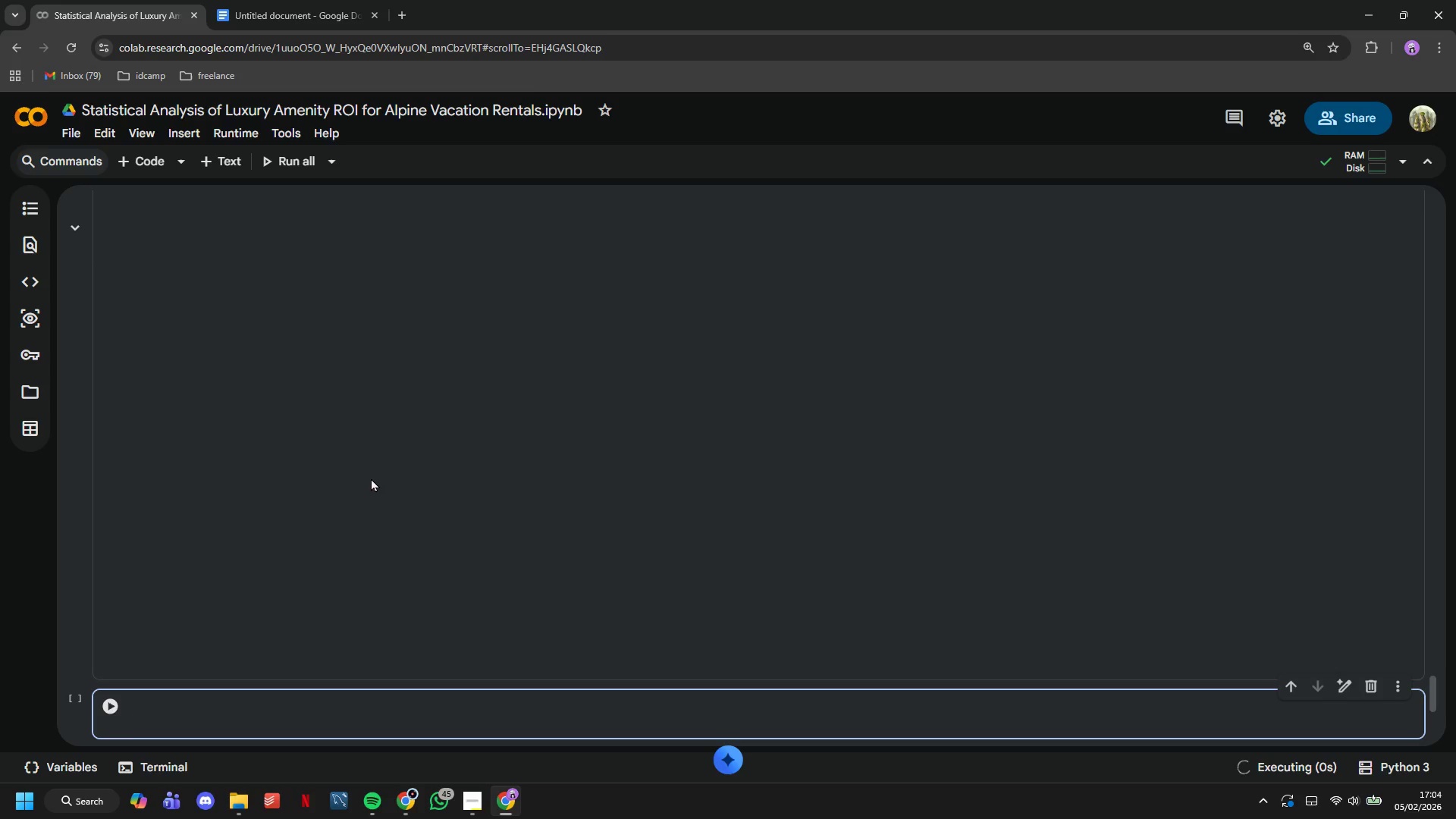 
scroll: coordinate [377, 486], scroll_direction: up, amount: 7.0
 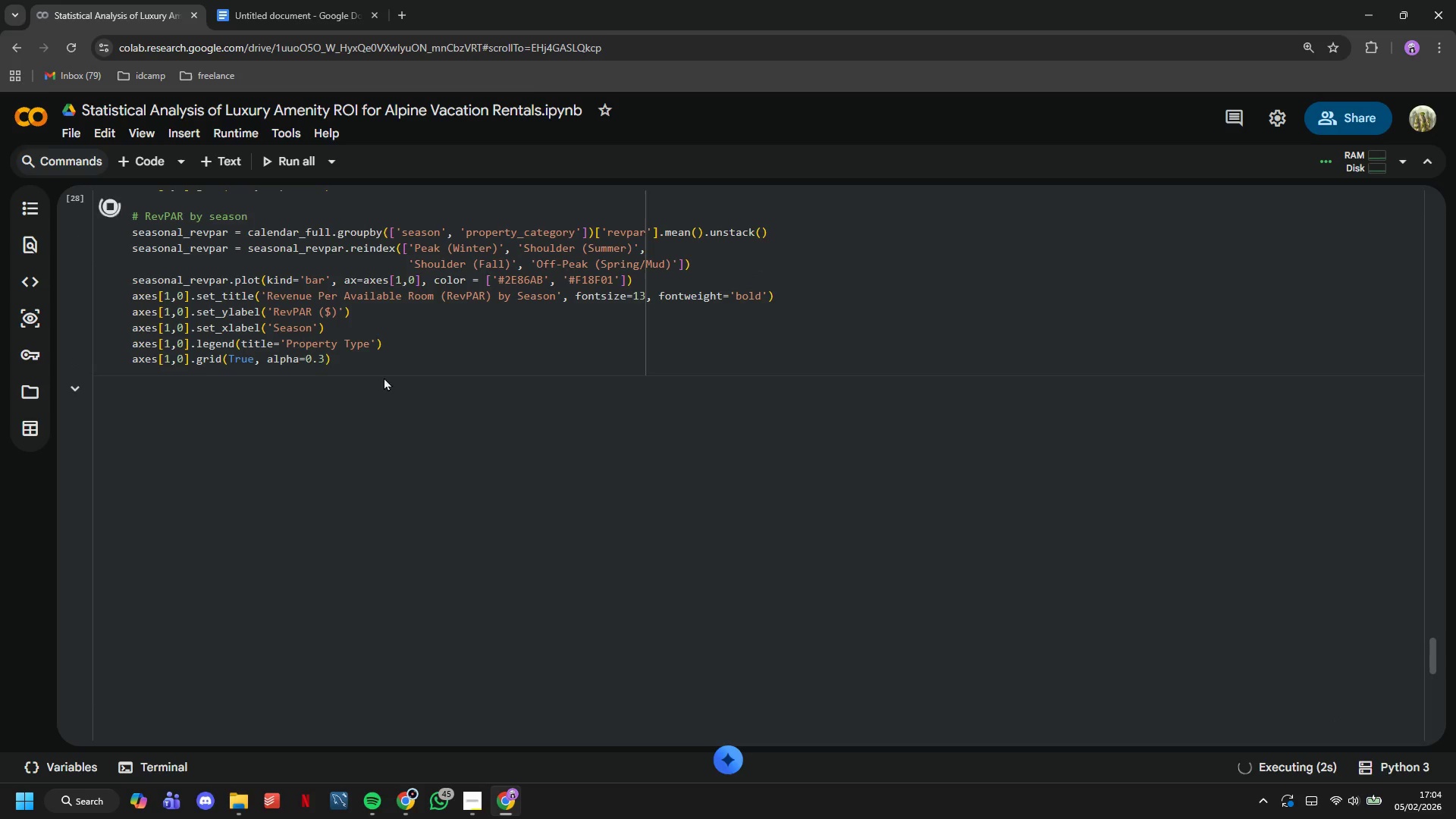 
left_click([384, 363])
 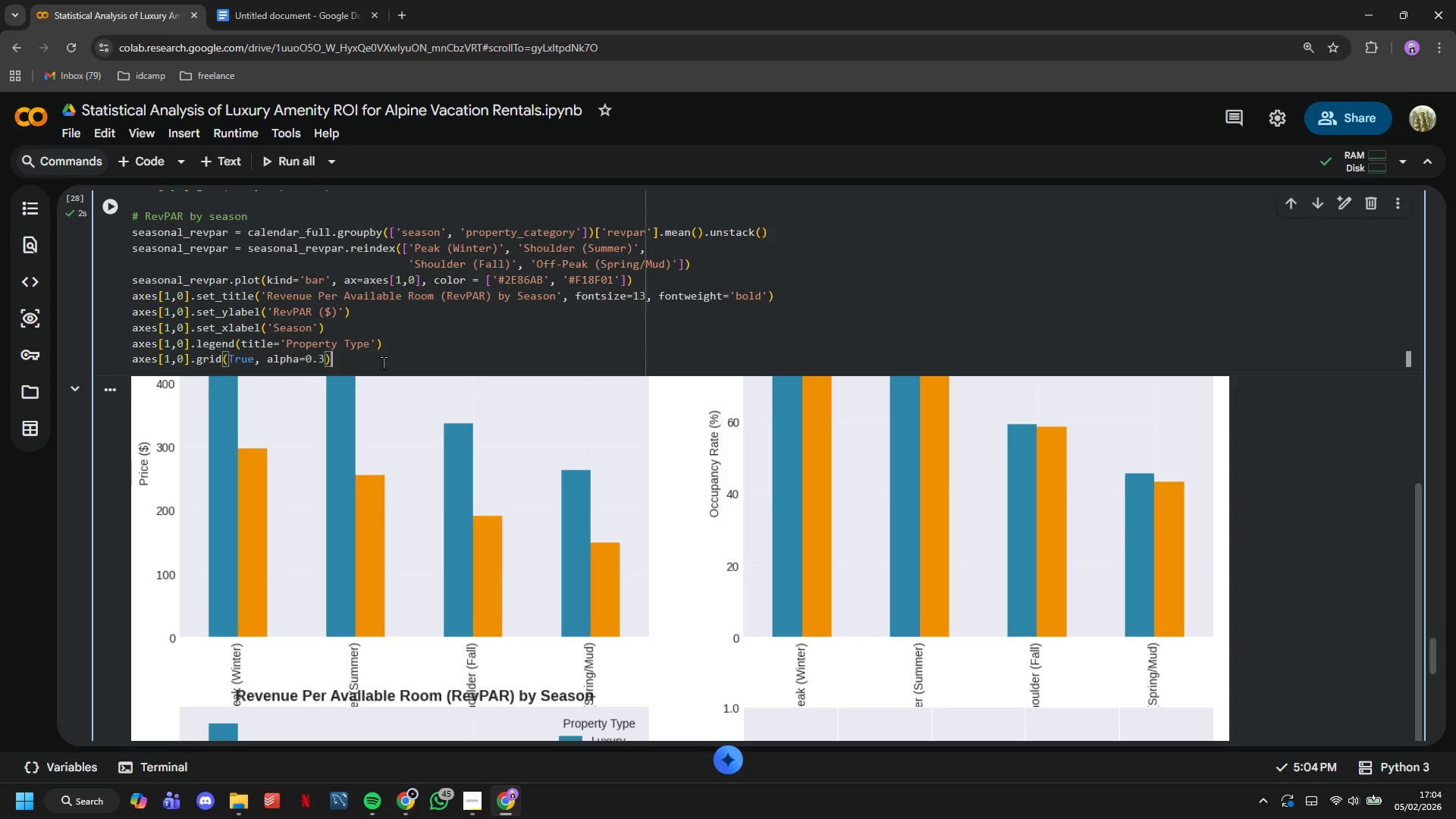 
key(Enter)
 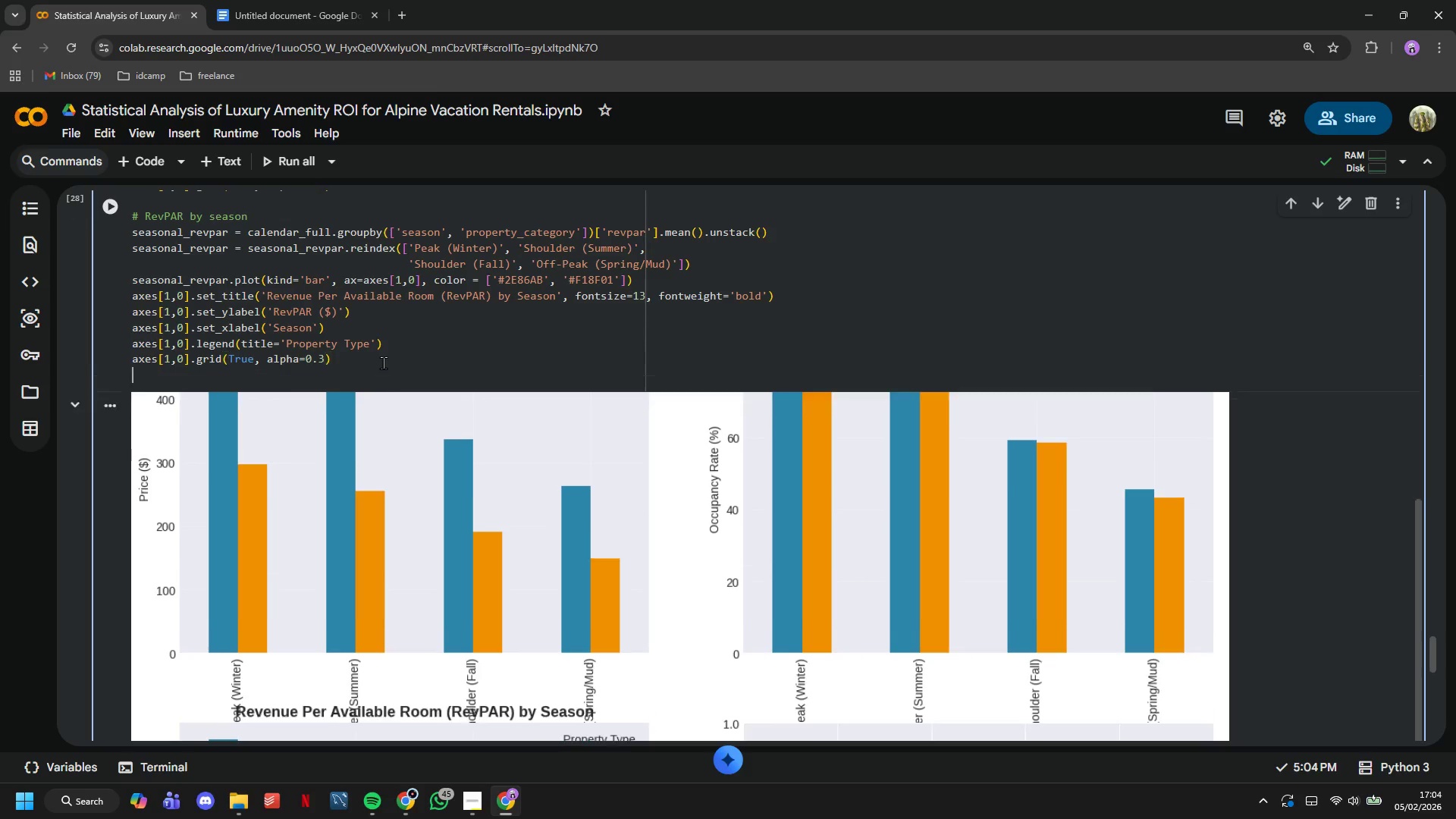 
key(Enter)
 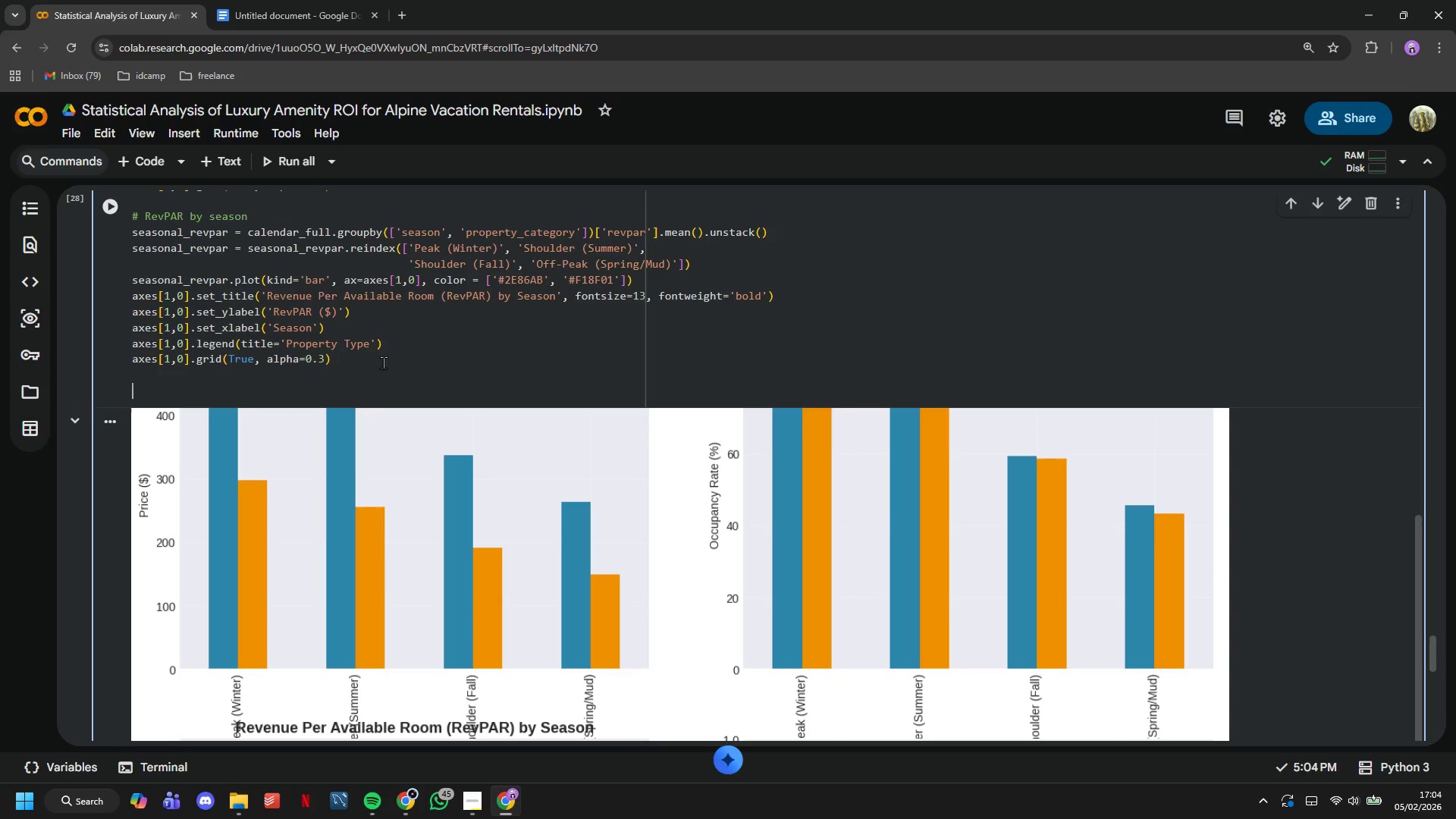 
type(plt.light)
 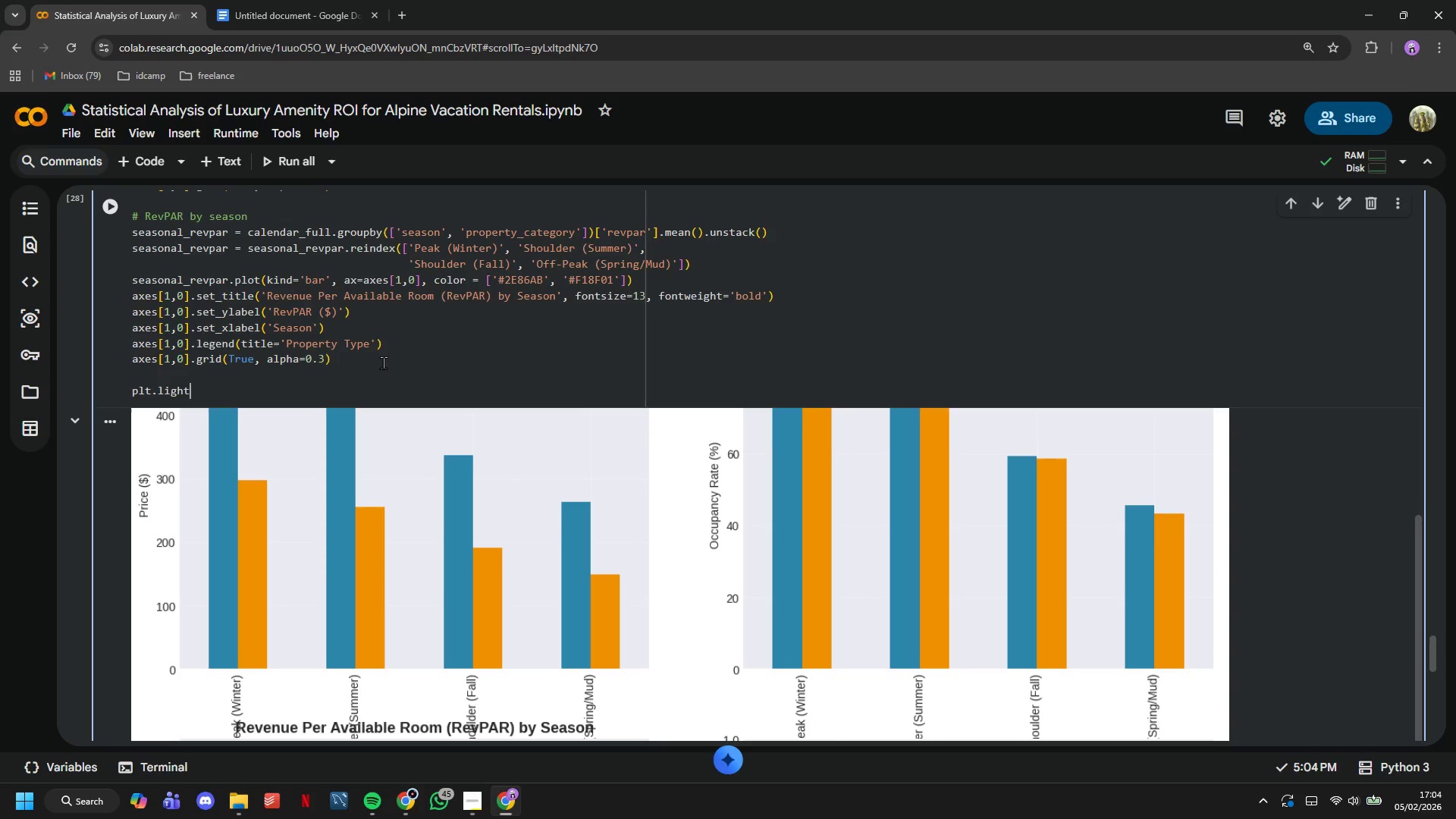 
hold_key(key=ShiftLeft, duration=1.34)
 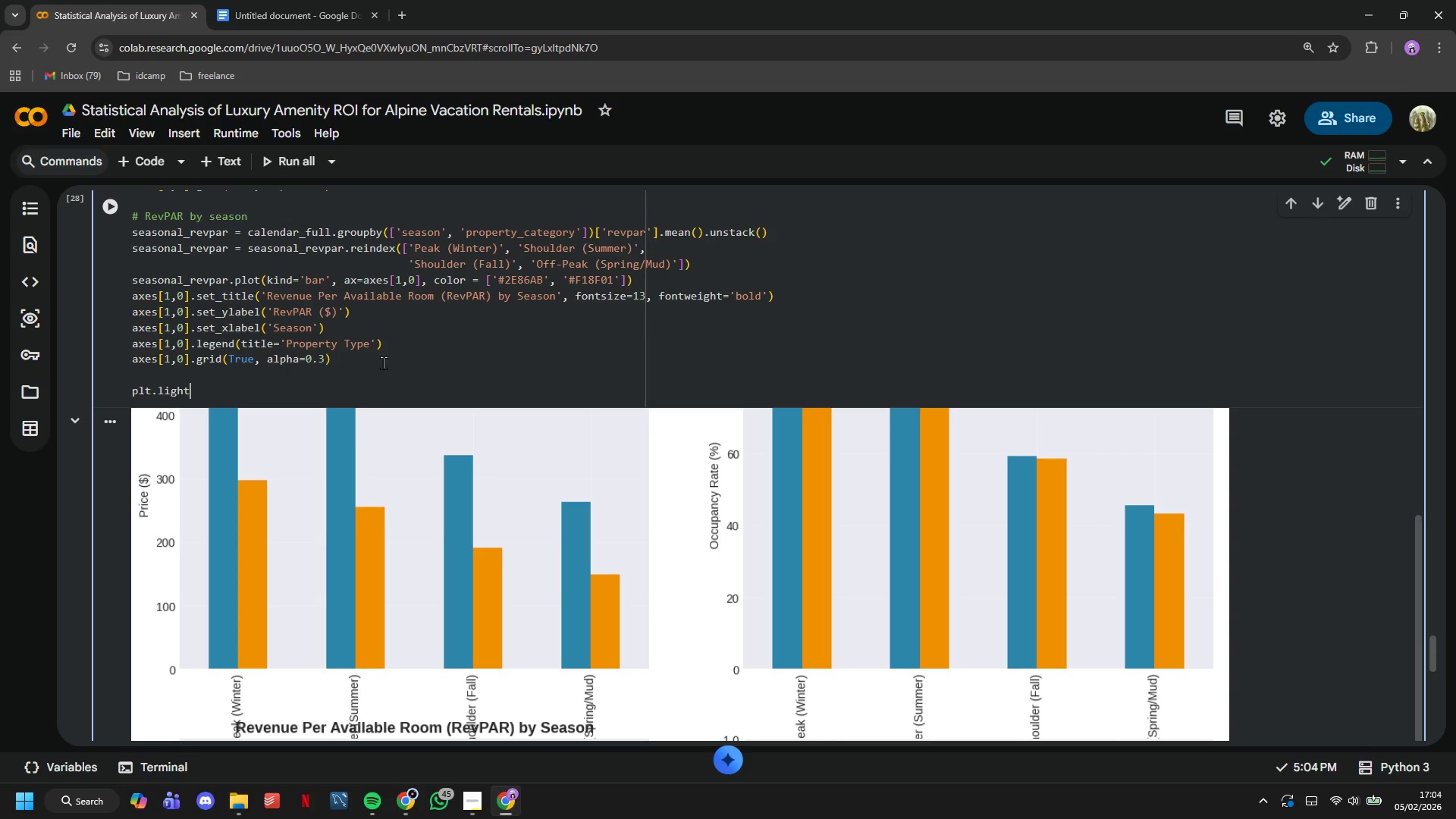 
wait(5.95)
 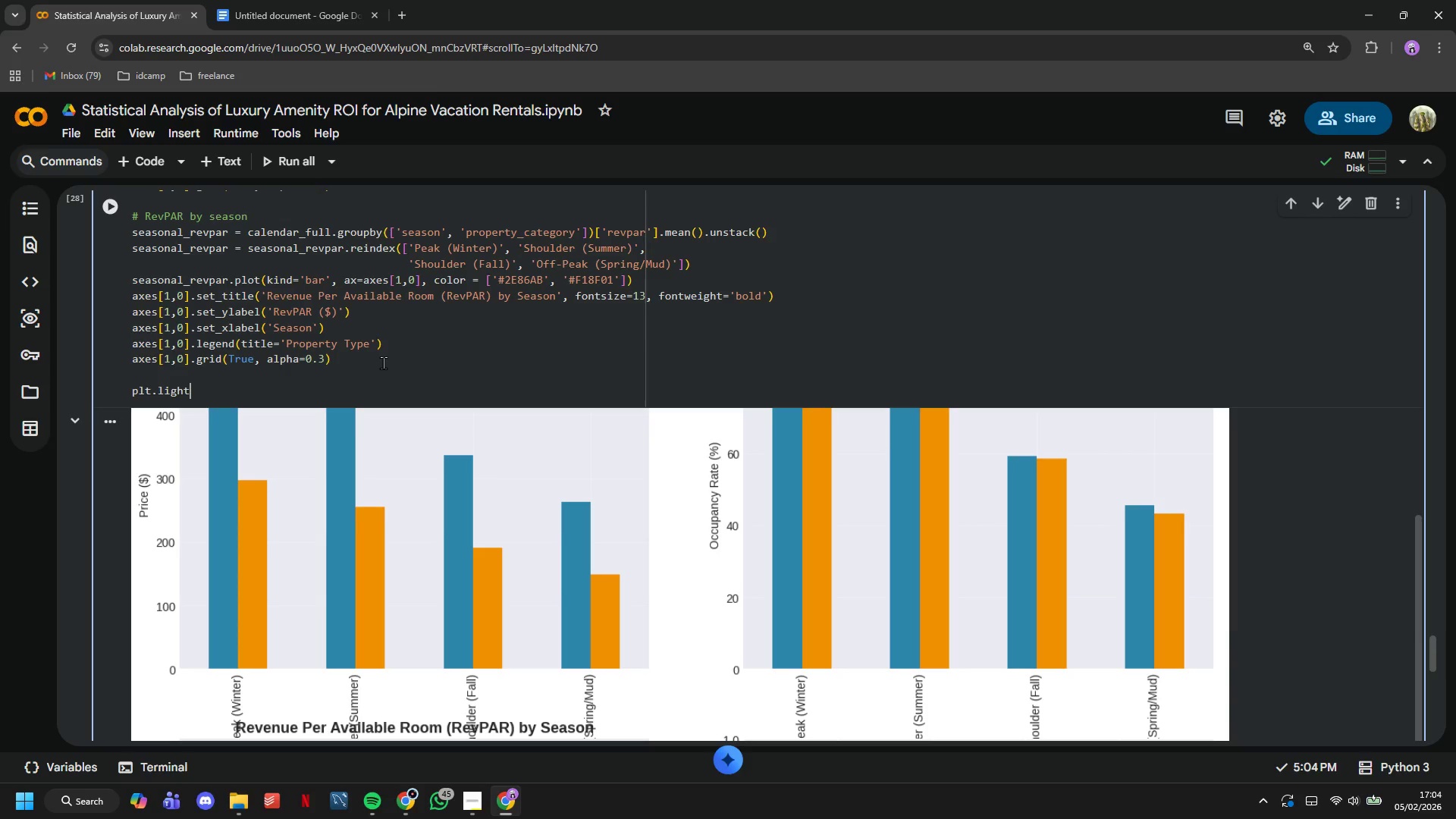 
key(Backspace)
key(Backspace)
key(Backspace)
key(Backspace)
key(Backspace)
type(tight_layout()
 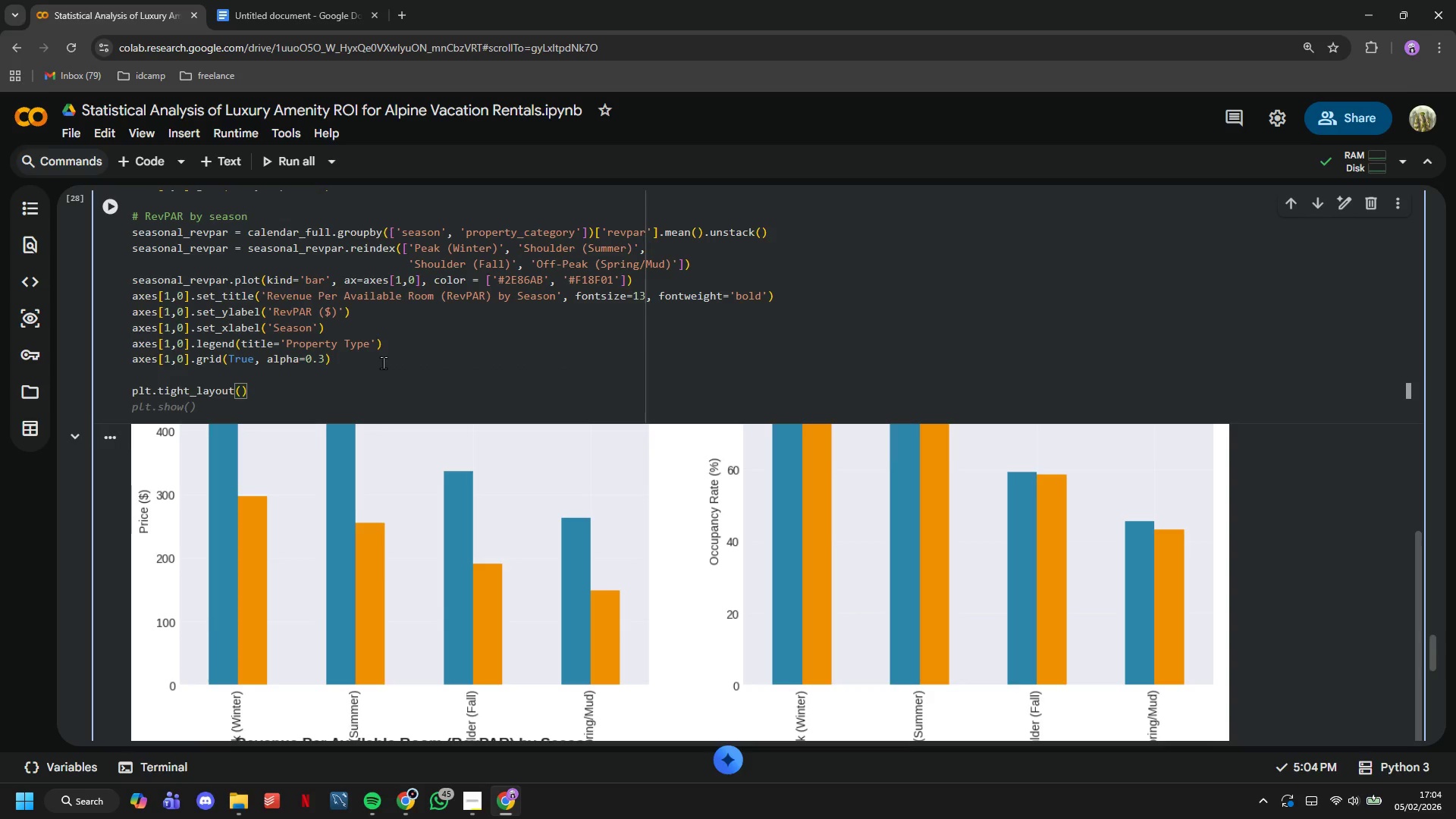 
key(ArrowRight)
 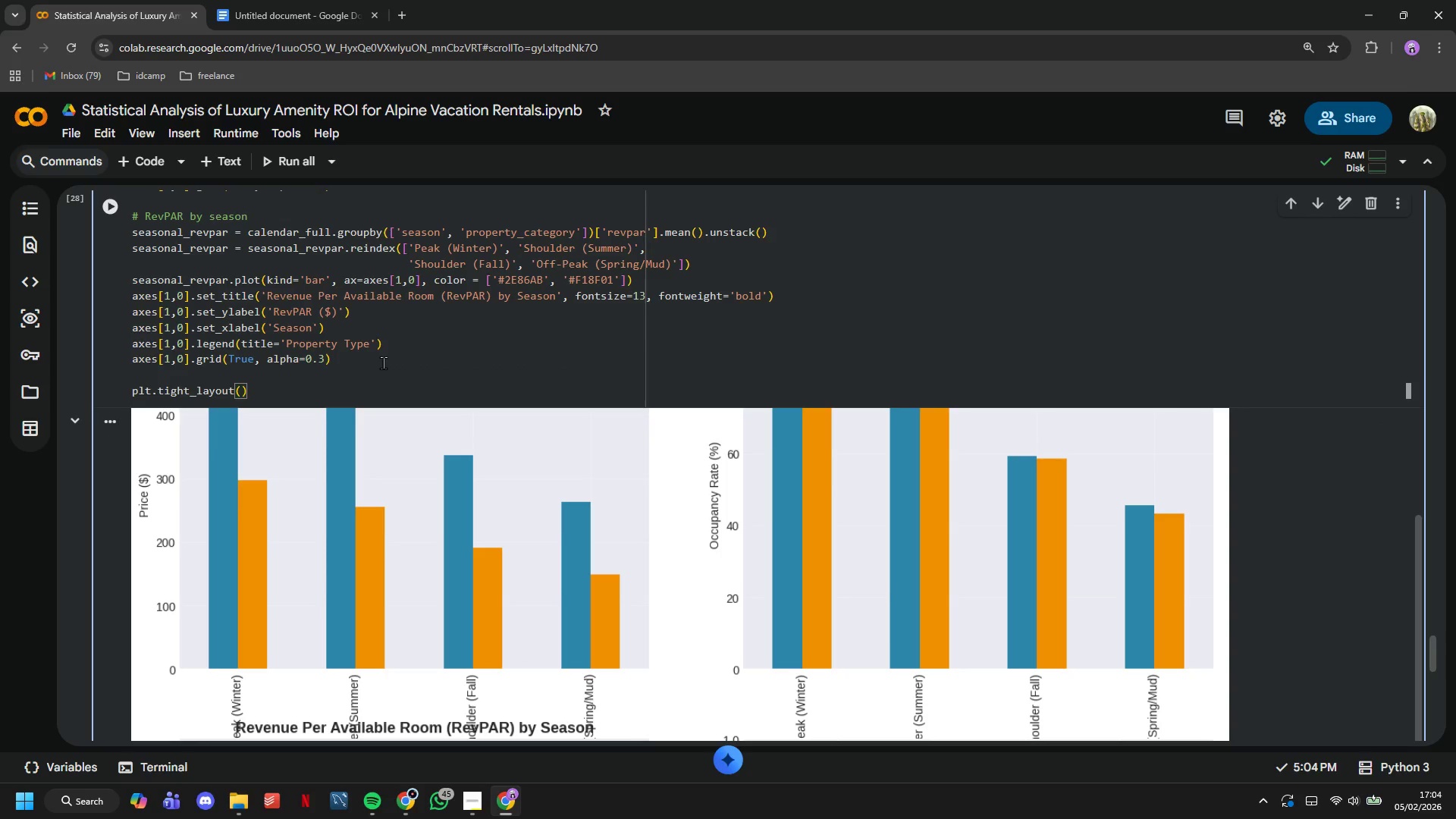 
key(Enter)
 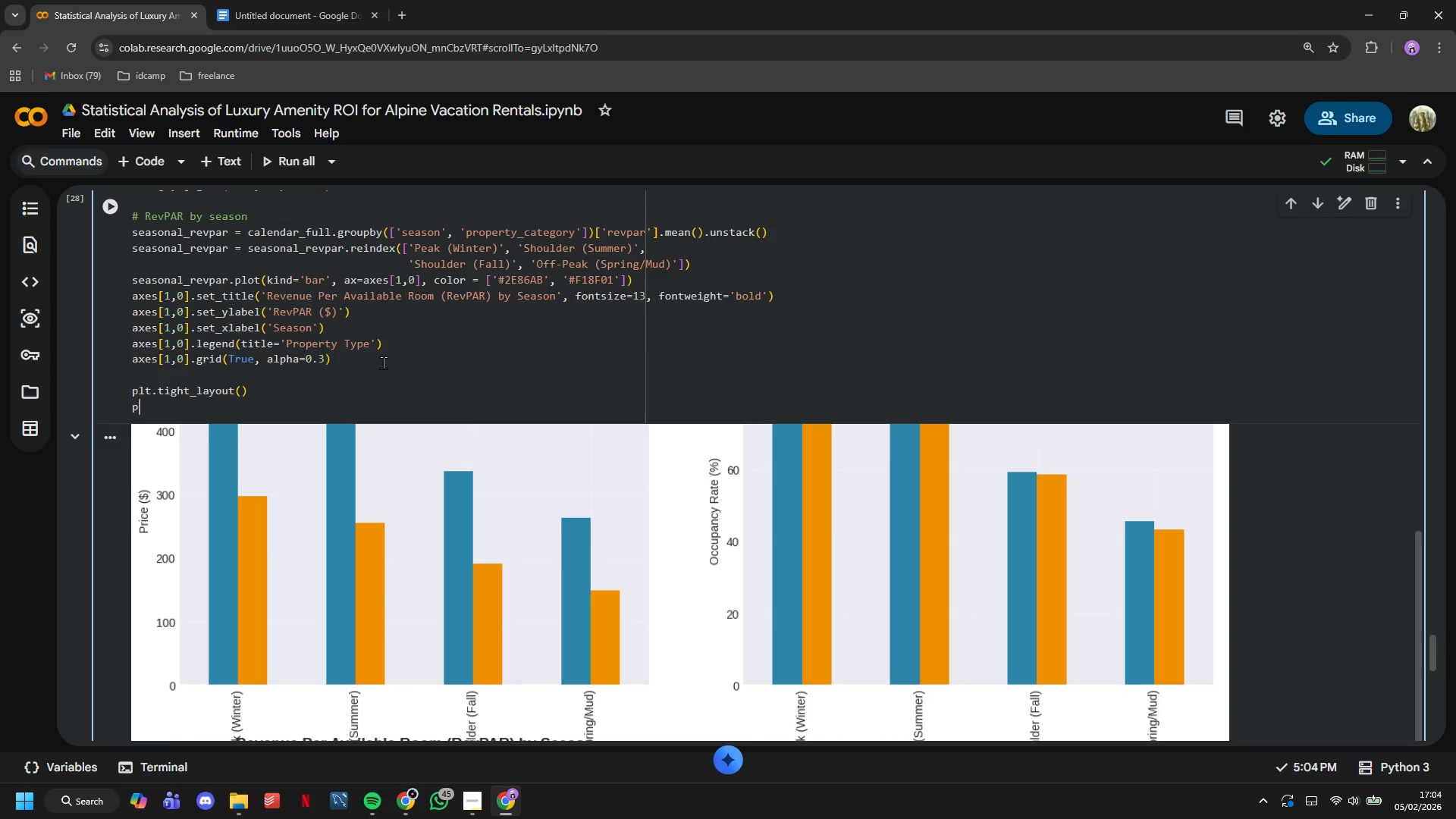 
type(plt.show)
 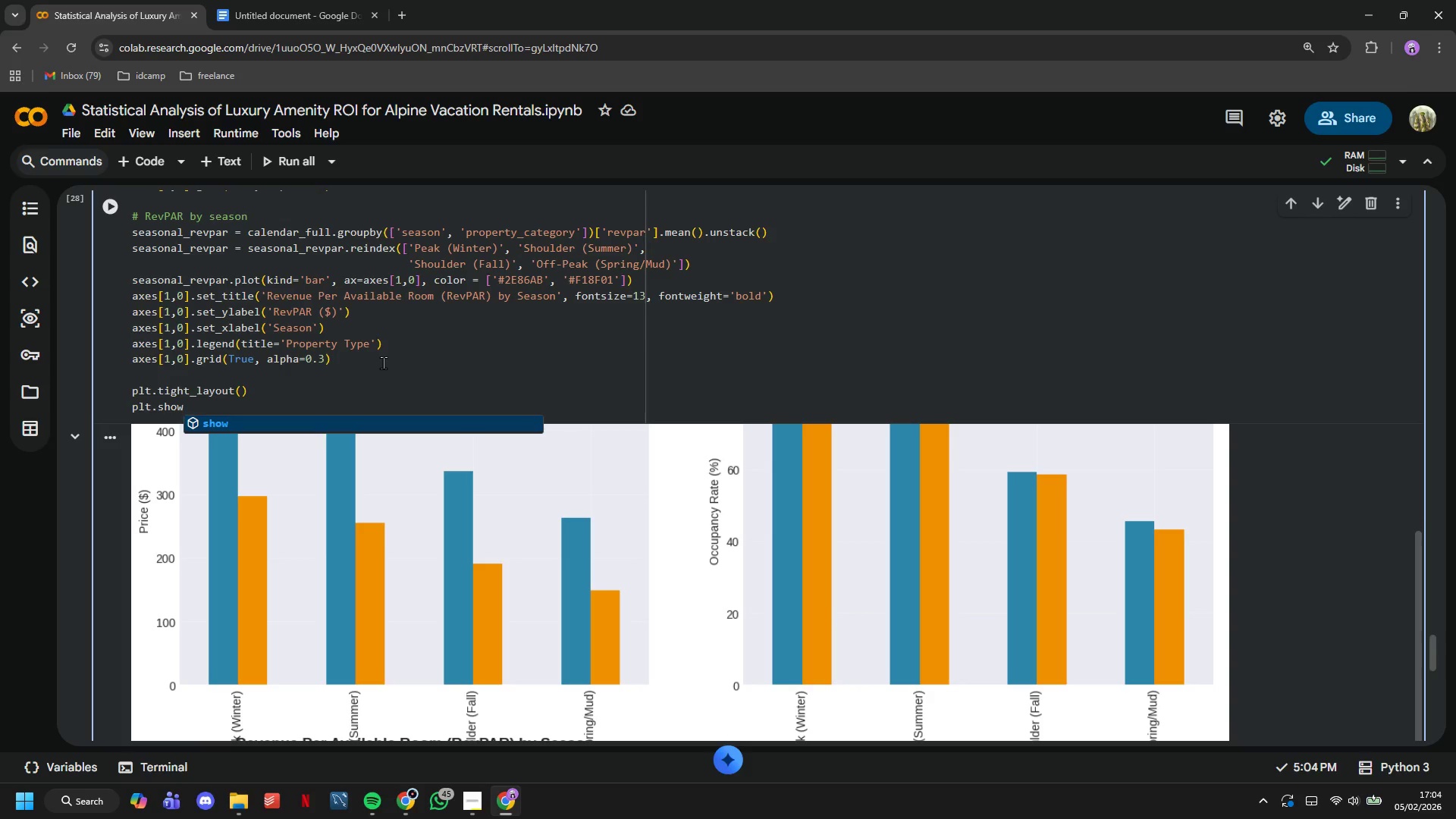 
key(Shift+9)
 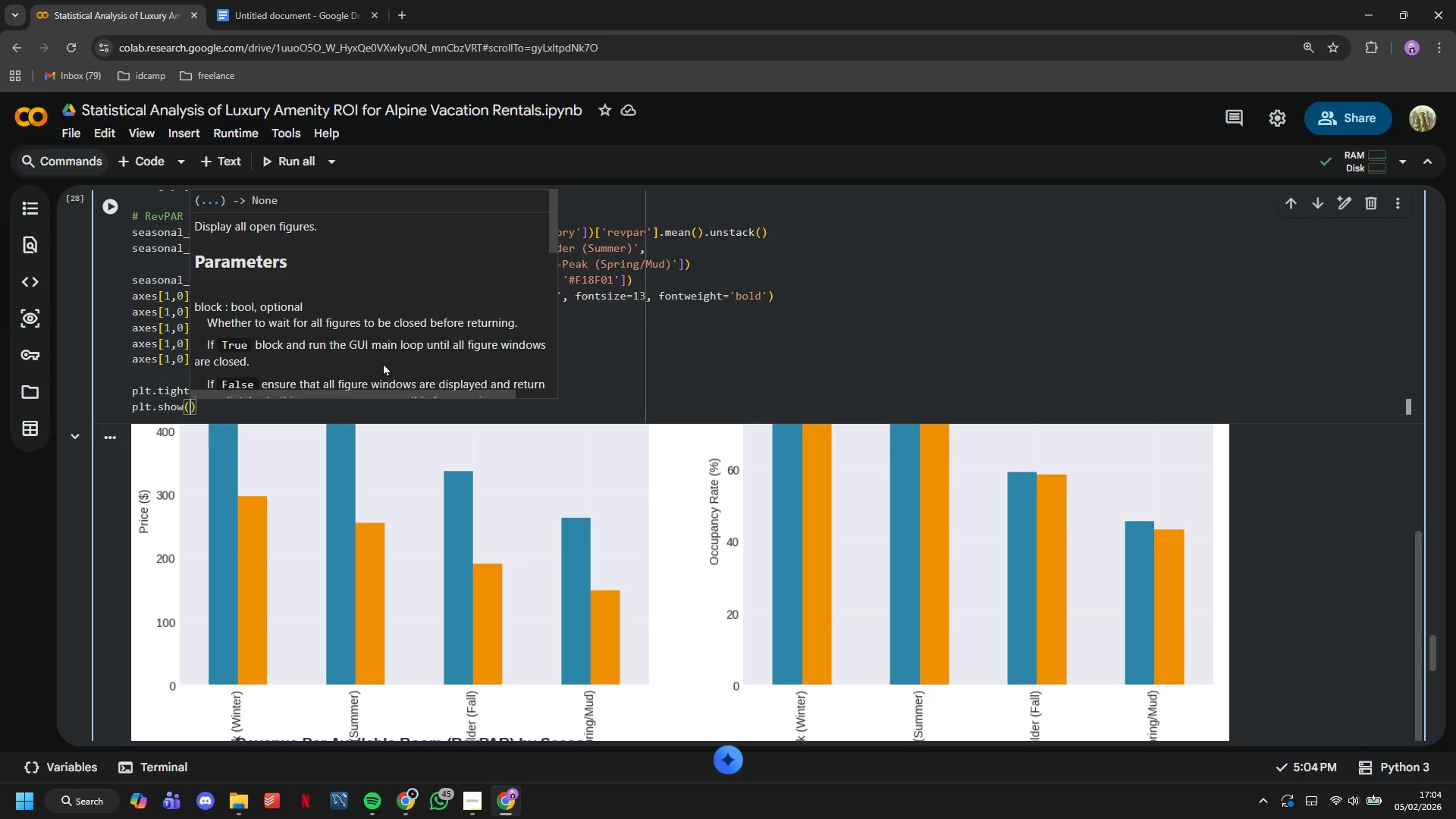 
key(ArrowUp)
 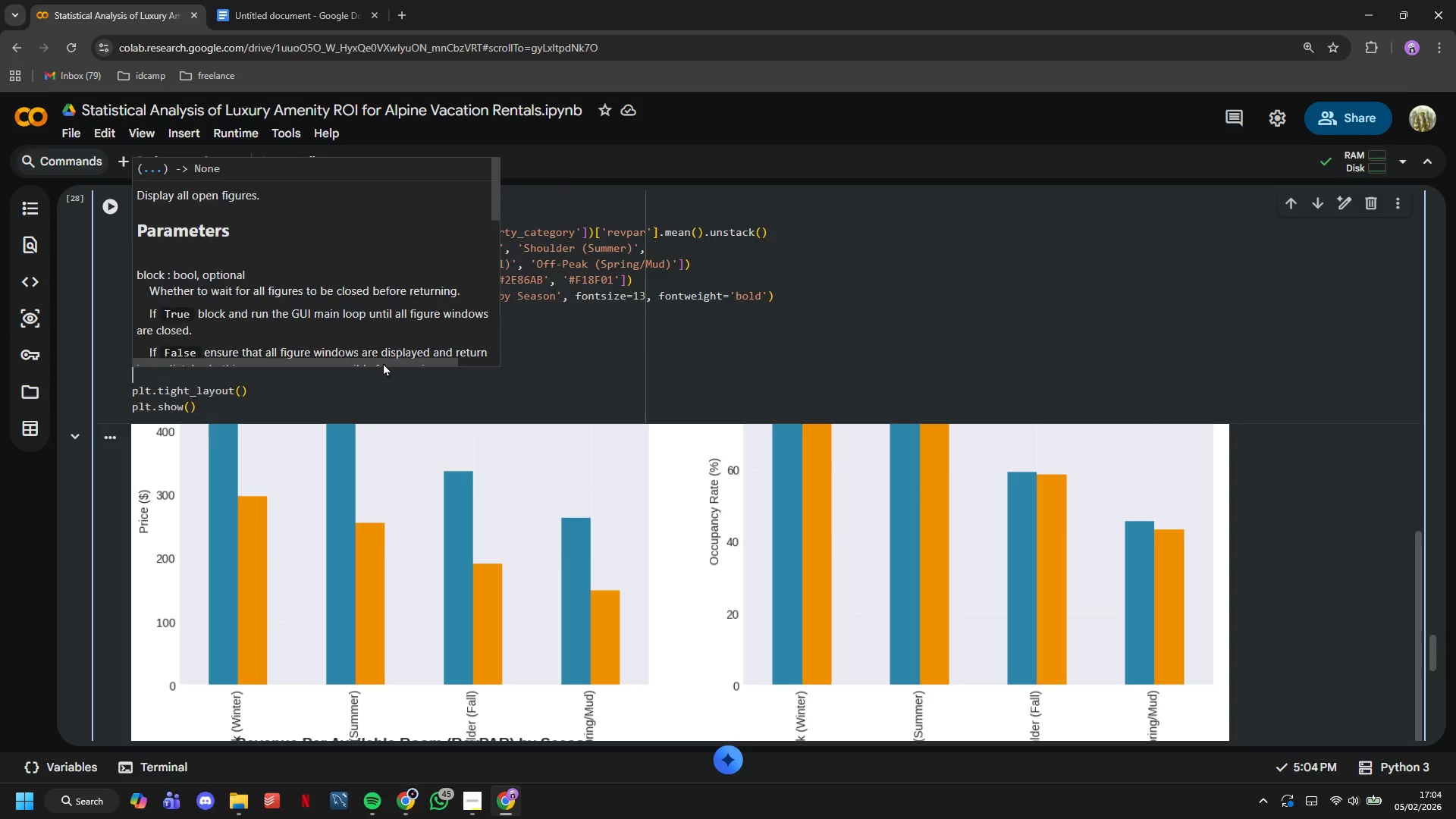 
key(ArrowUp)
 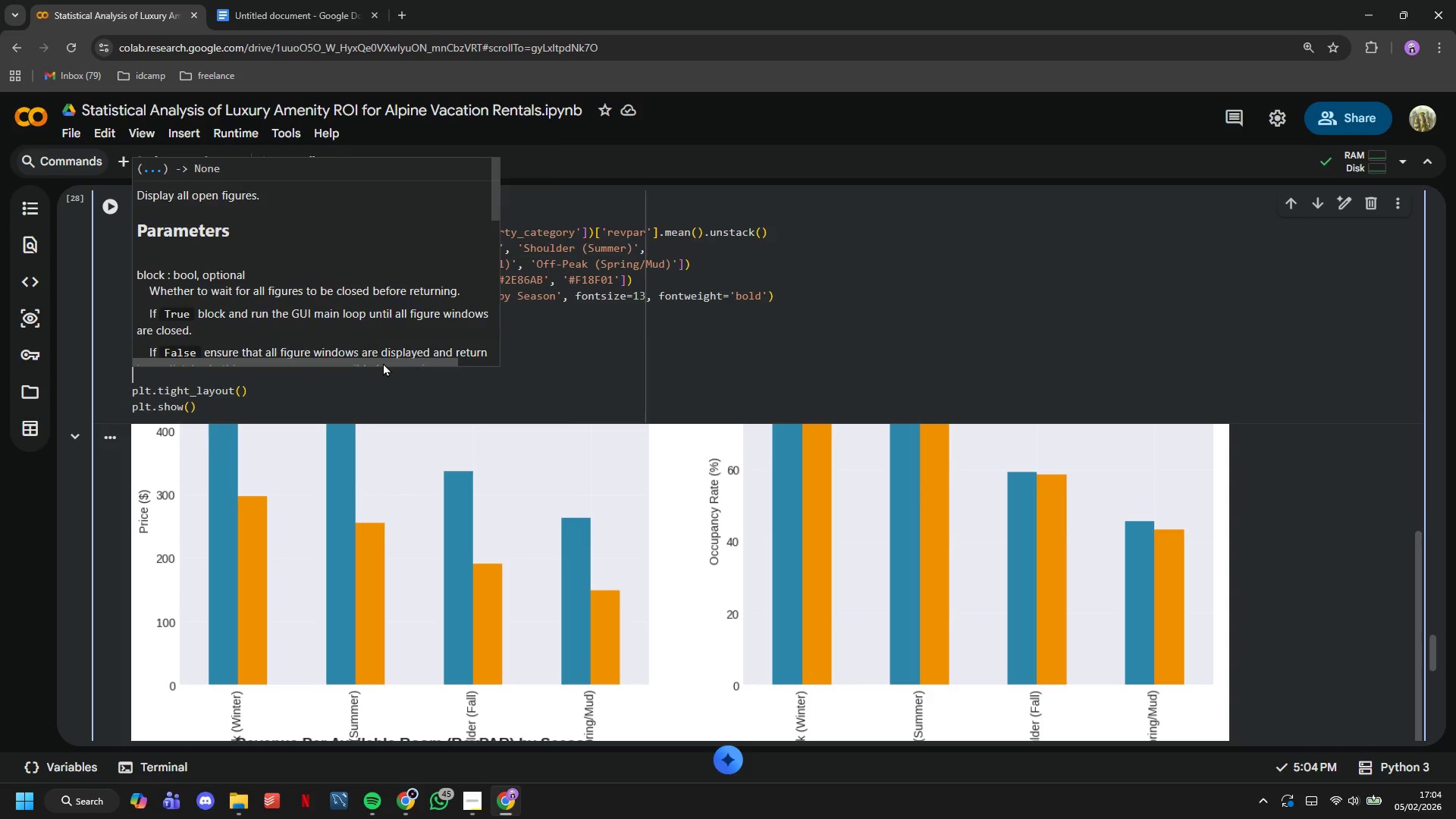 
key(ArrowUp)
 